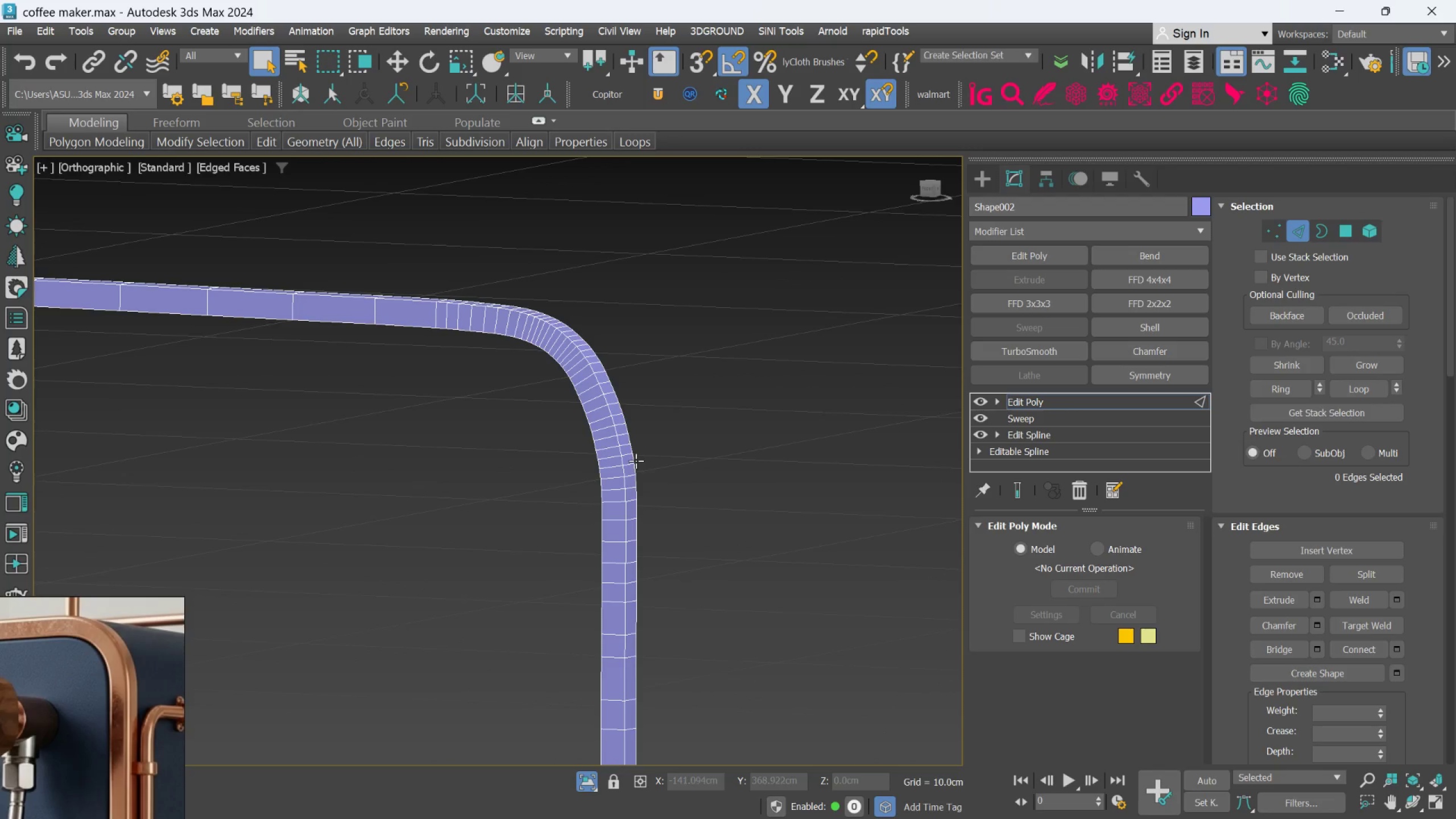 
hold_key(key=AltLeft, duration=0.44)
 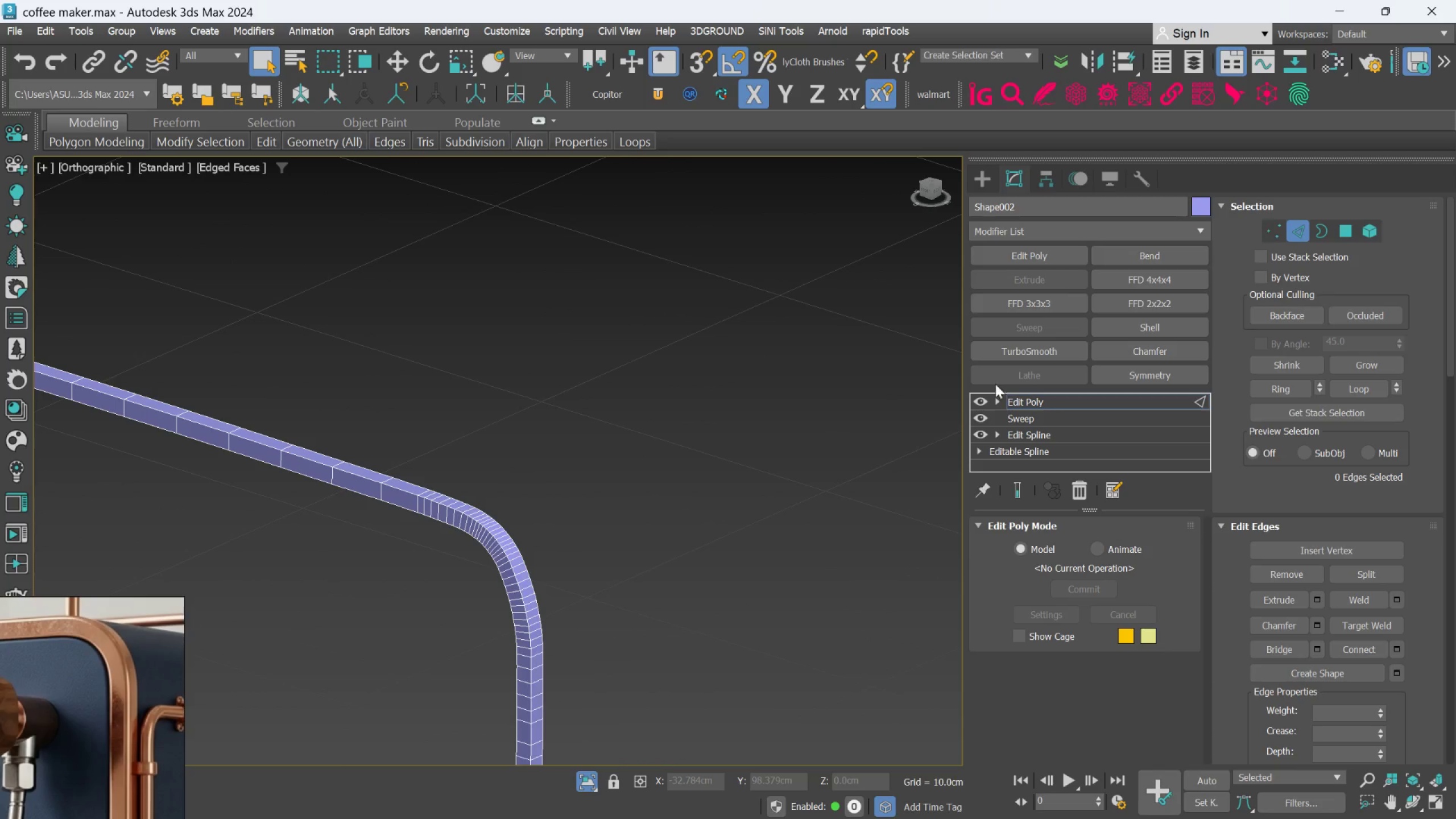 
scroll: coordinate [636, 457], scroll_direction: down, amount: 1.0
 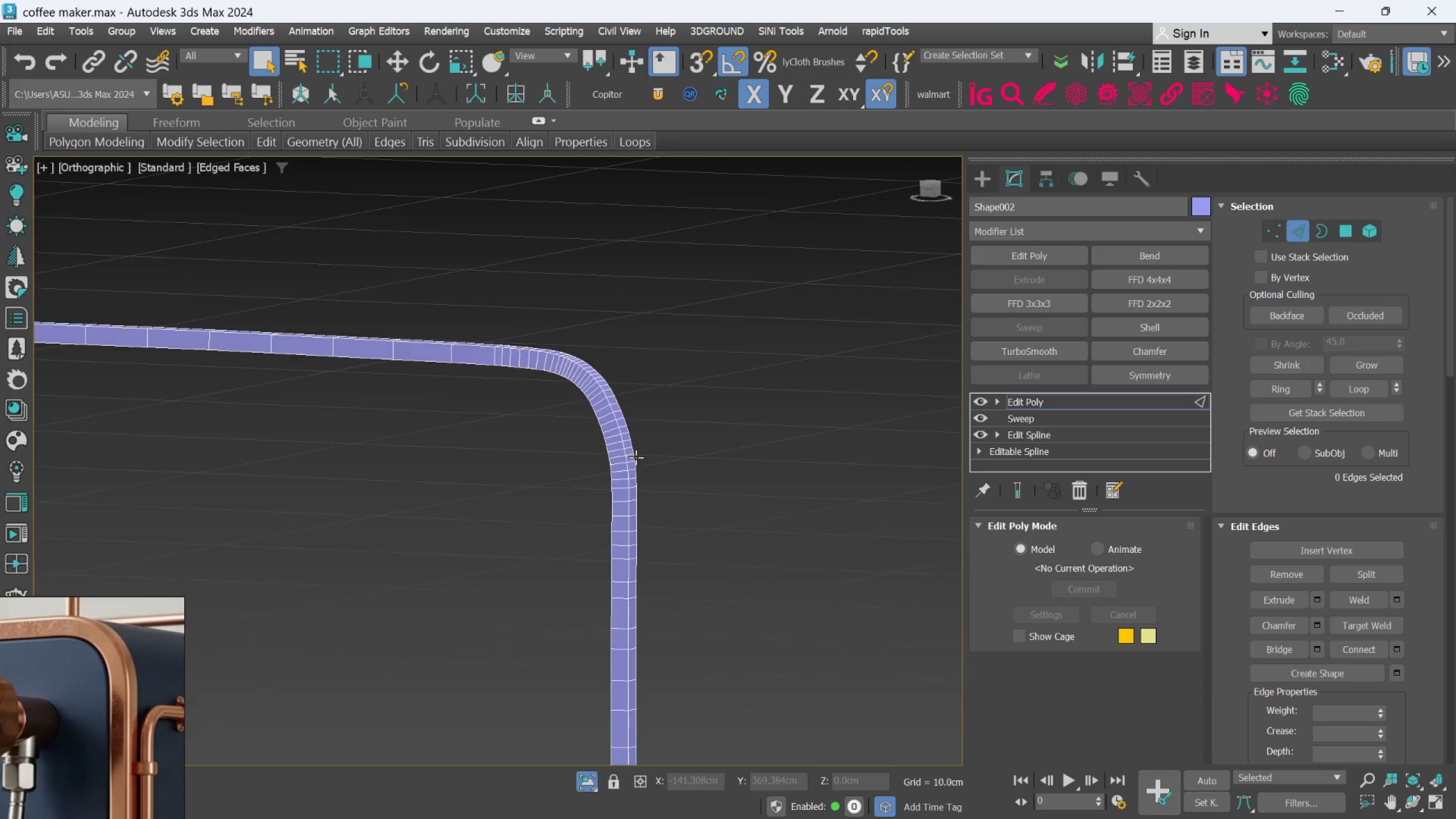 
hold_key(key=AltLeft, duration=0.98)
 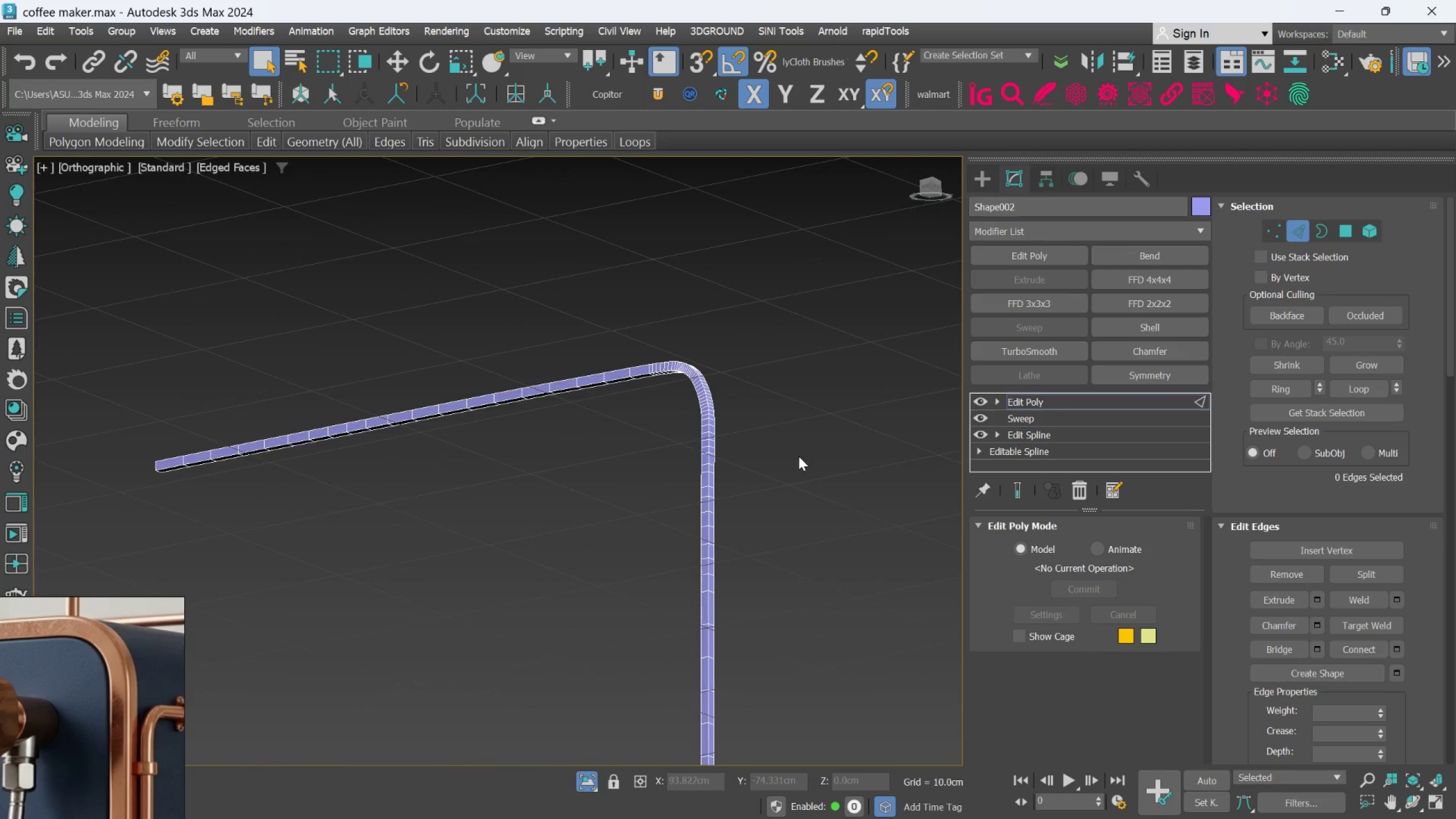 
scroll: coordinate [854, 478], scroll_direction: down, amount: 2.0
 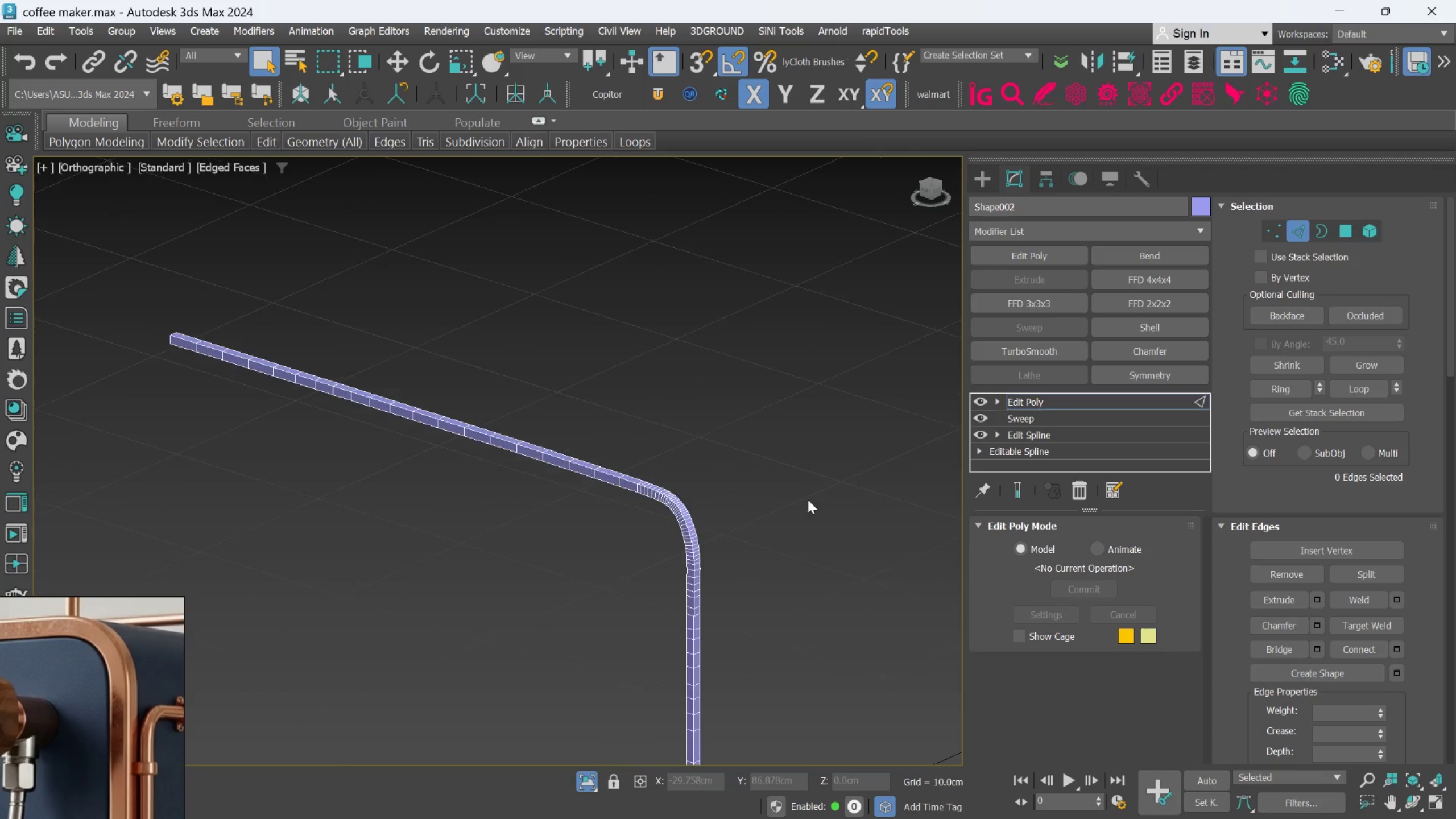 
hold_key(key=AltLeft, duration=0.52)
 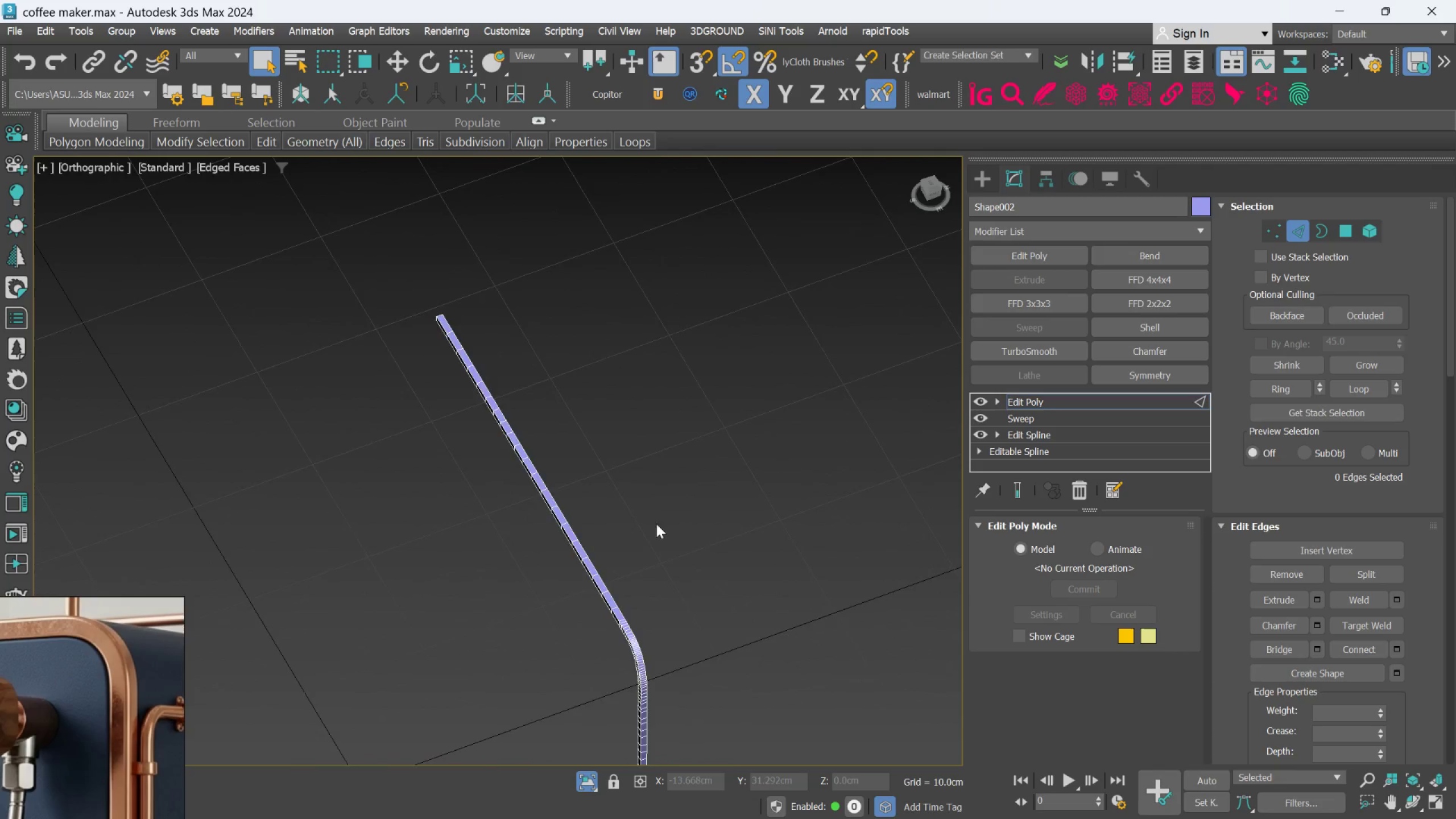 
scroll: coordinate [799, 456], scroll_direction: down, amount: 1.0
 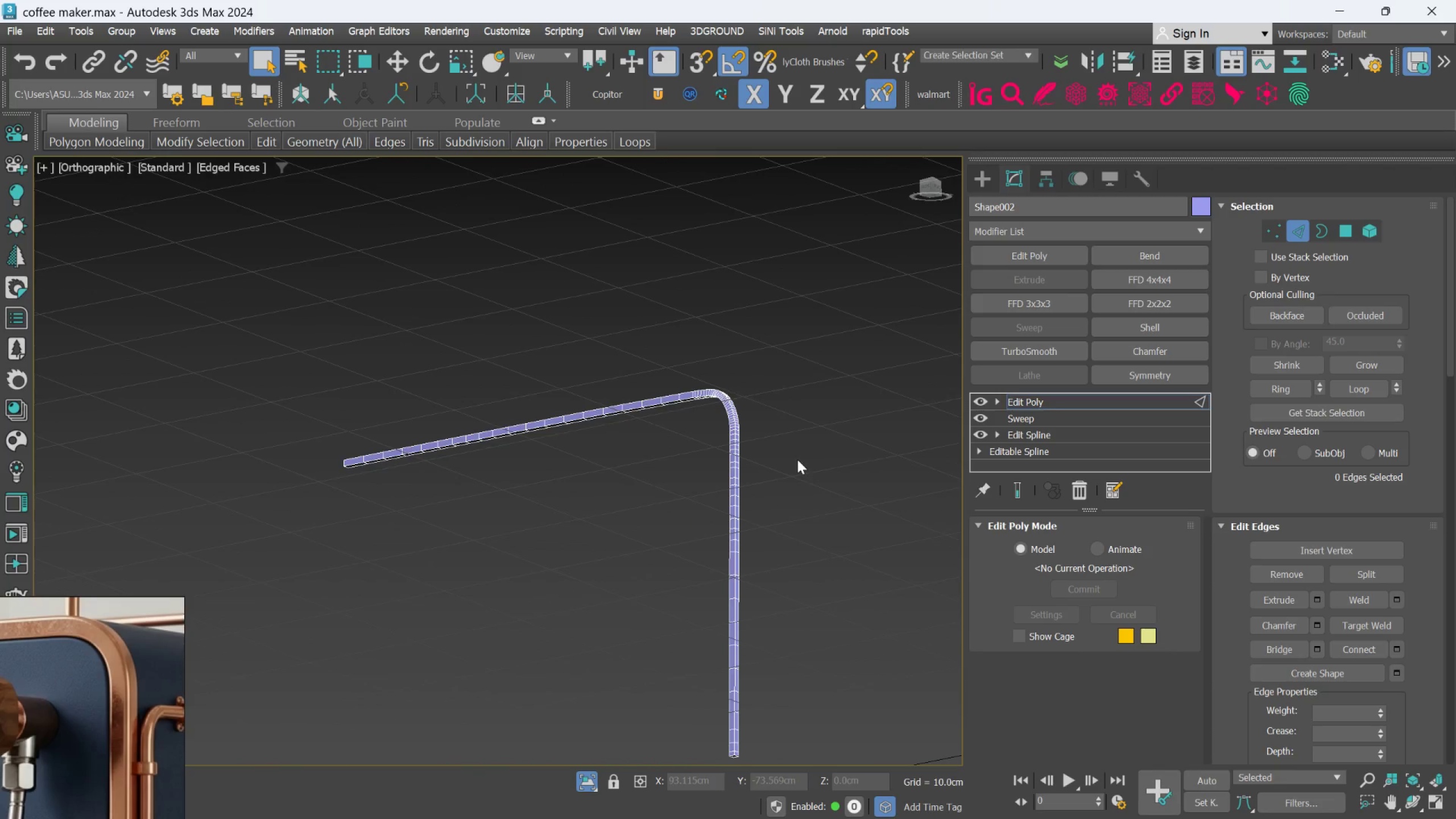 
scroll: coordinate [648, 525], scroll_direction: up, amount: 2.0
 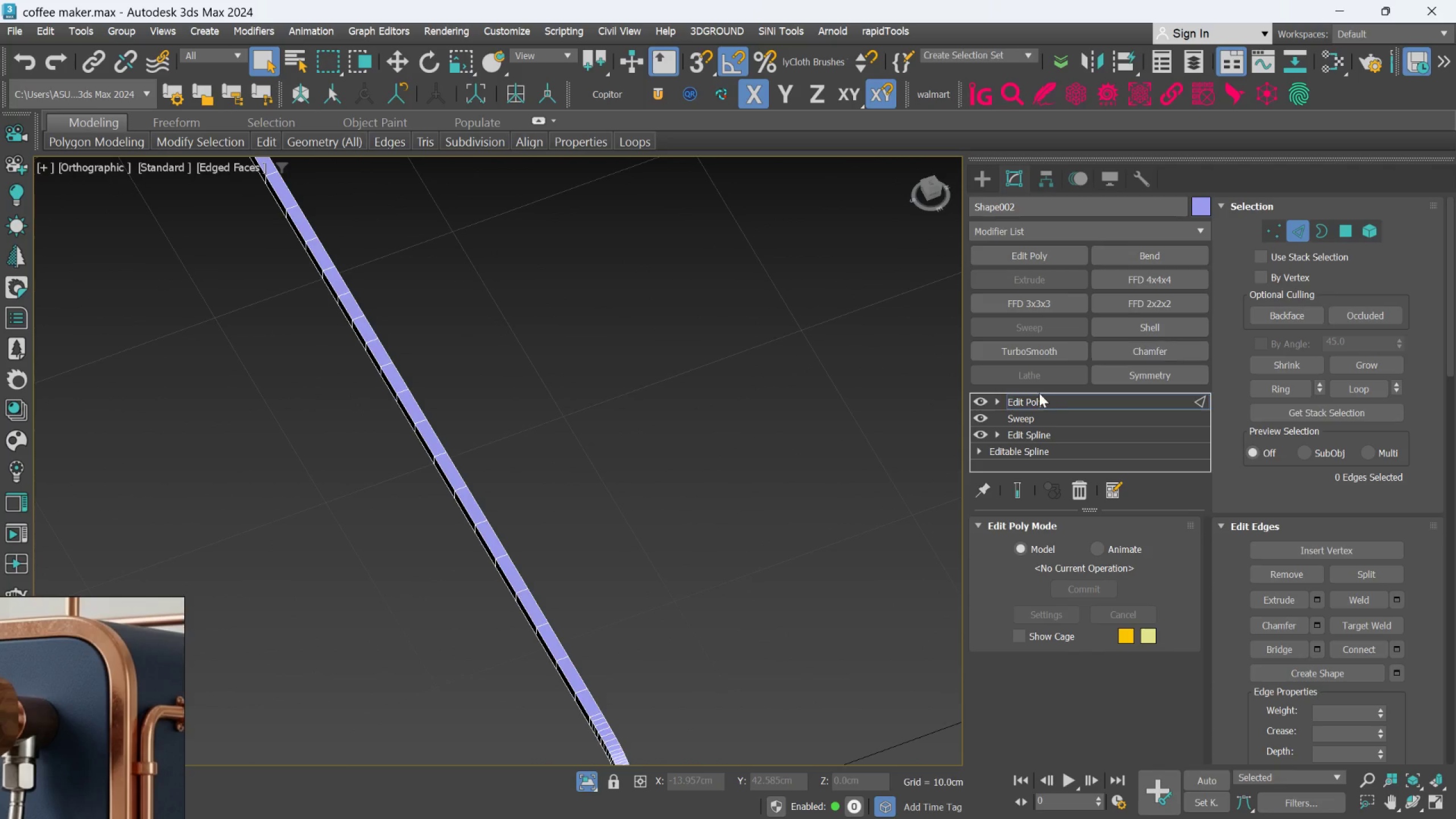 
left_click([1067, 393])
 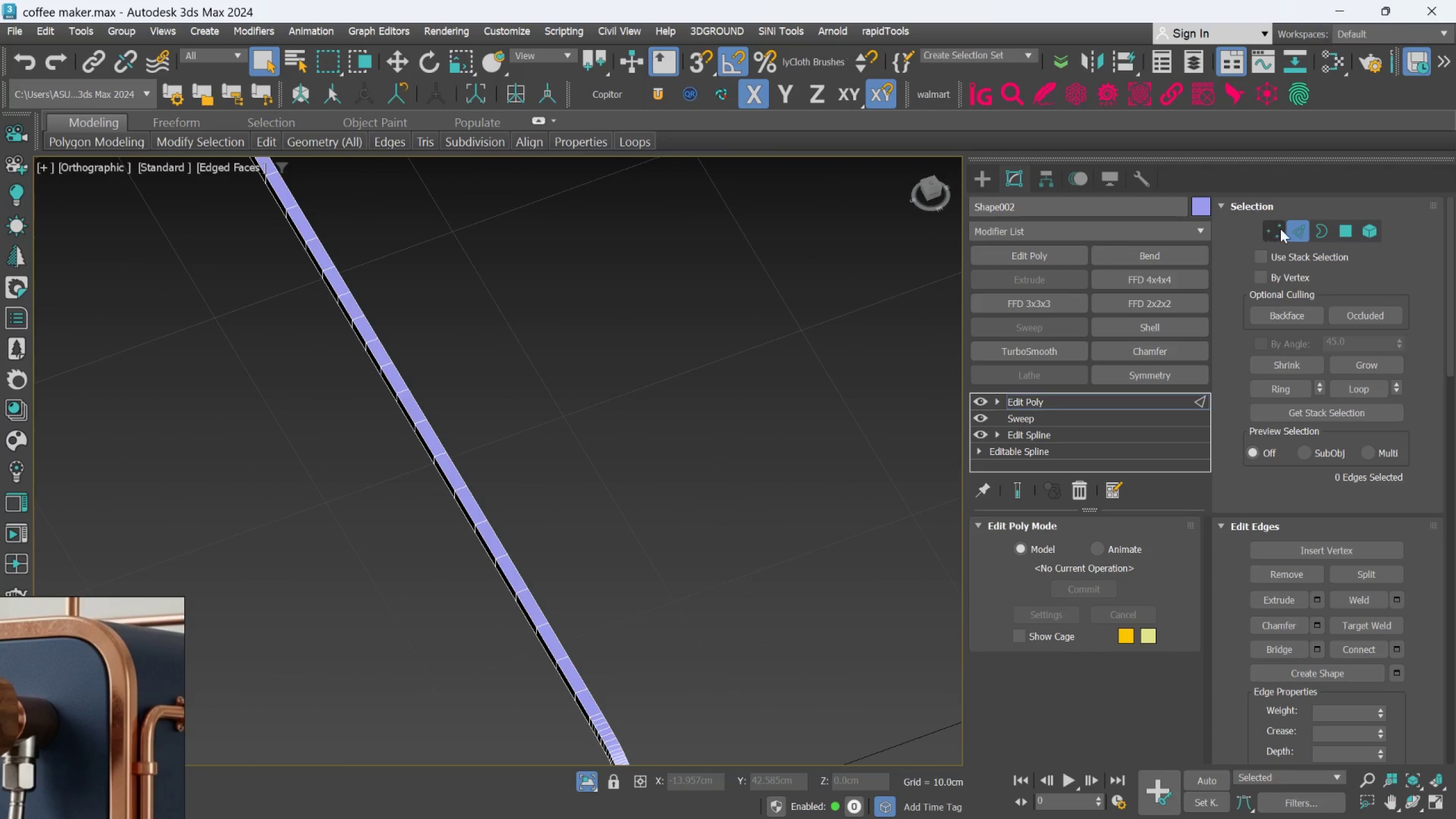 
left_click([1289, 228])
 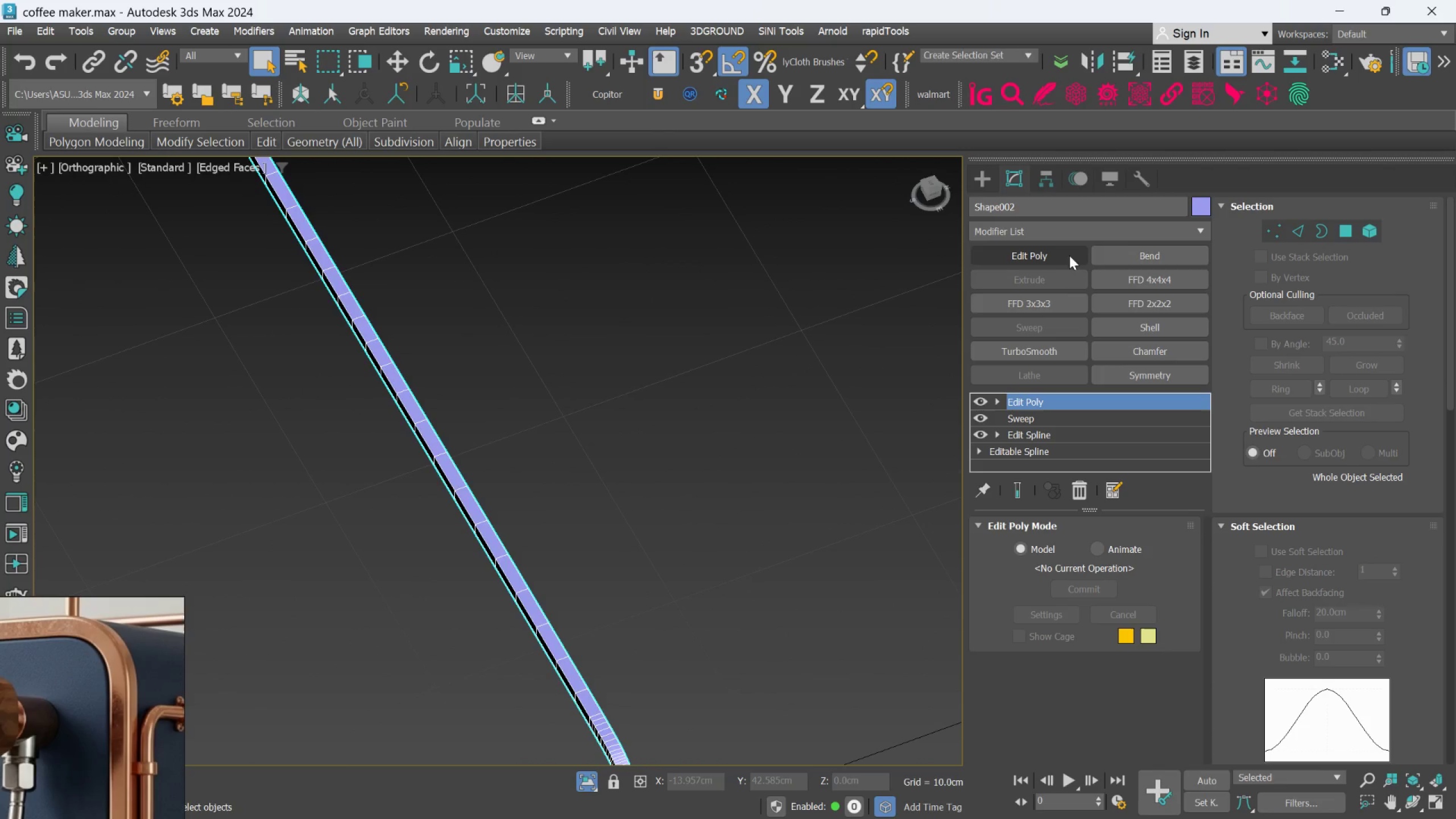 
left_click([1064, 257])
 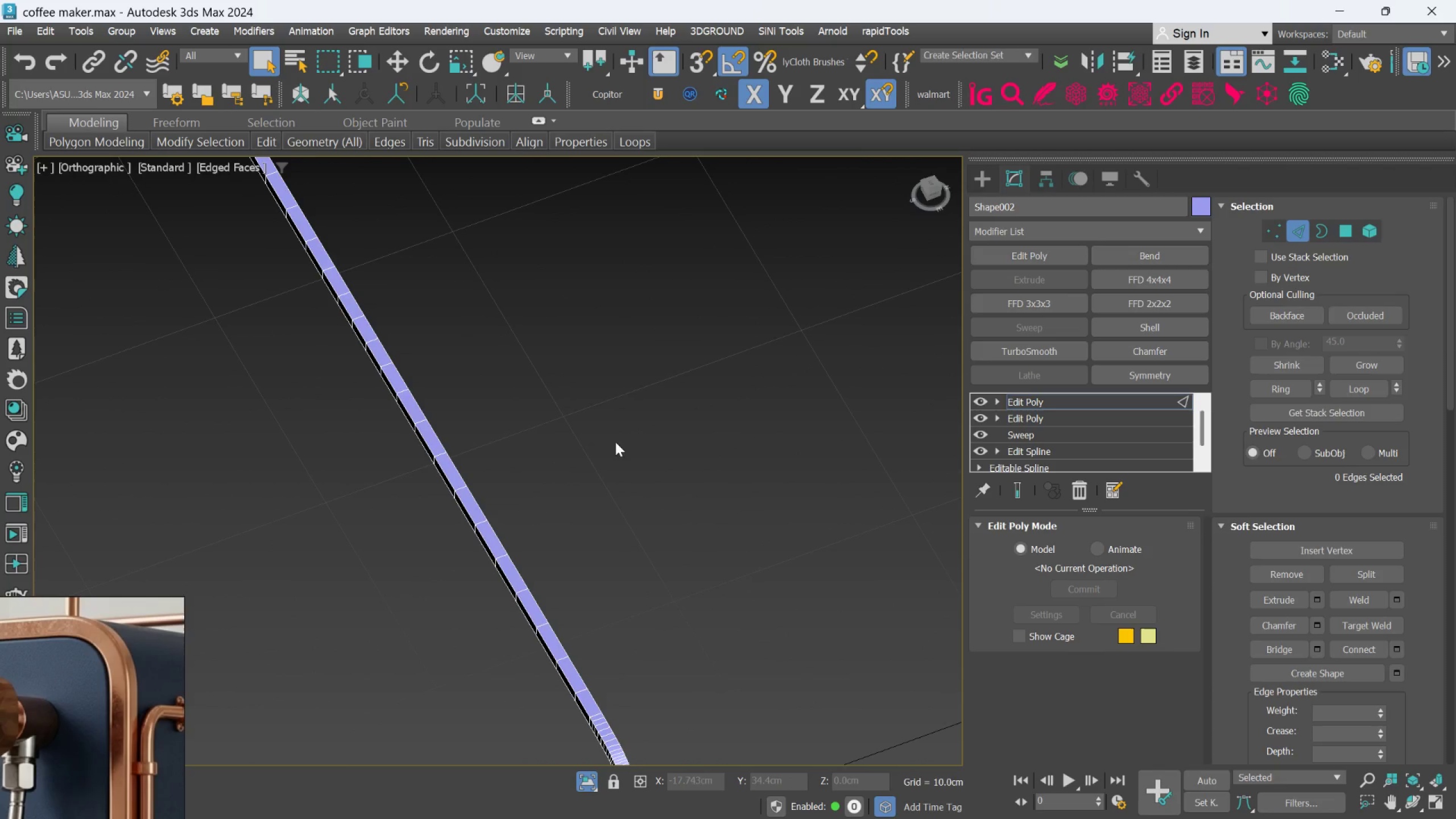 
scroll: coordinate [471, 518], scroll_direction: up, amount: 2.0
 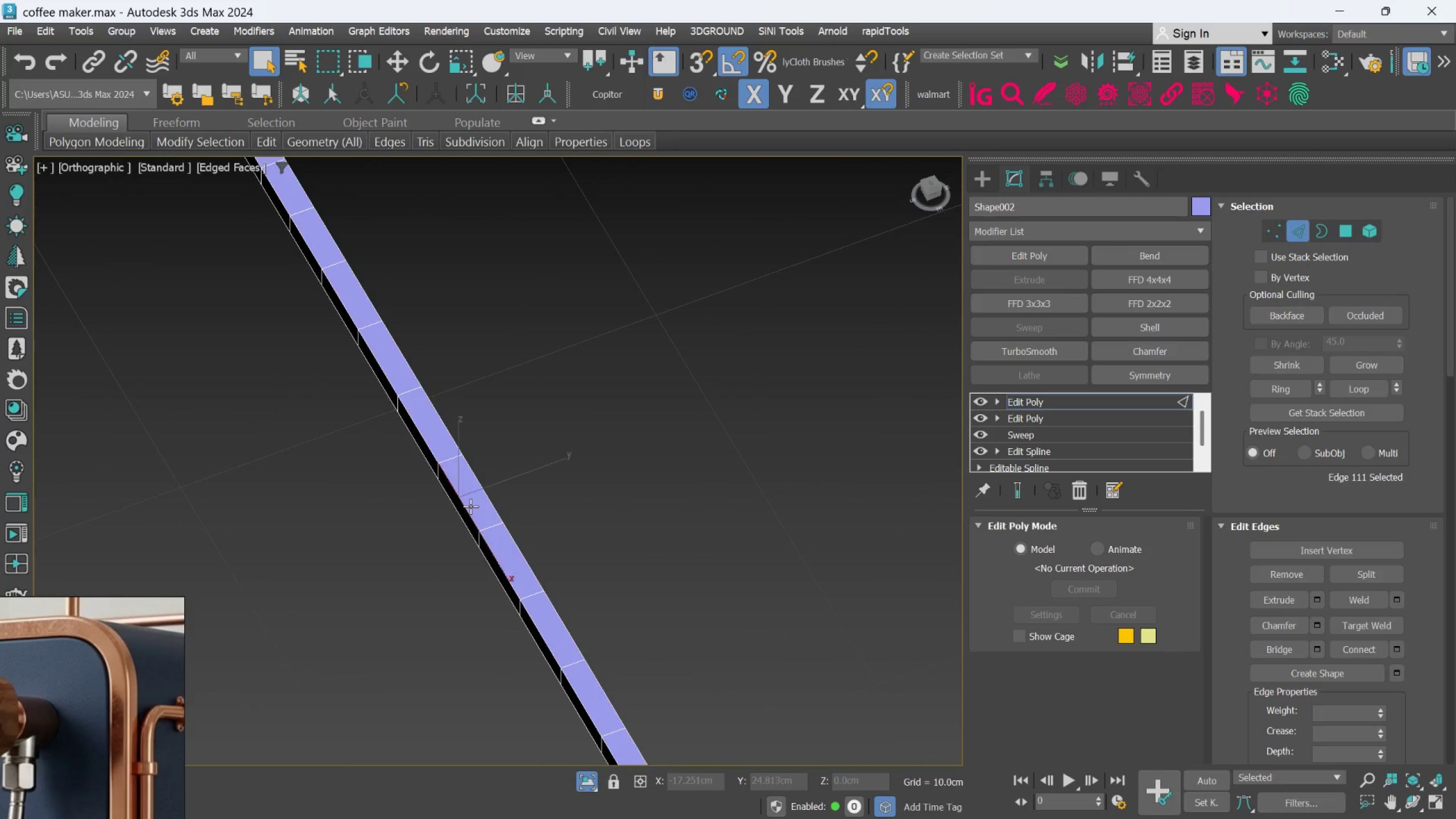 
double_click([470, 506])
 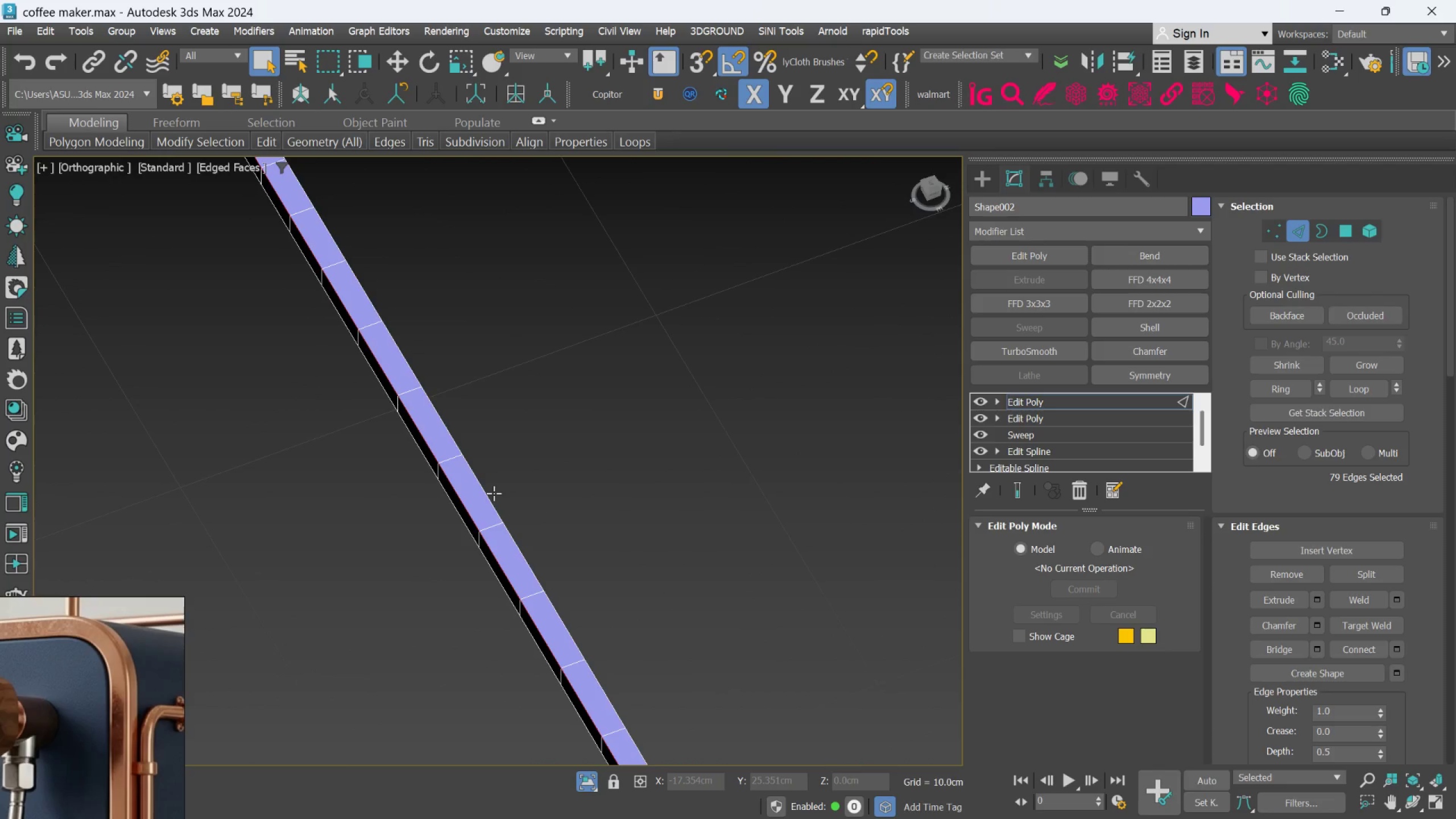 
hold_key(key=AltLeft, duration=0.64)
 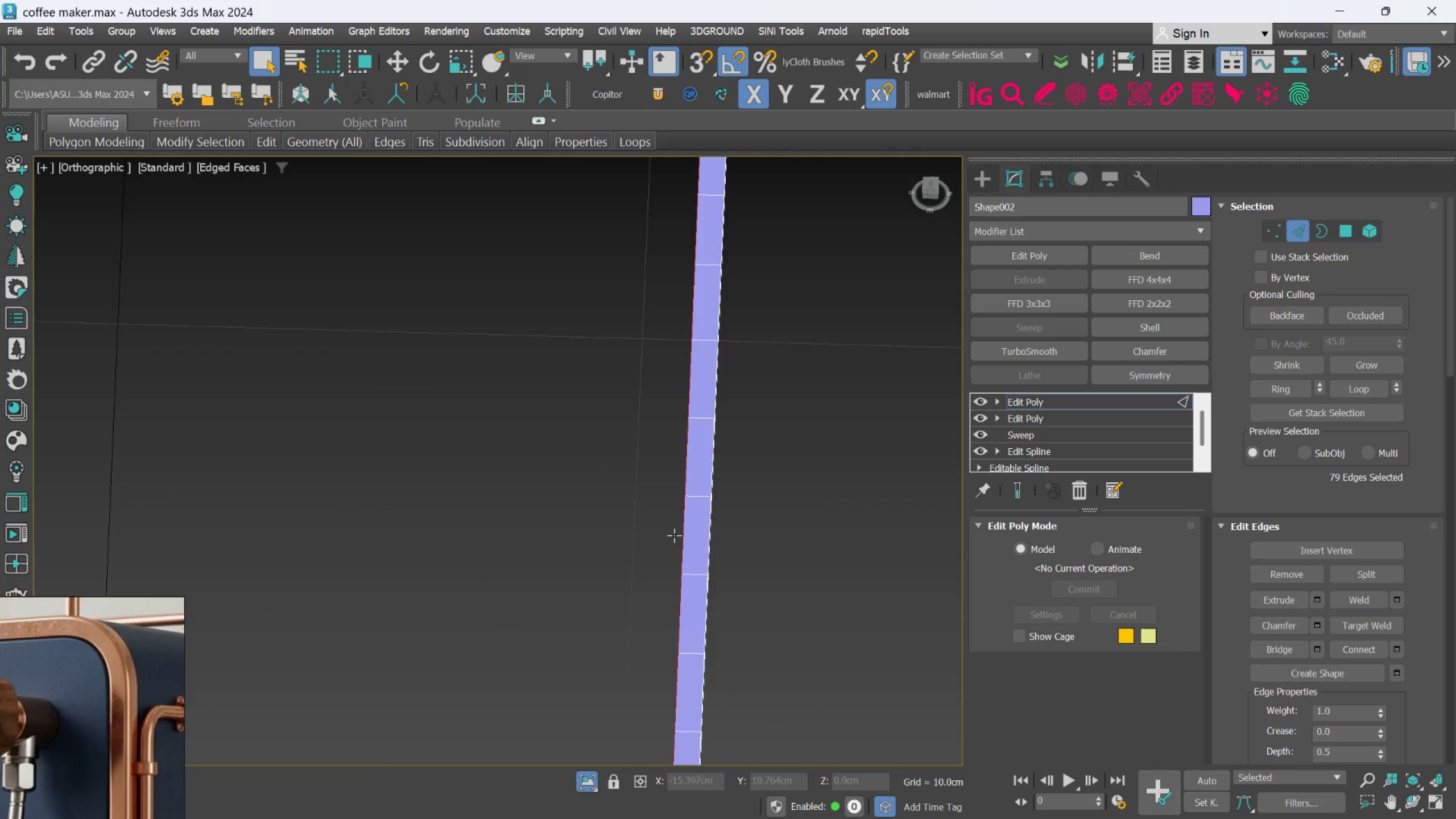 
hold_key(key=AltLeft, duration=0.39)
 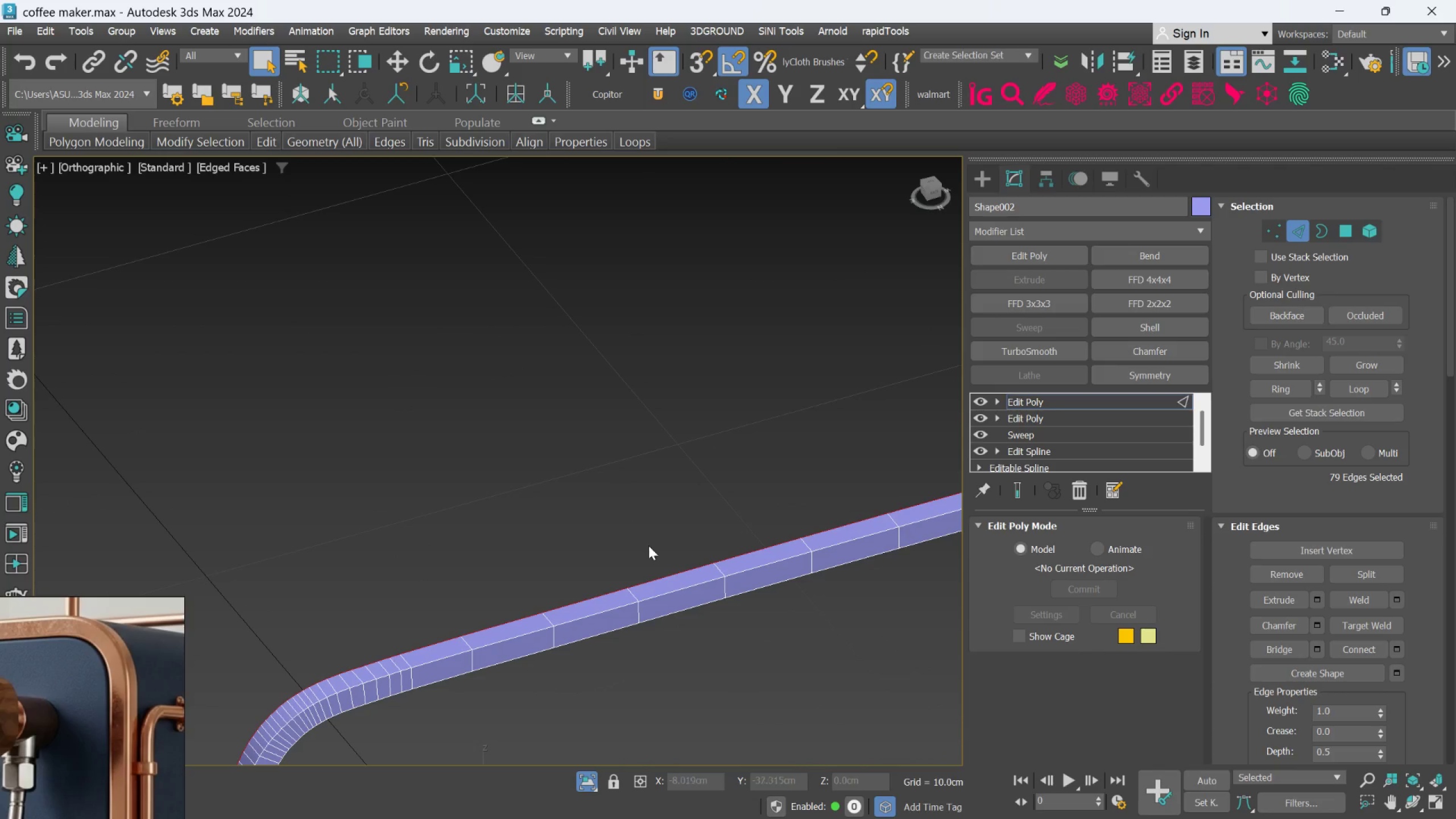 
hold_key(key=ControlLeft, duration=0.94)
left_click([675, 590])
 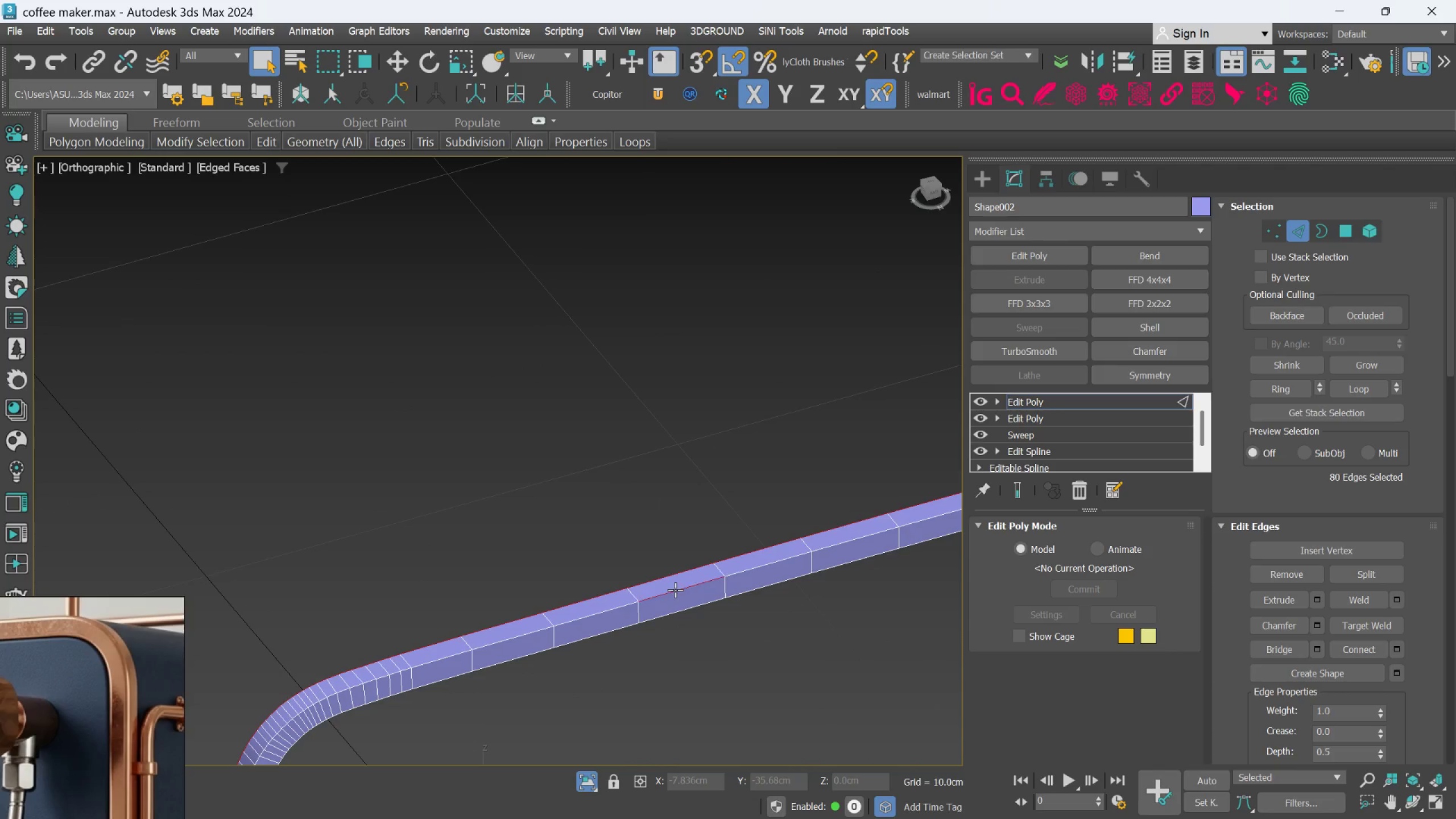 
double_click([675, 590])
 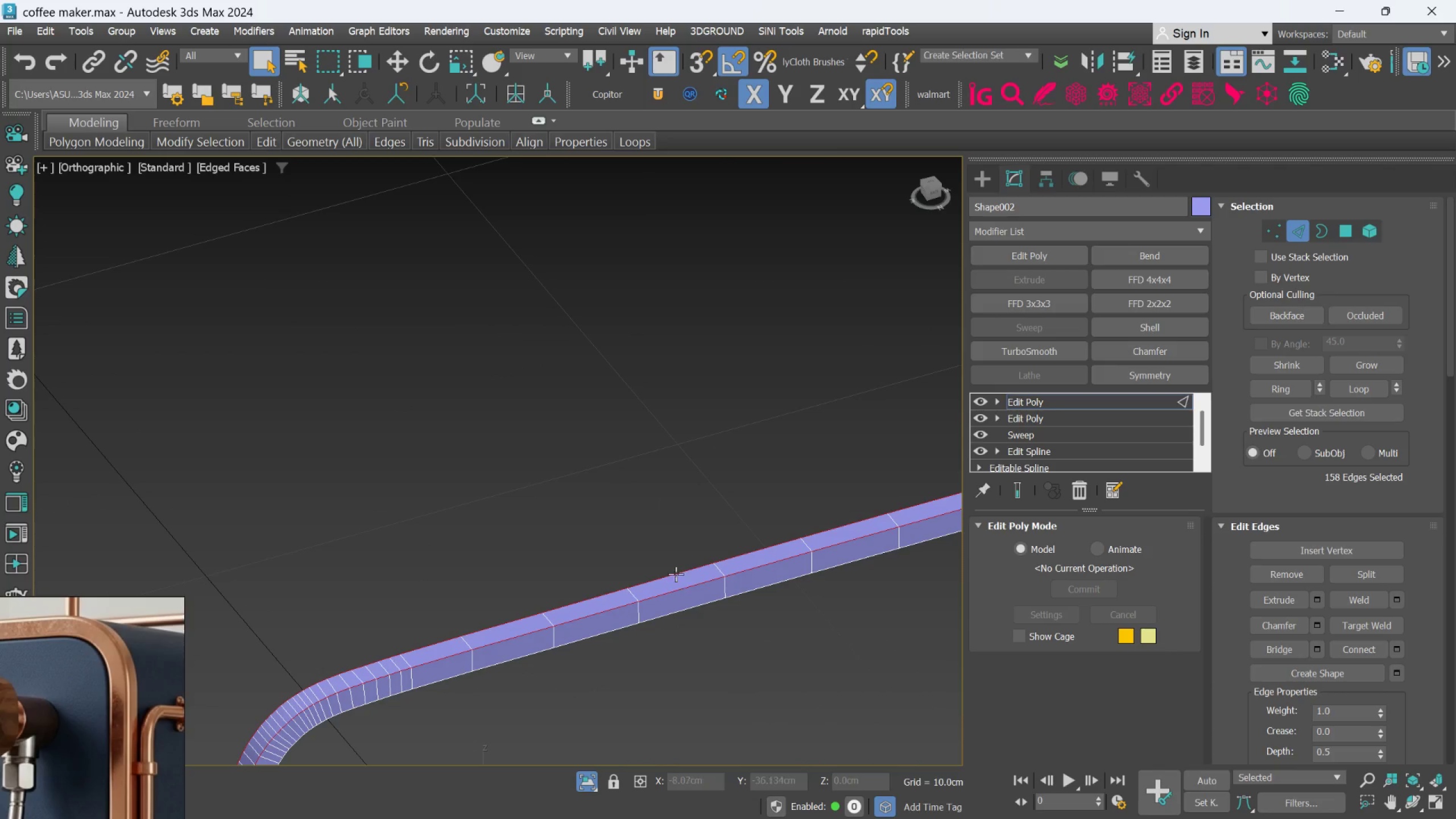 
hold_key(key=AltLeft, duration=0.64)
 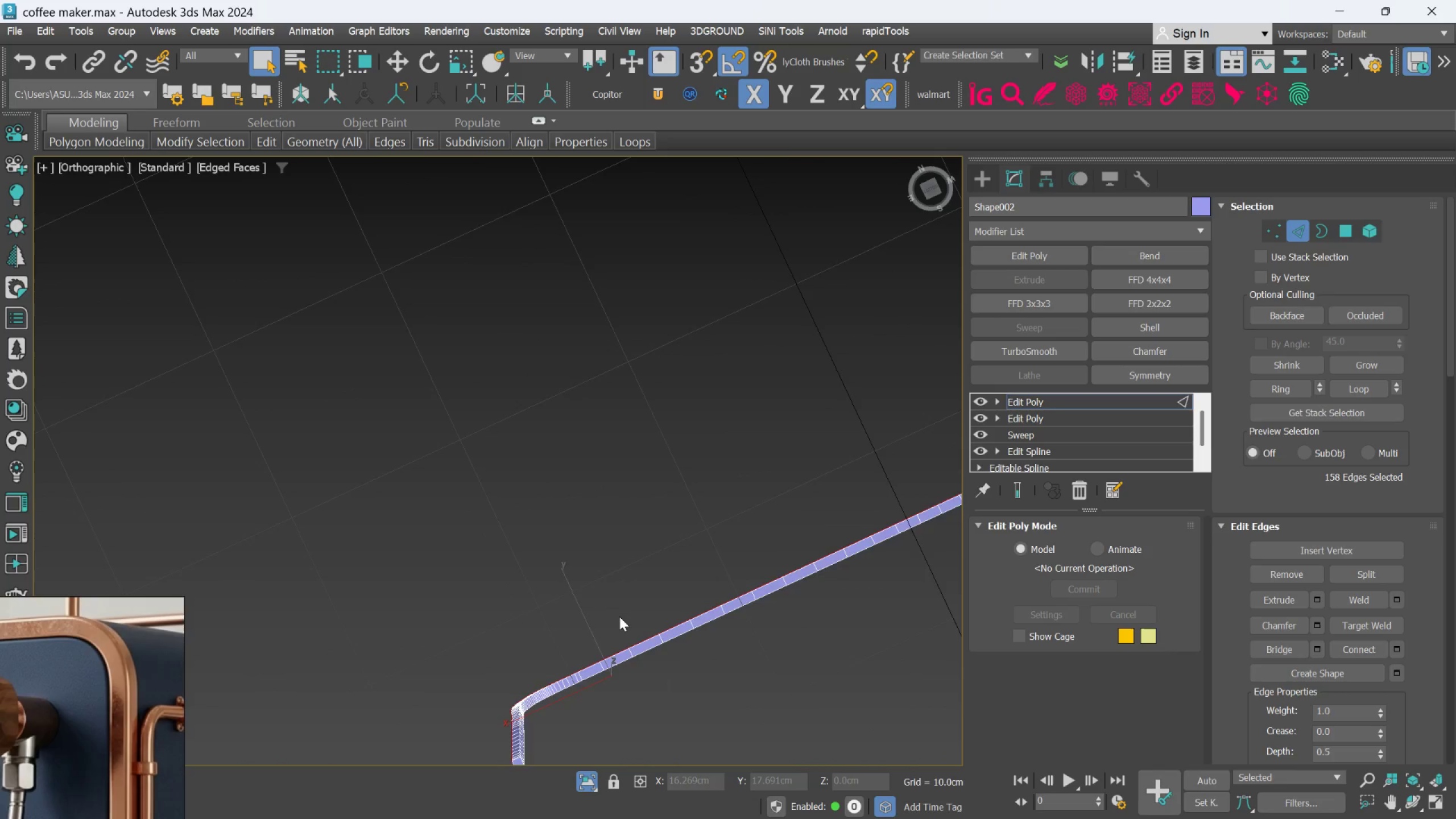 
scroll: coordinate [676, 570], scroll_direction: down, amount: 3.0
 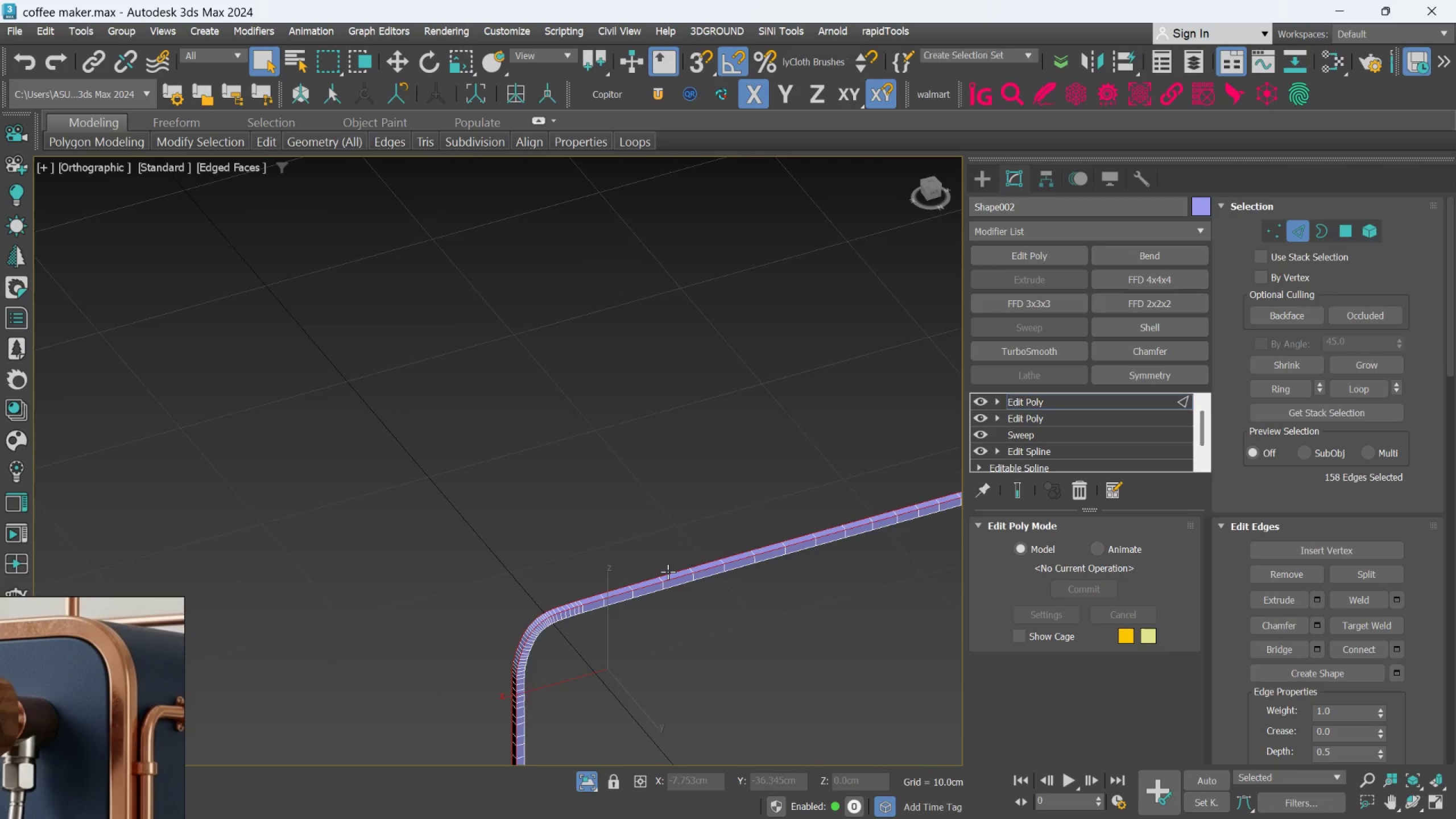 
hold_key(key=AltLeft, duration=0.44)
 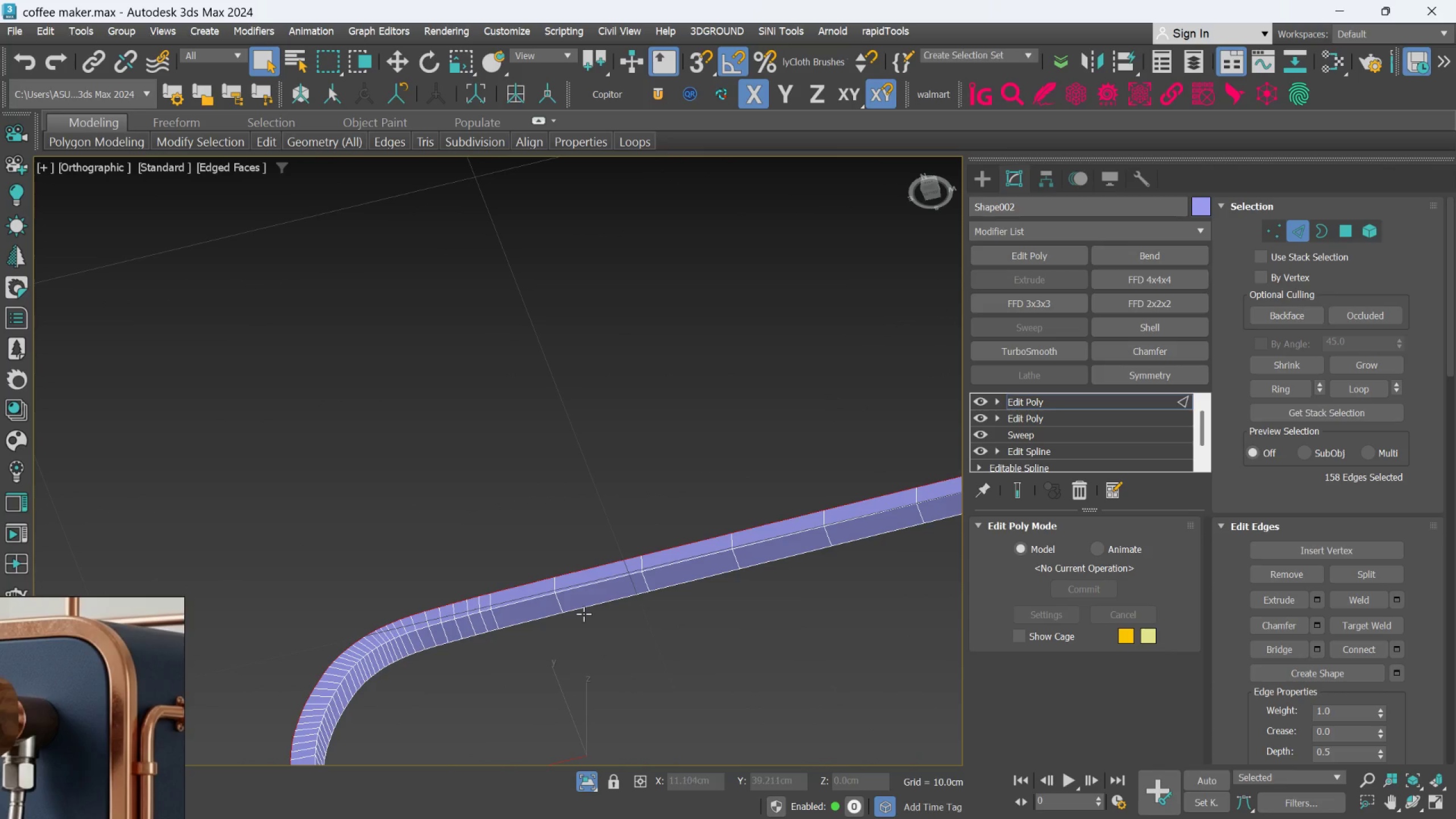 
scroll: coordinate [641, 679], scroll_direction: up, amount: 3.0
 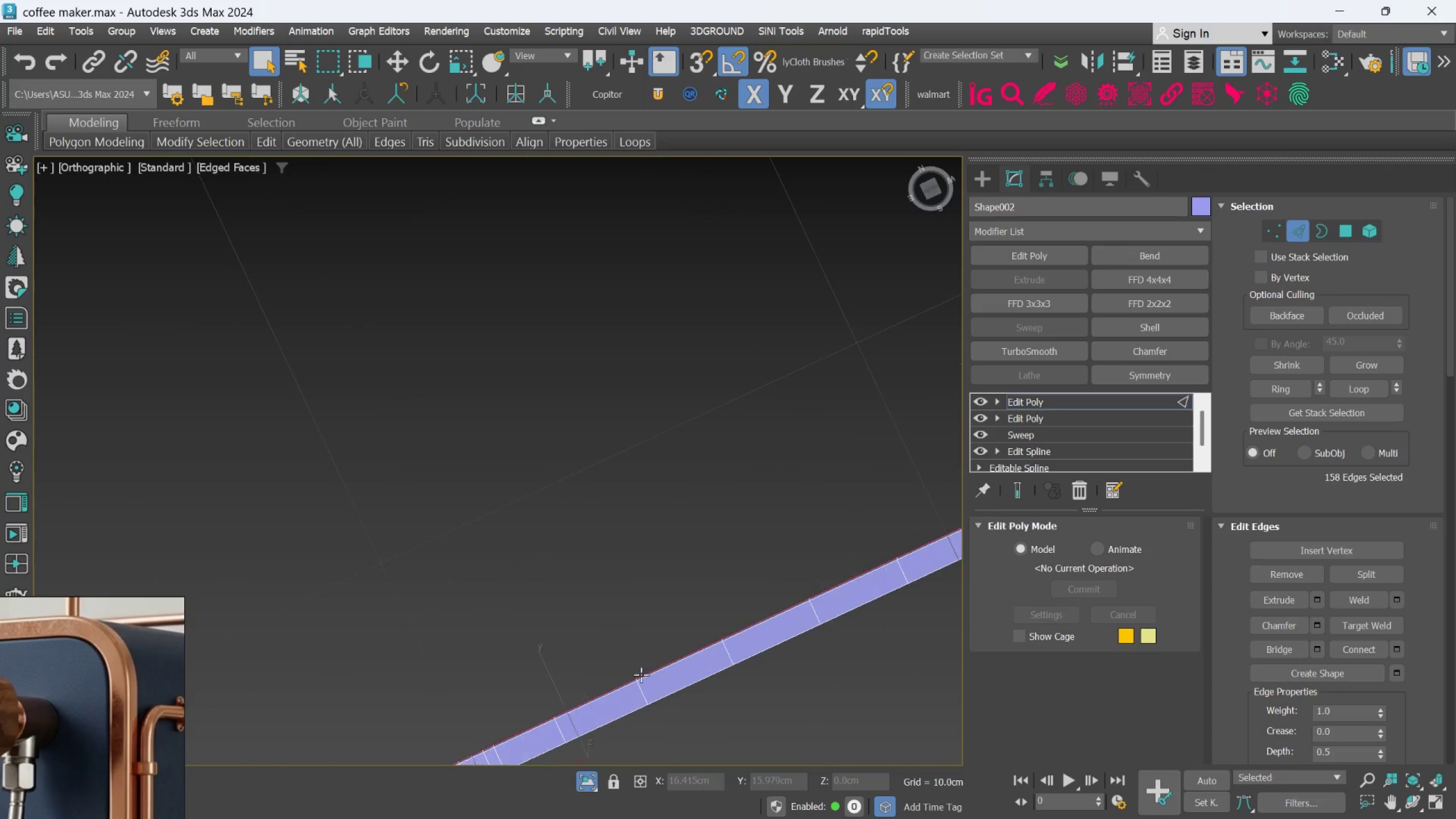 
hold_key(key=ControlLeft, duration=0.72)
 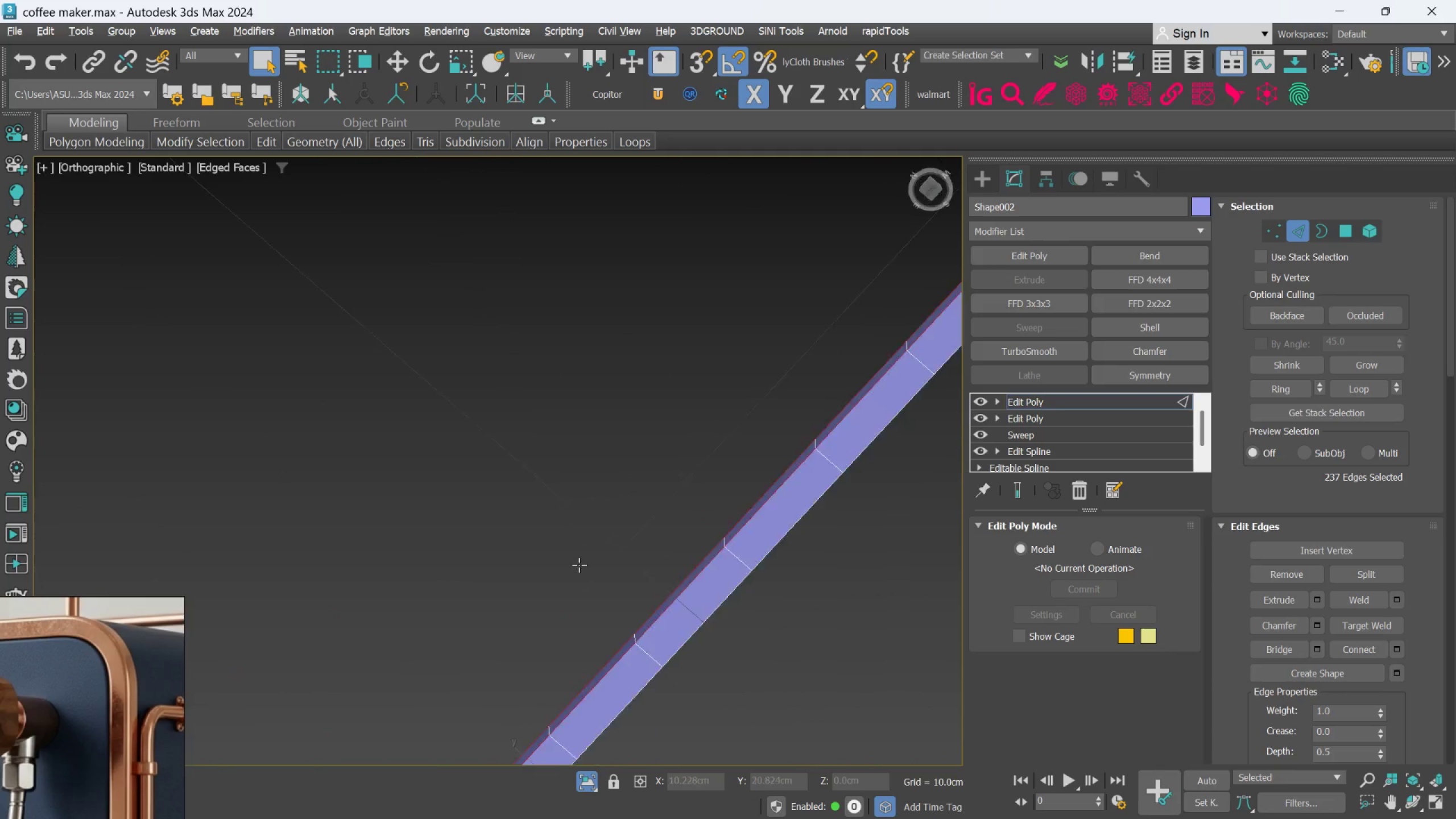 
scroll: coordinate [585, 602], scroll_direction: up, amount: 1.0
 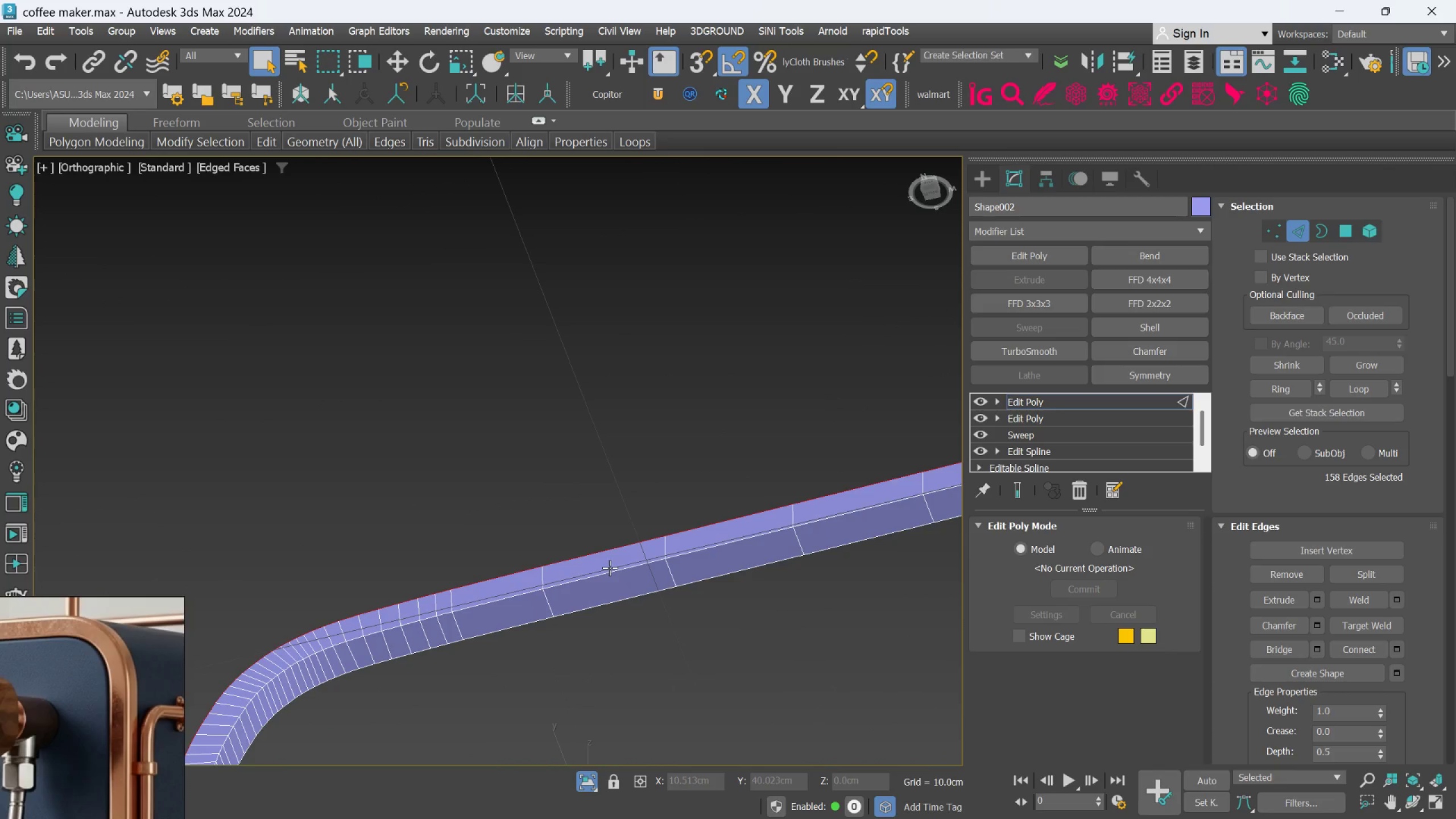 
double_click([612, 575])
 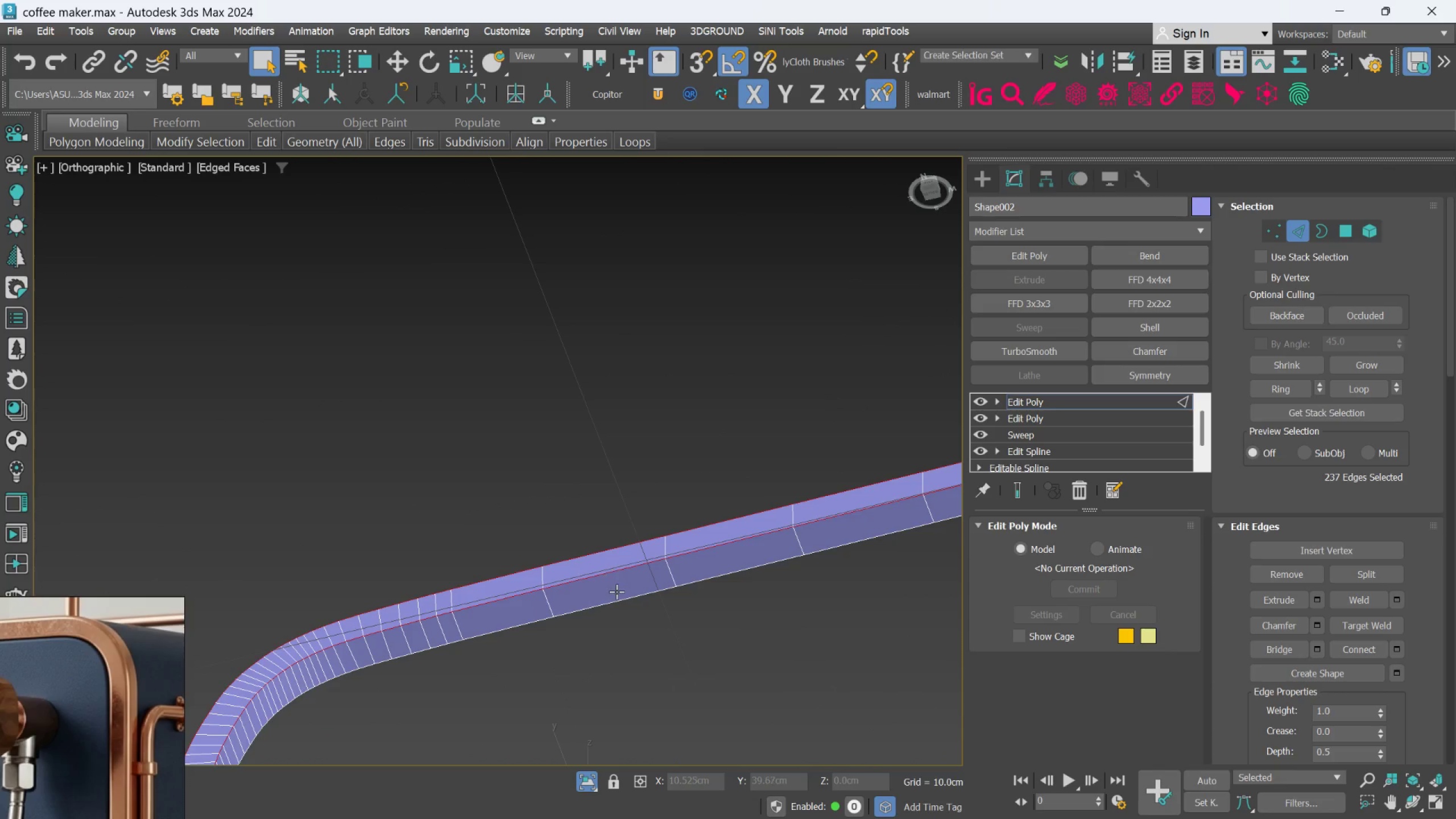 
hold_key(key=AltLeft, duration=0.79)
 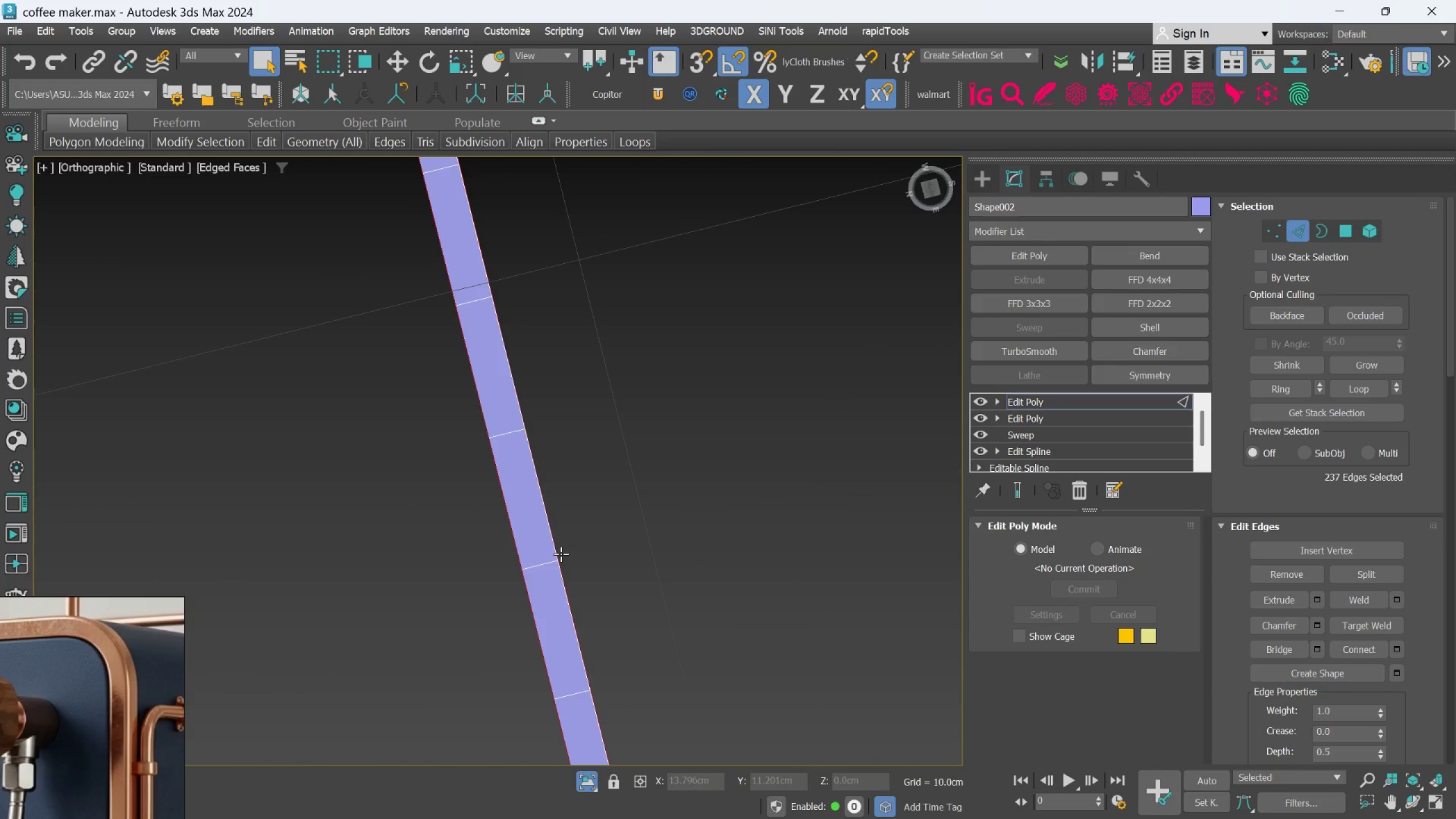 
hold_key(key=AltLeft, duration=0.58)
 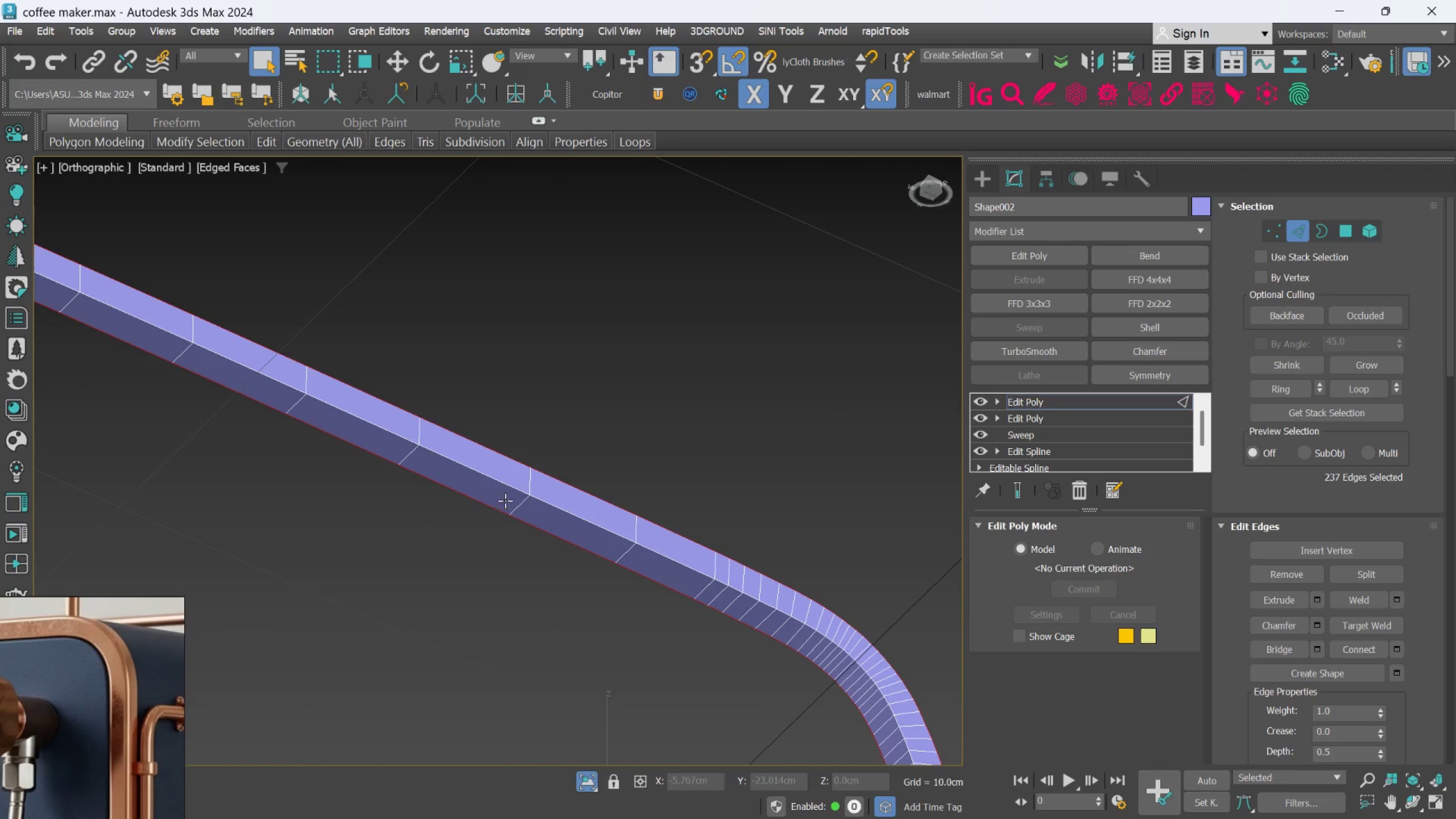 
hold_key(key=ControlLeft, duration=0.86)
double_click([506, 490])
 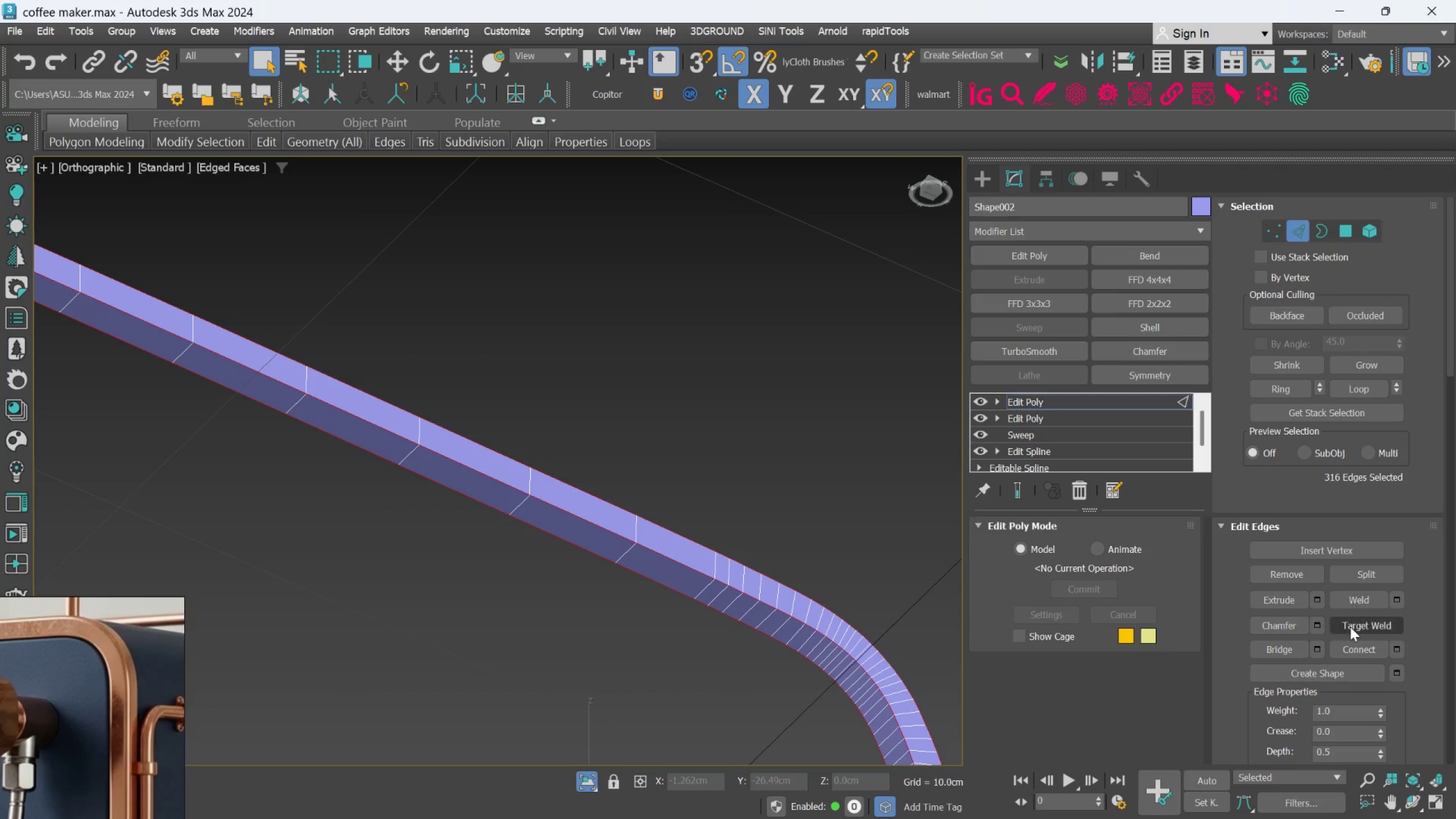 
scroll: coordinate [1326, 573], scroll_direction: down, amount: 15.0
 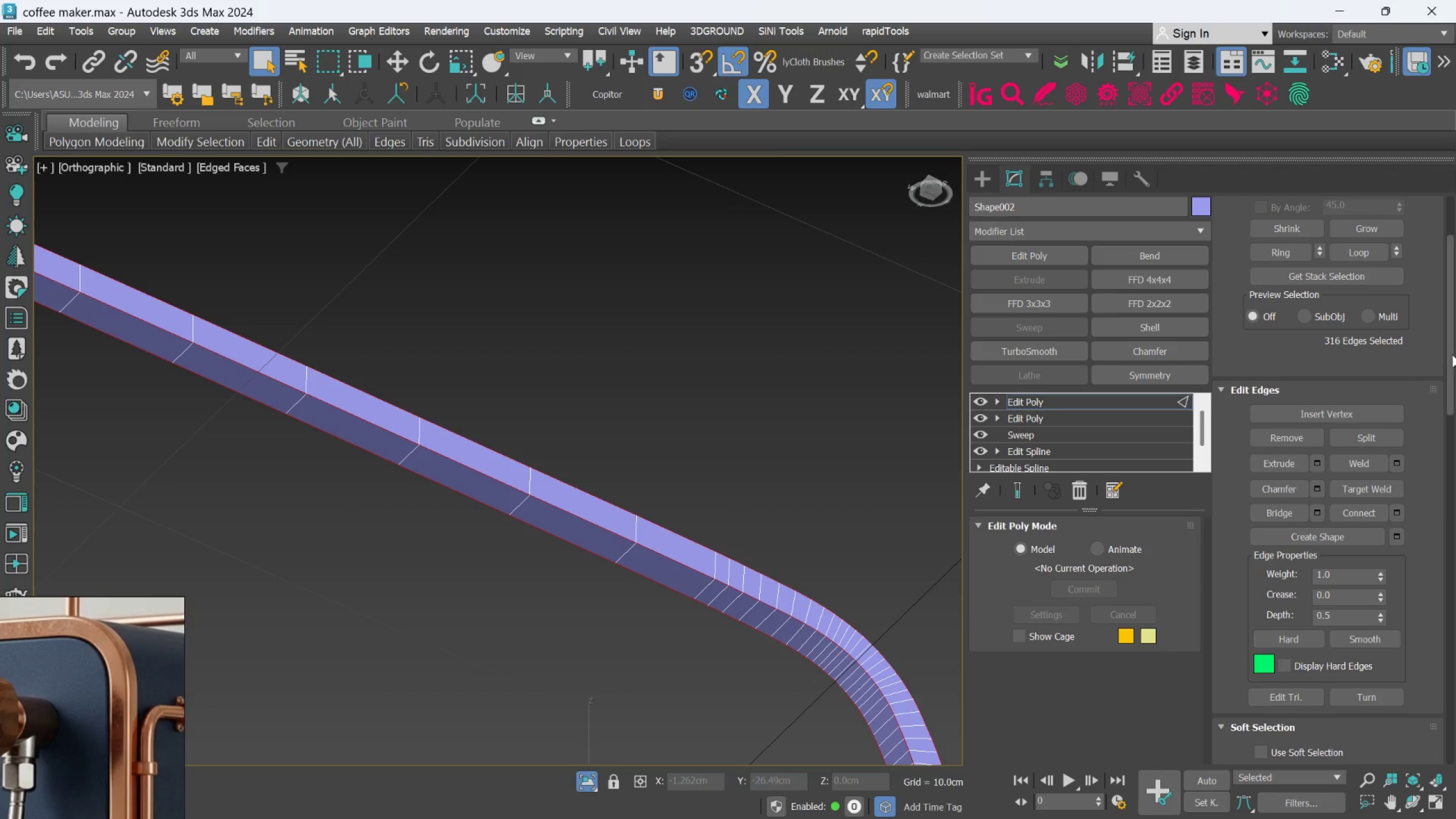 
left_click_drag(start_coordinate=[1452, 354], to_coordinate=[1455, 599])
 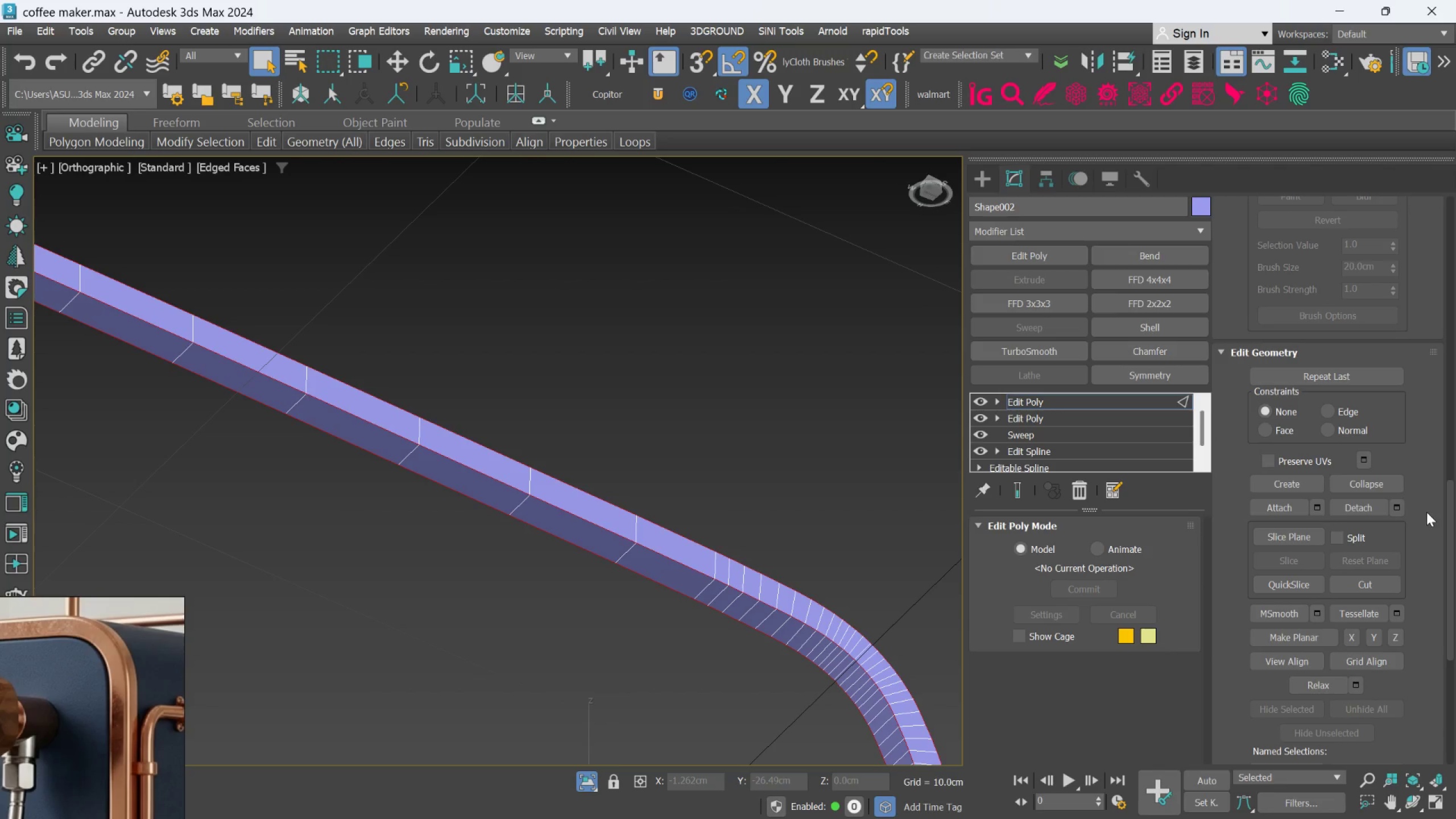 
scroll: coordinate [1410, 557], scroll_direction: down, amount: 4.0
 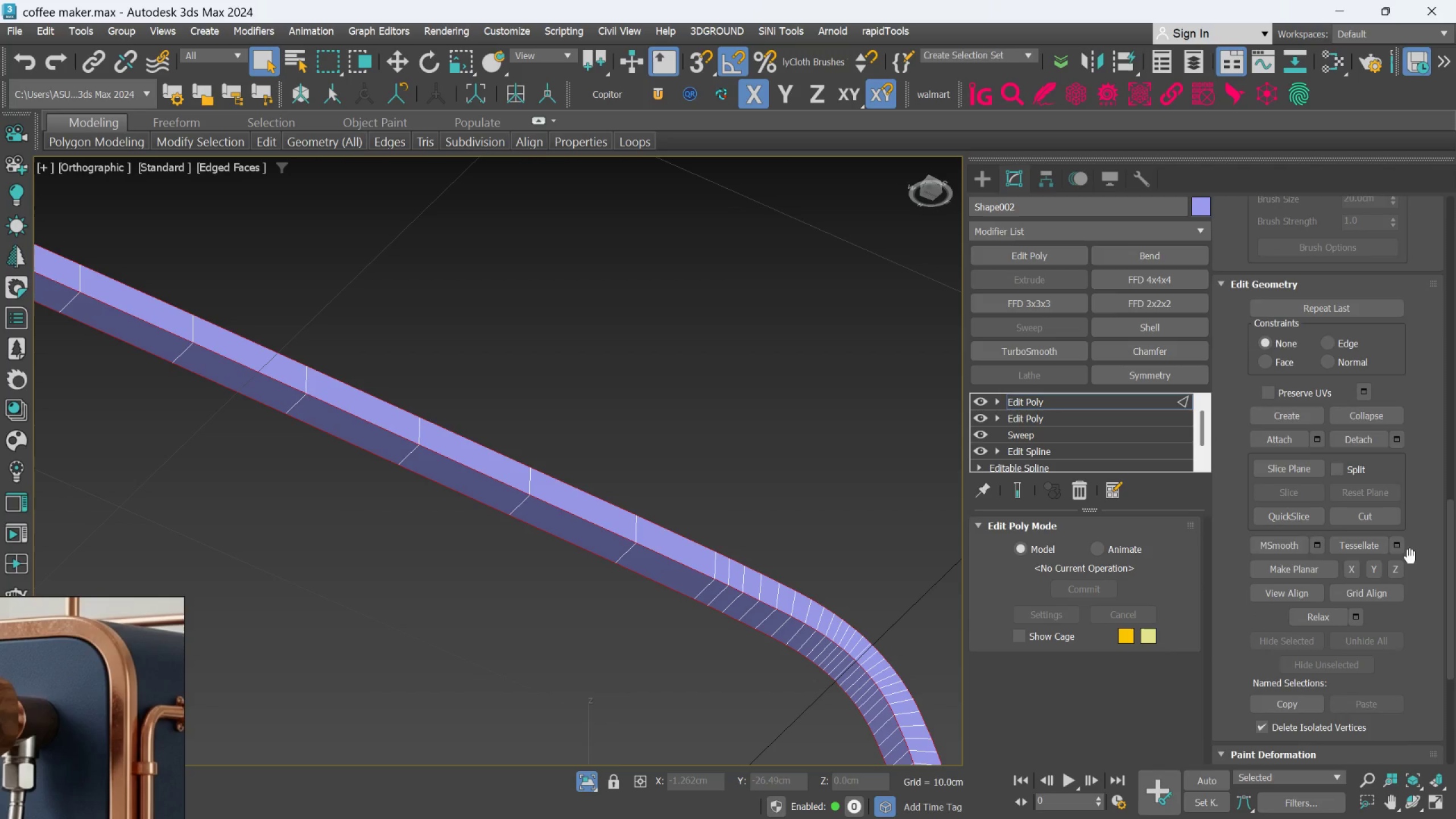 
scroll: coordinate [1374, 317], scroll_direction: up, amount: 45.0
 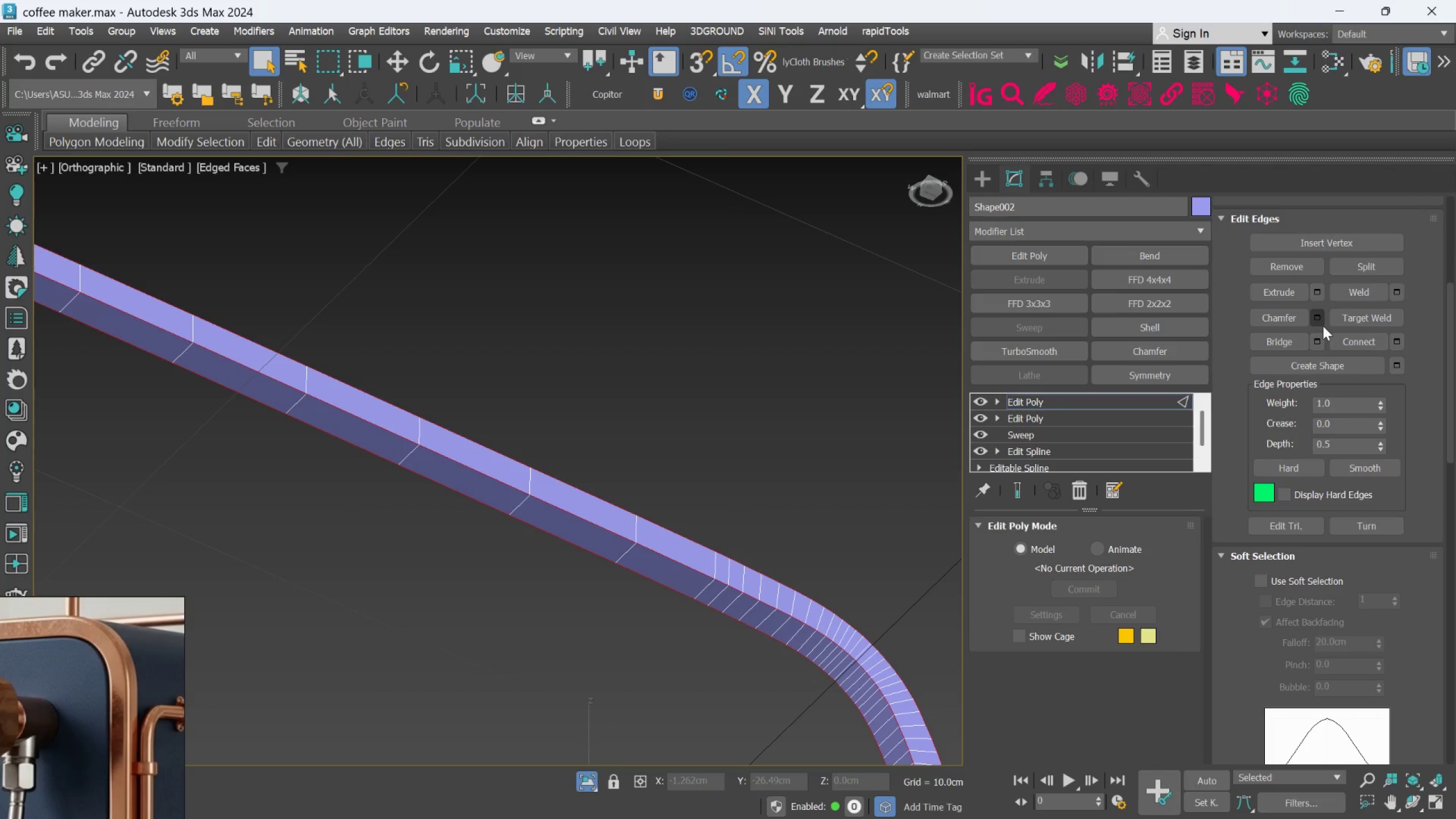 
left_click([1323, 326])
 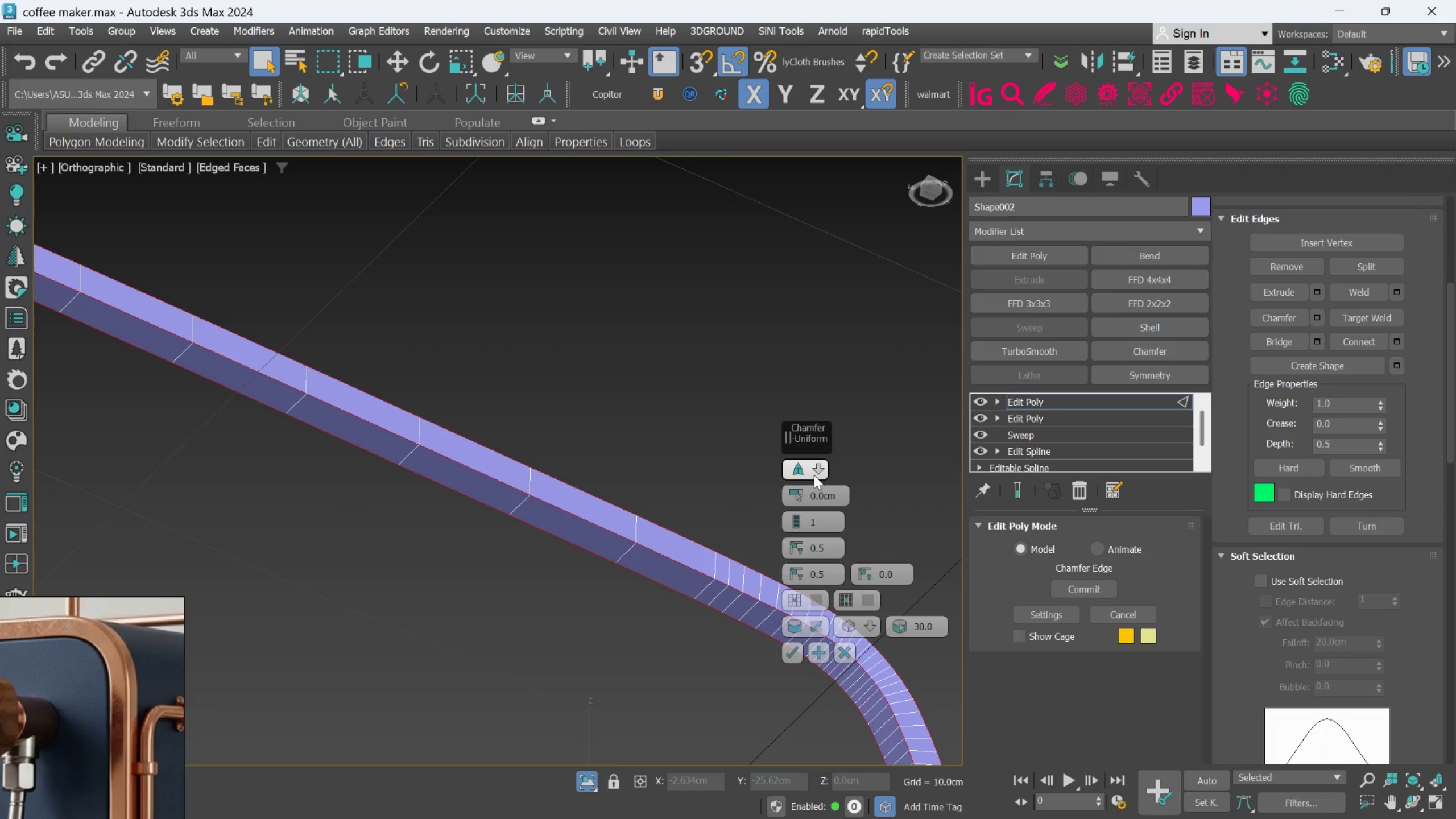 
left_click([816, 473])
 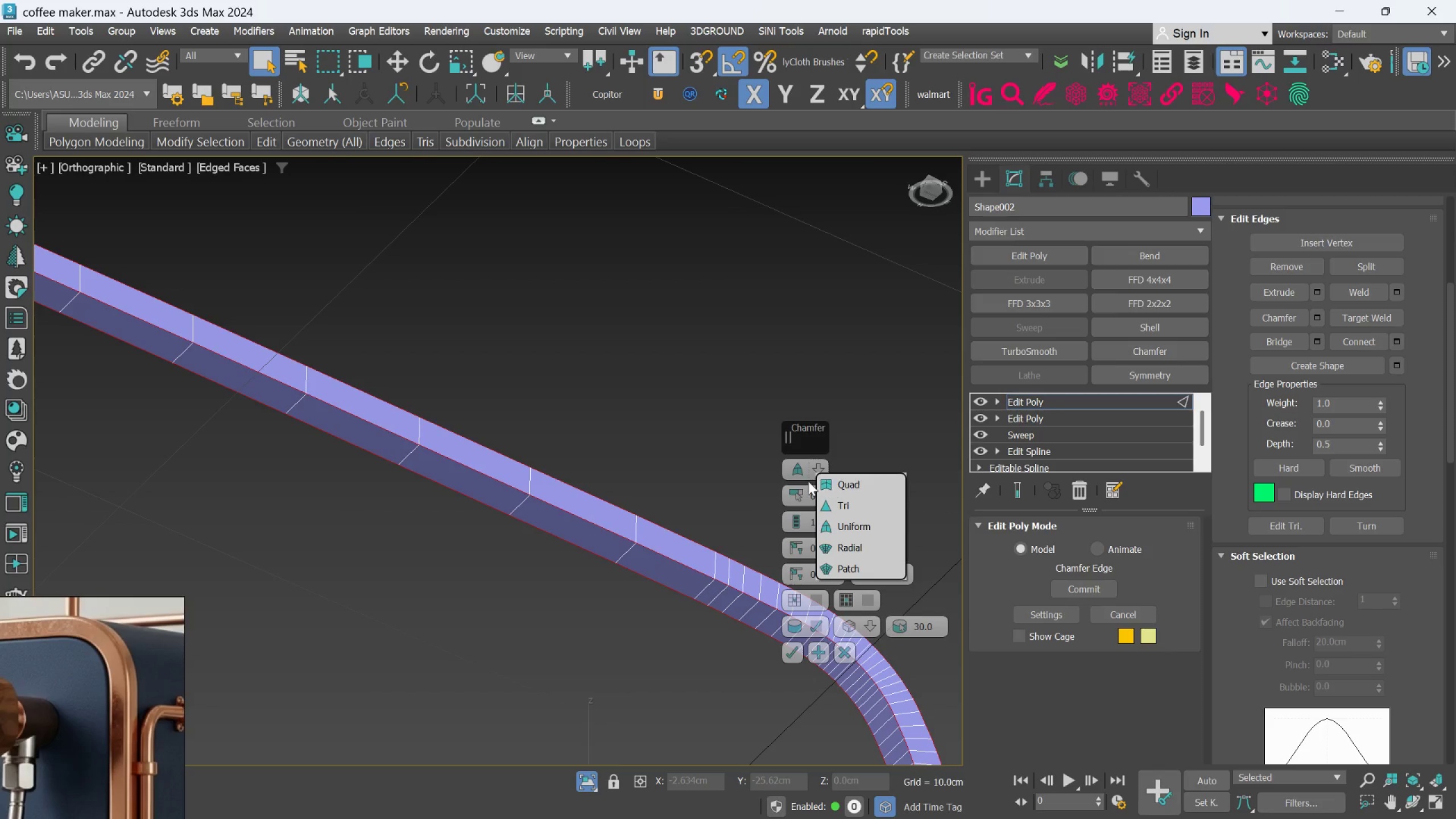 
left_click([789, 477])
 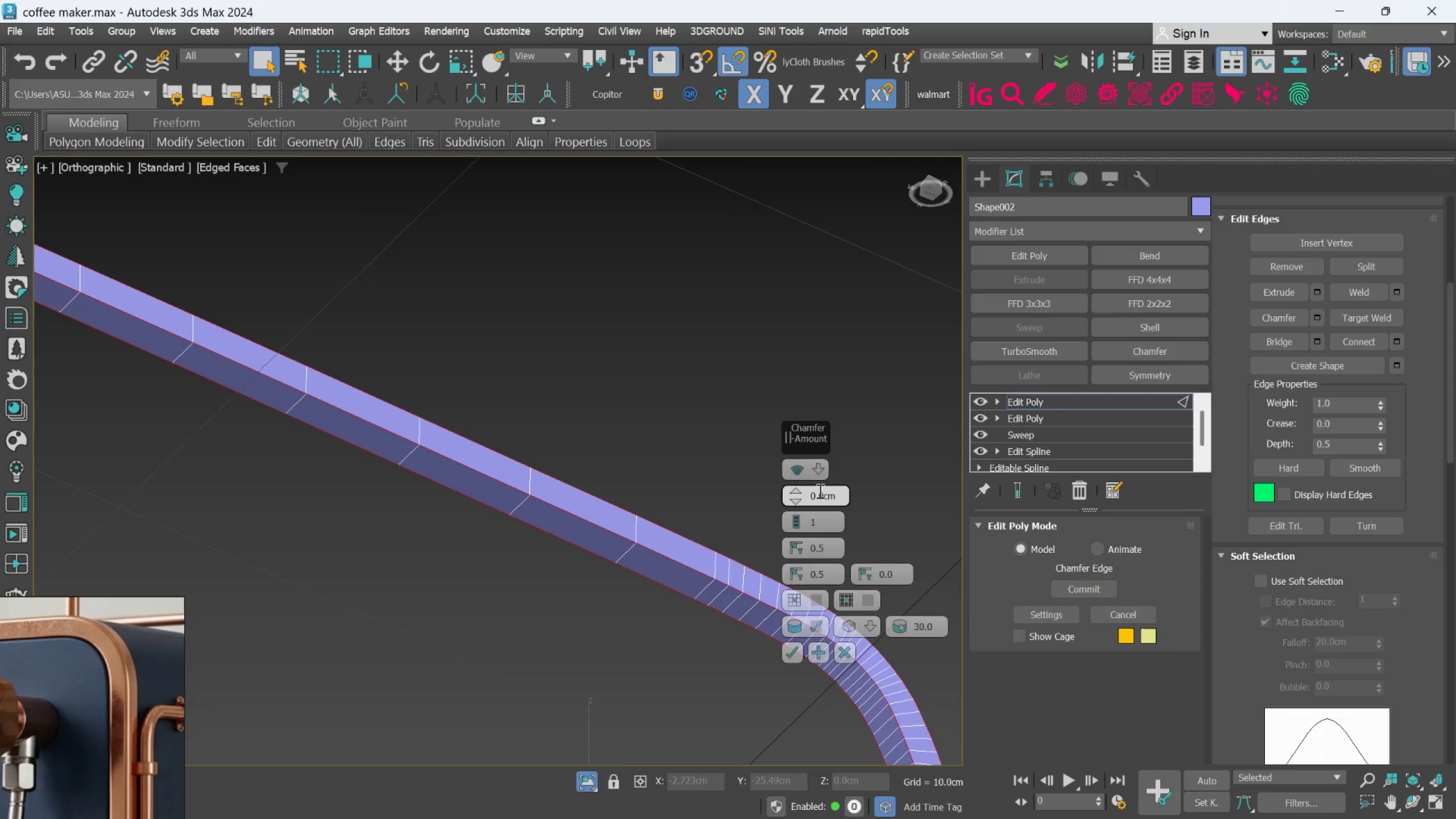 
double_click([819, 491])
 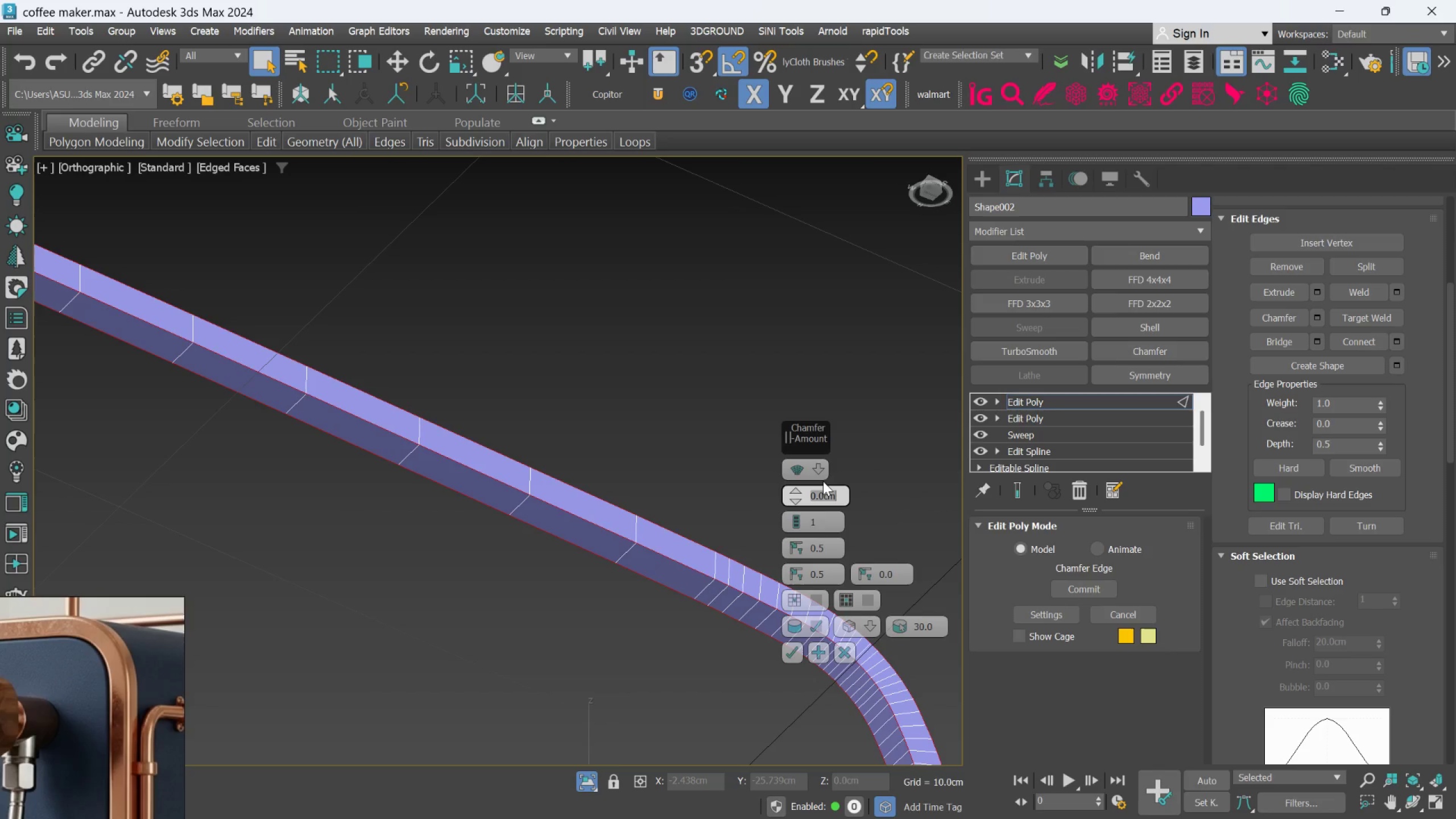 
type(.05)
 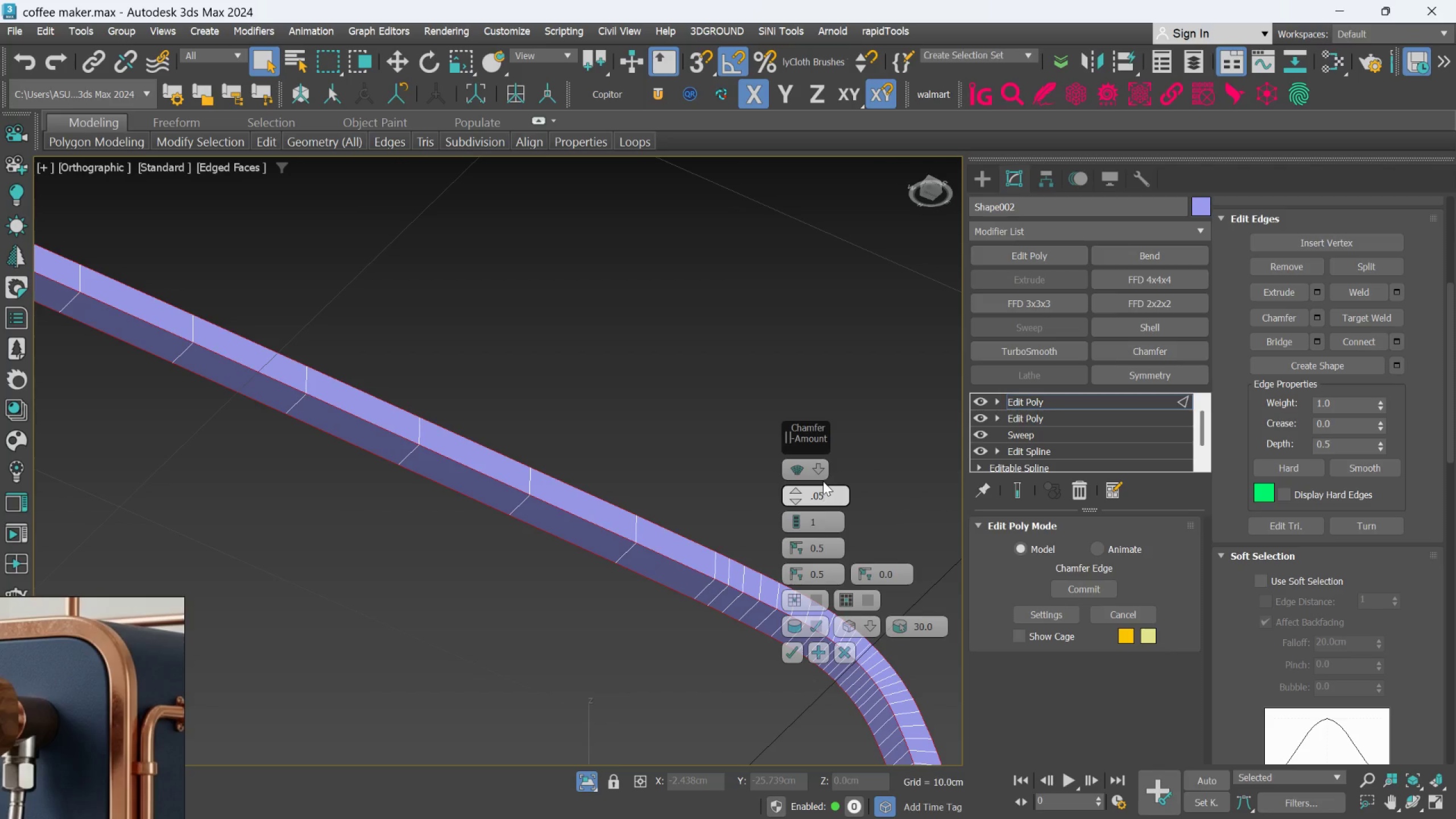 
key(Enter)
 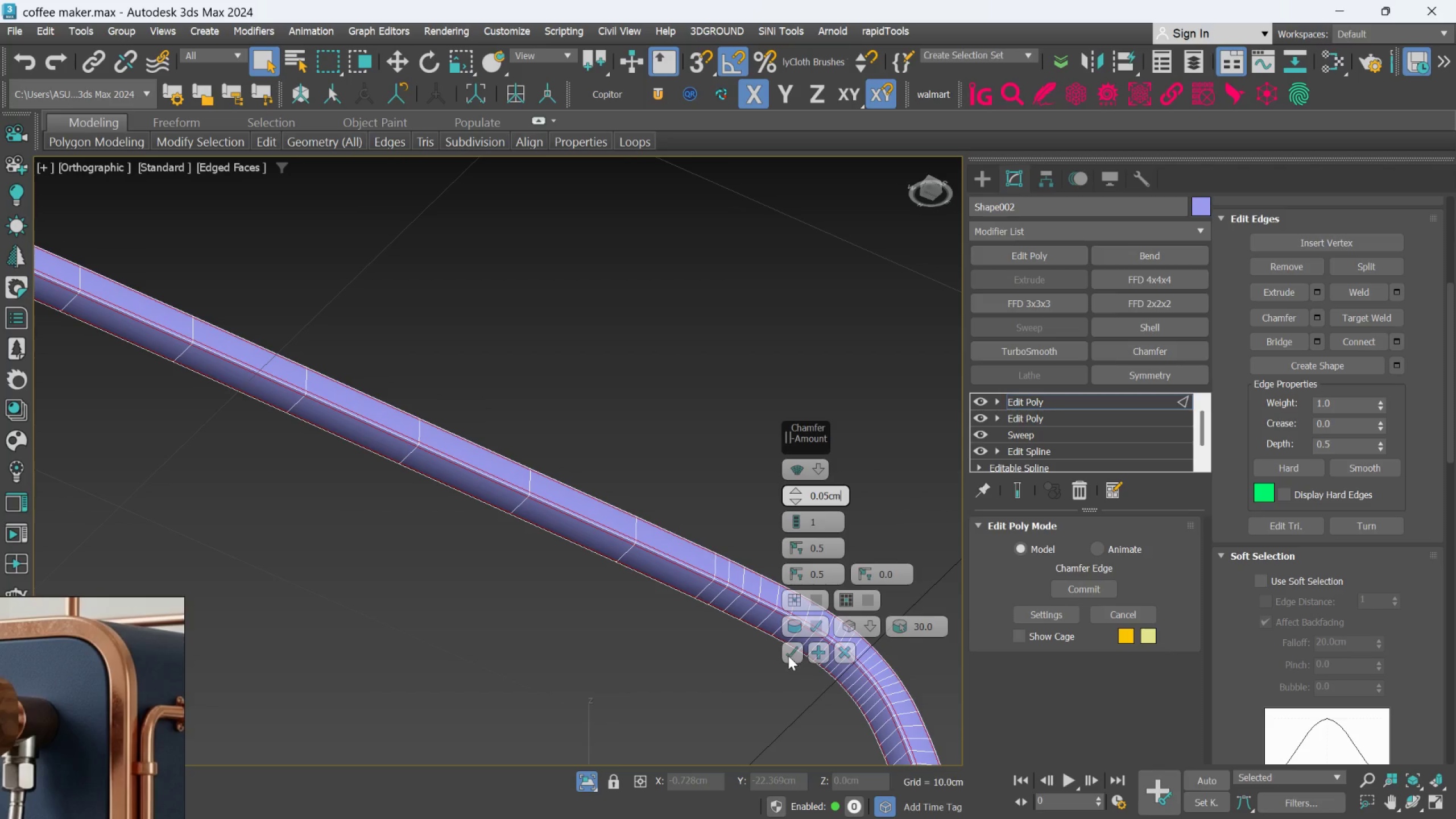 
scroll: coordinate [687, 578], scroll_direction: down, amount: 4.0
 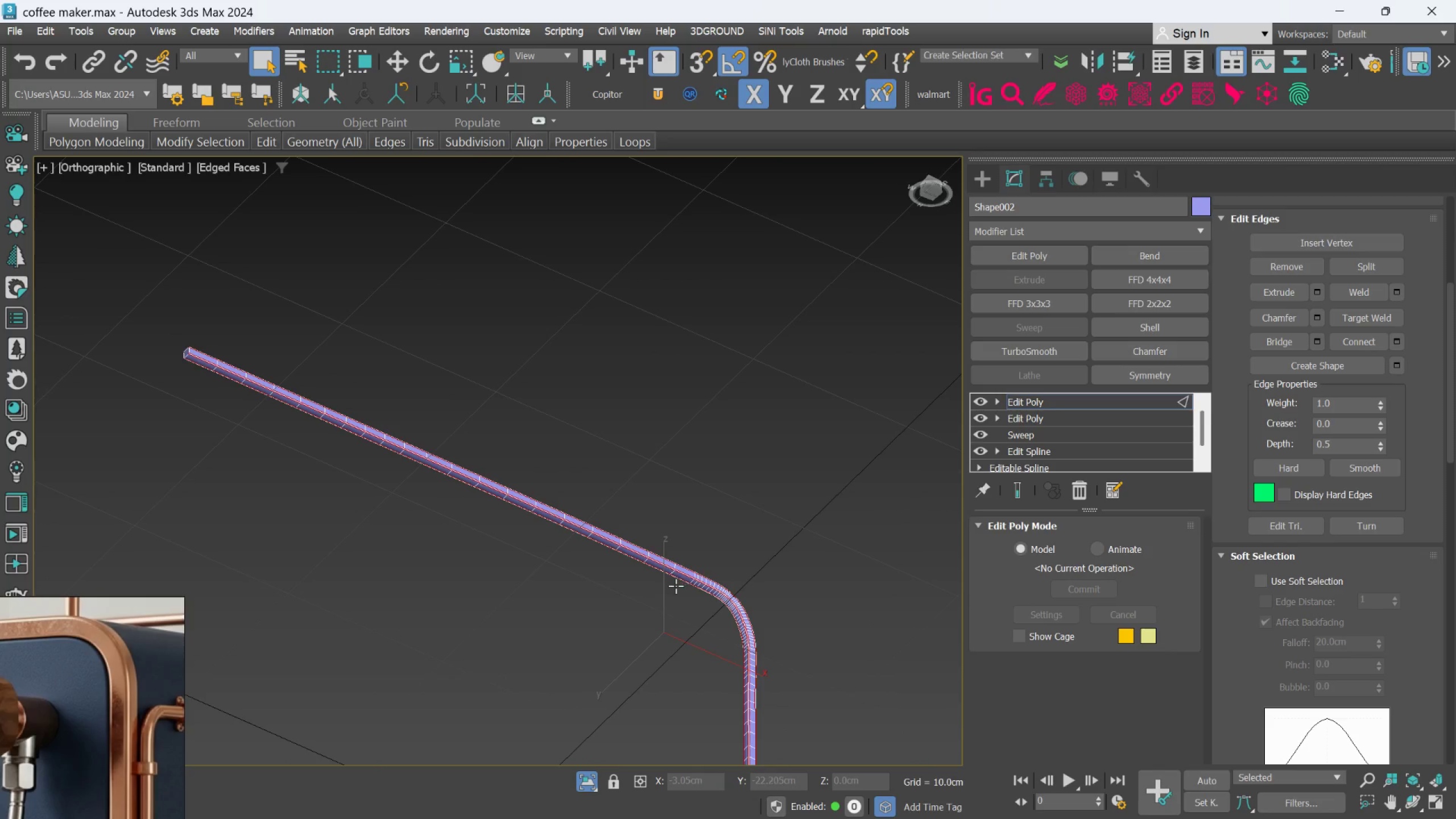 
hold_key(key=AltLeft, duration=0.59)
 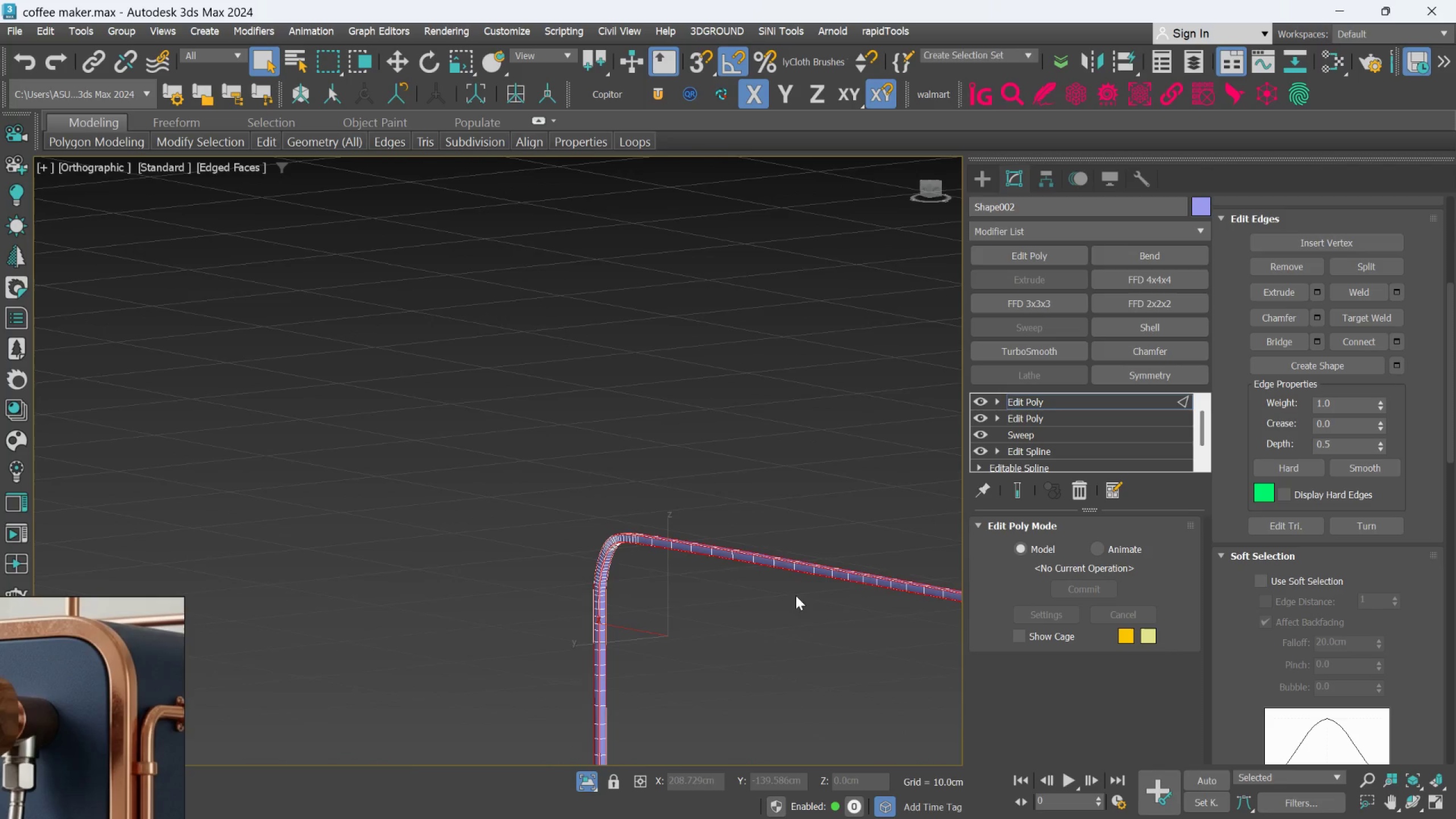 
scroll: coordinate [799, 582], scroll_direction: up, amount: 2.0
 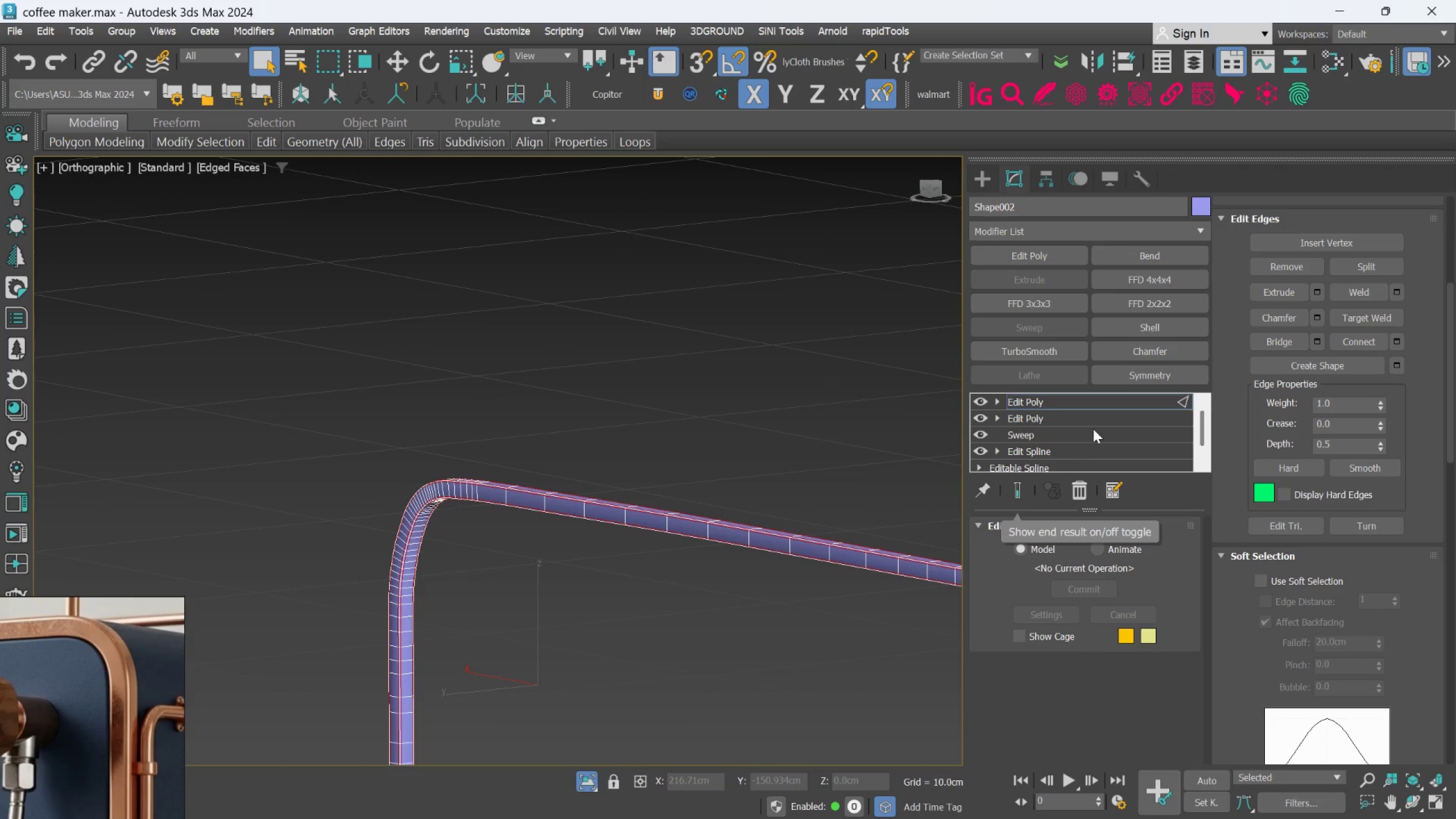 
left_click([1087, 398])
 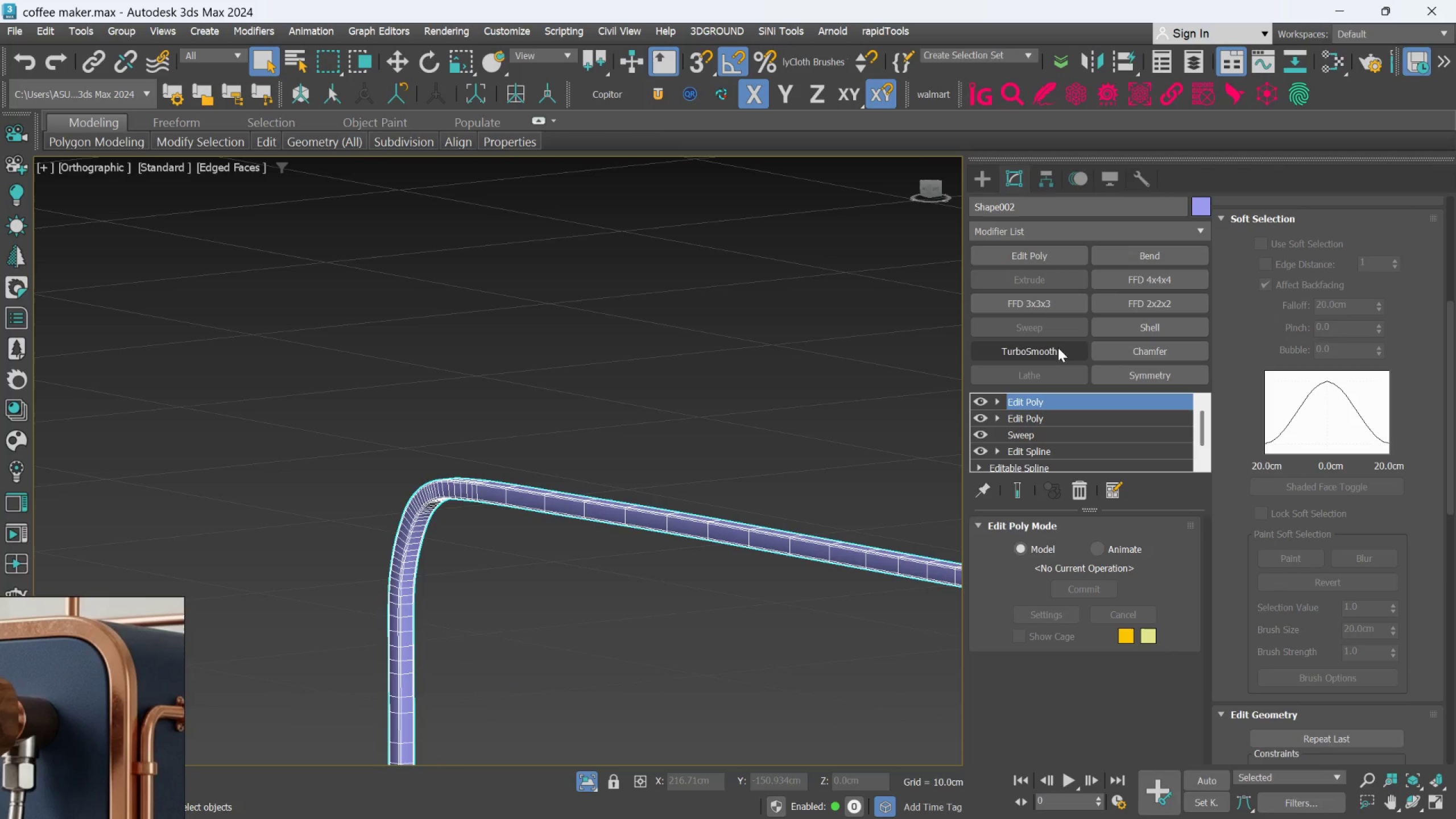 
left_click([1057, 345])
 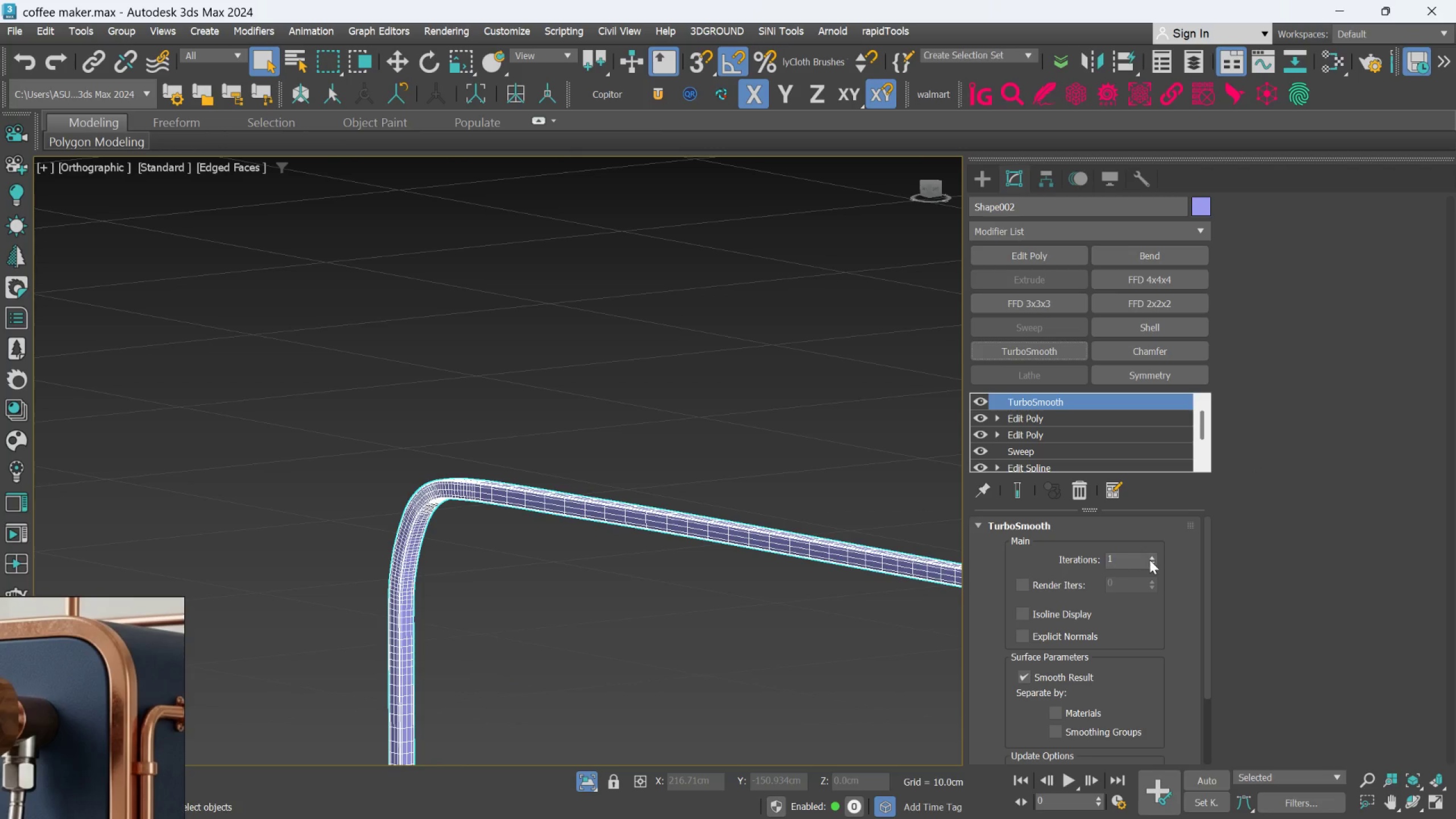 
left_click([1152, 559])
 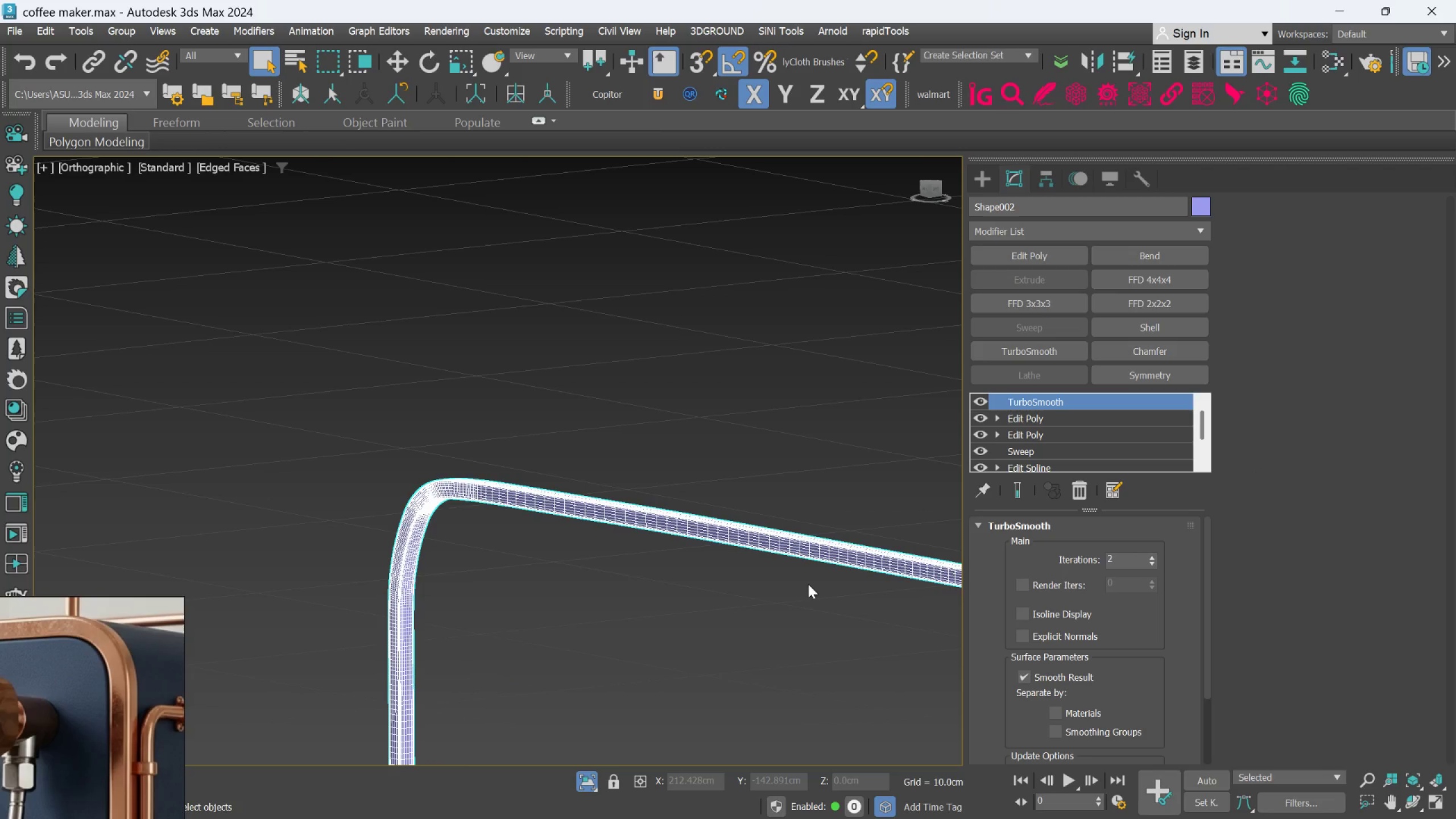 
key(F)
 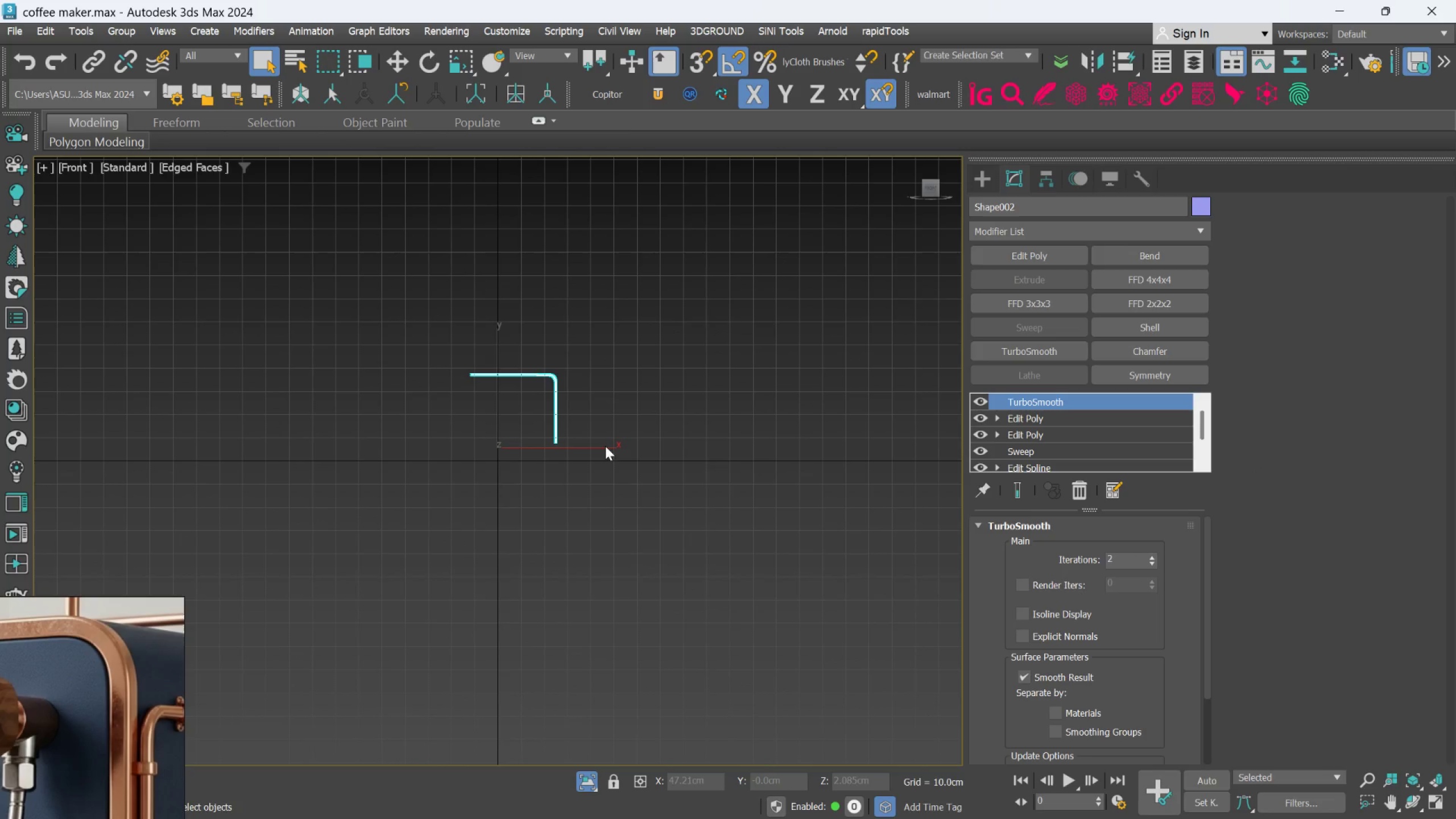 
scroll: coordinate [524, 440], scroll_direction: up, amount: 8.0
 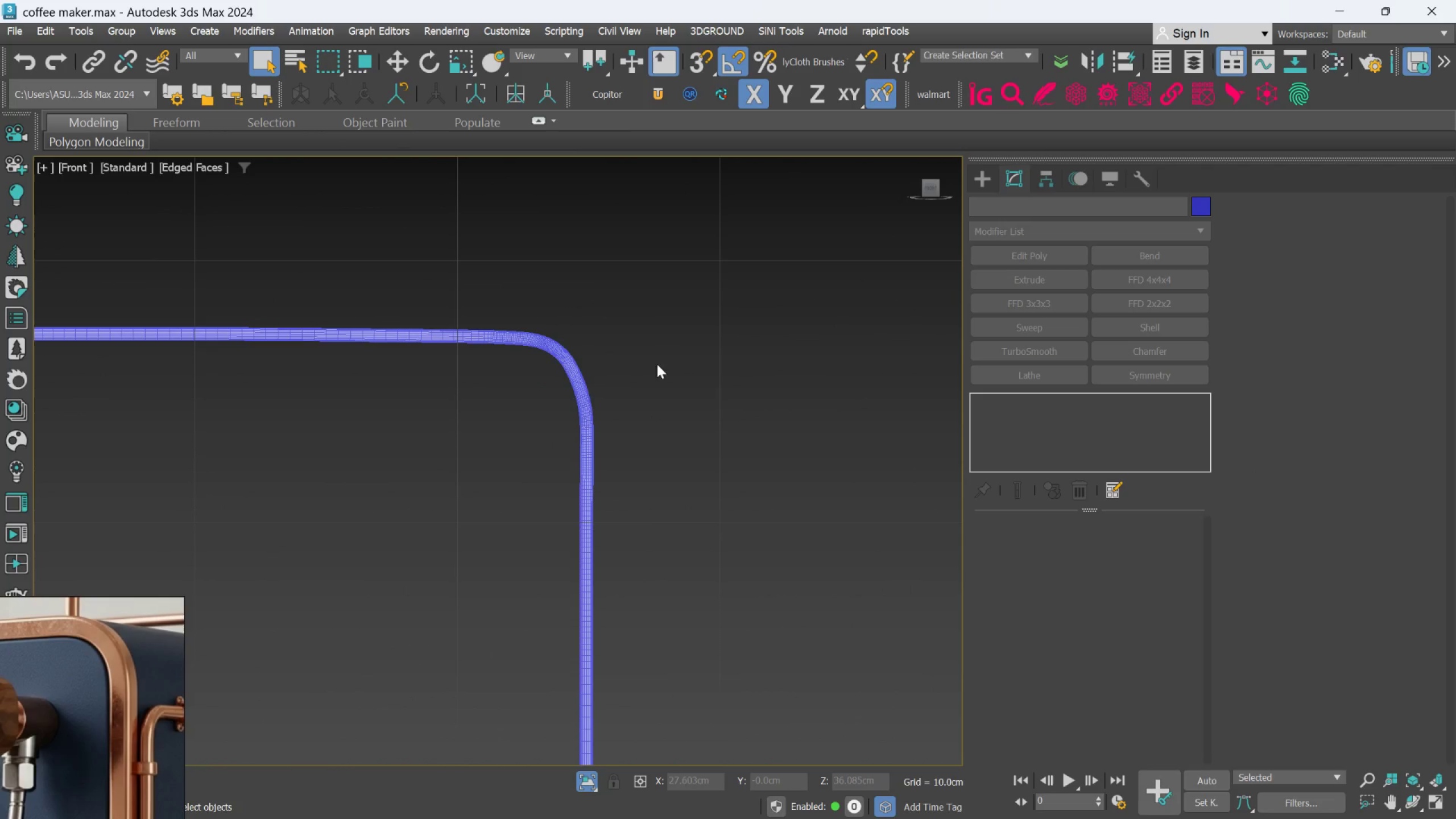 
key(F4)
 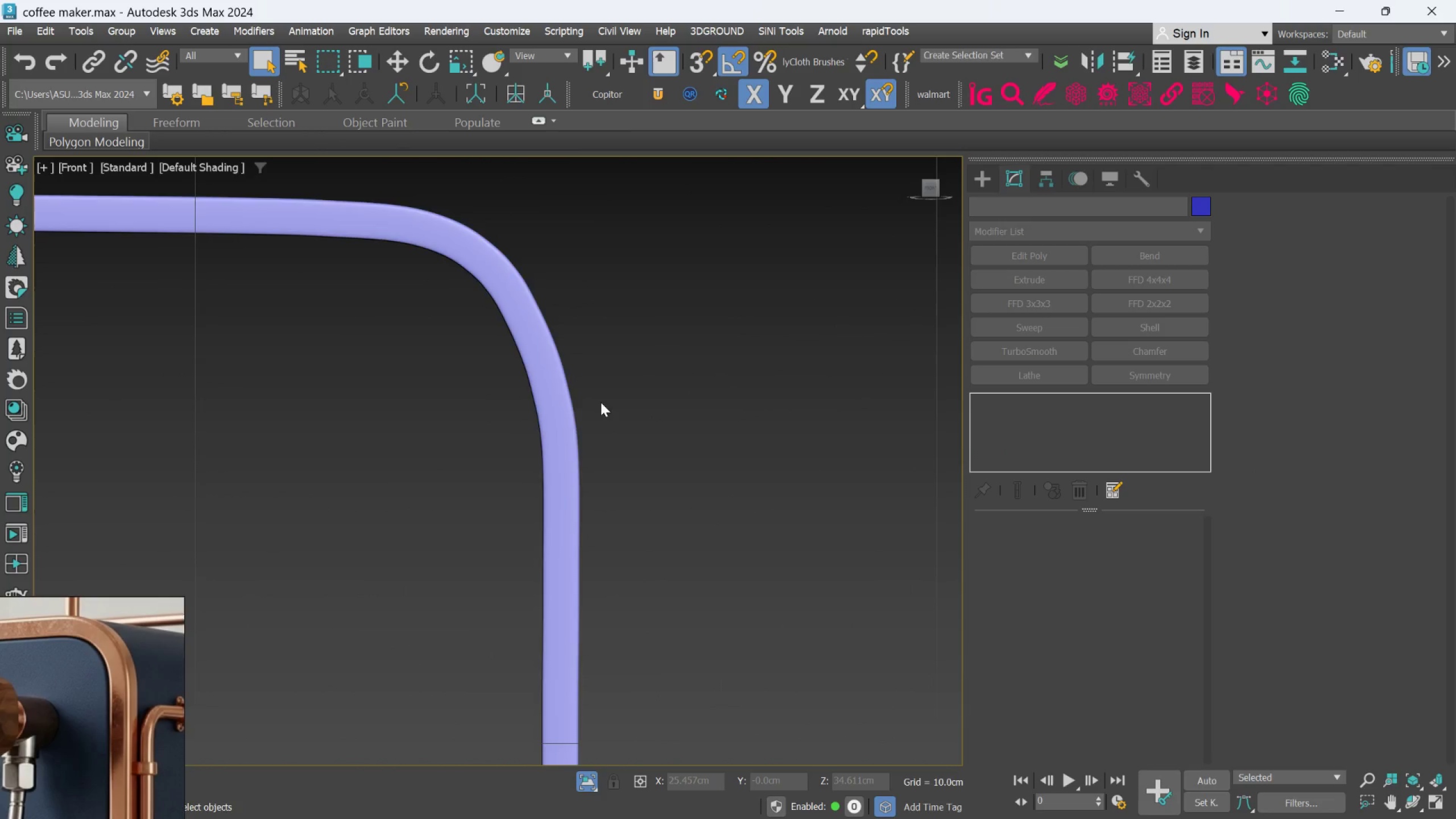 
scroll: coordinate [601, 402], scroll_direction: up, amount: 3.0
 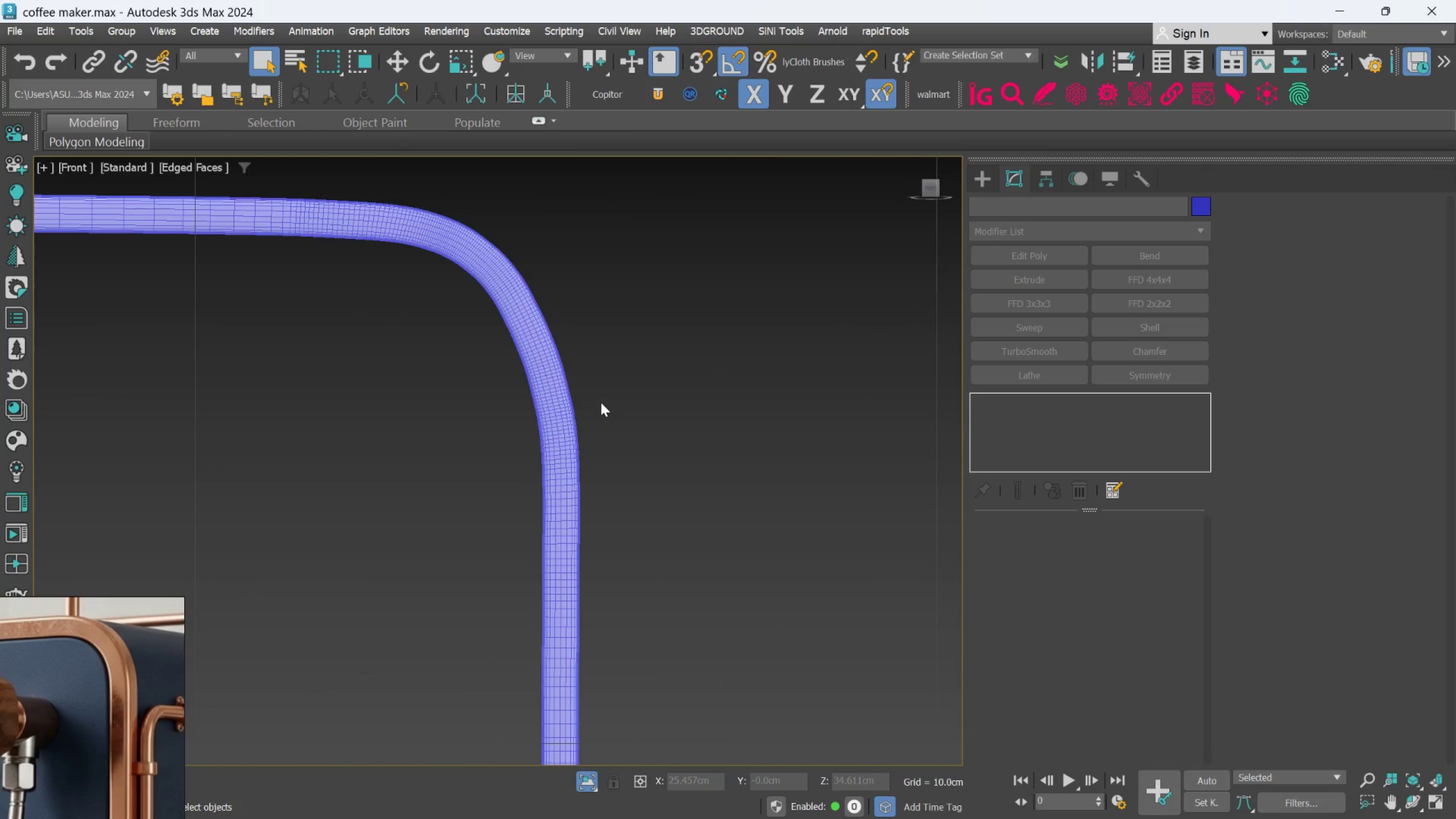 
scroll: coordinate [595, 437], scroll_direction: down, amount: 4.0
 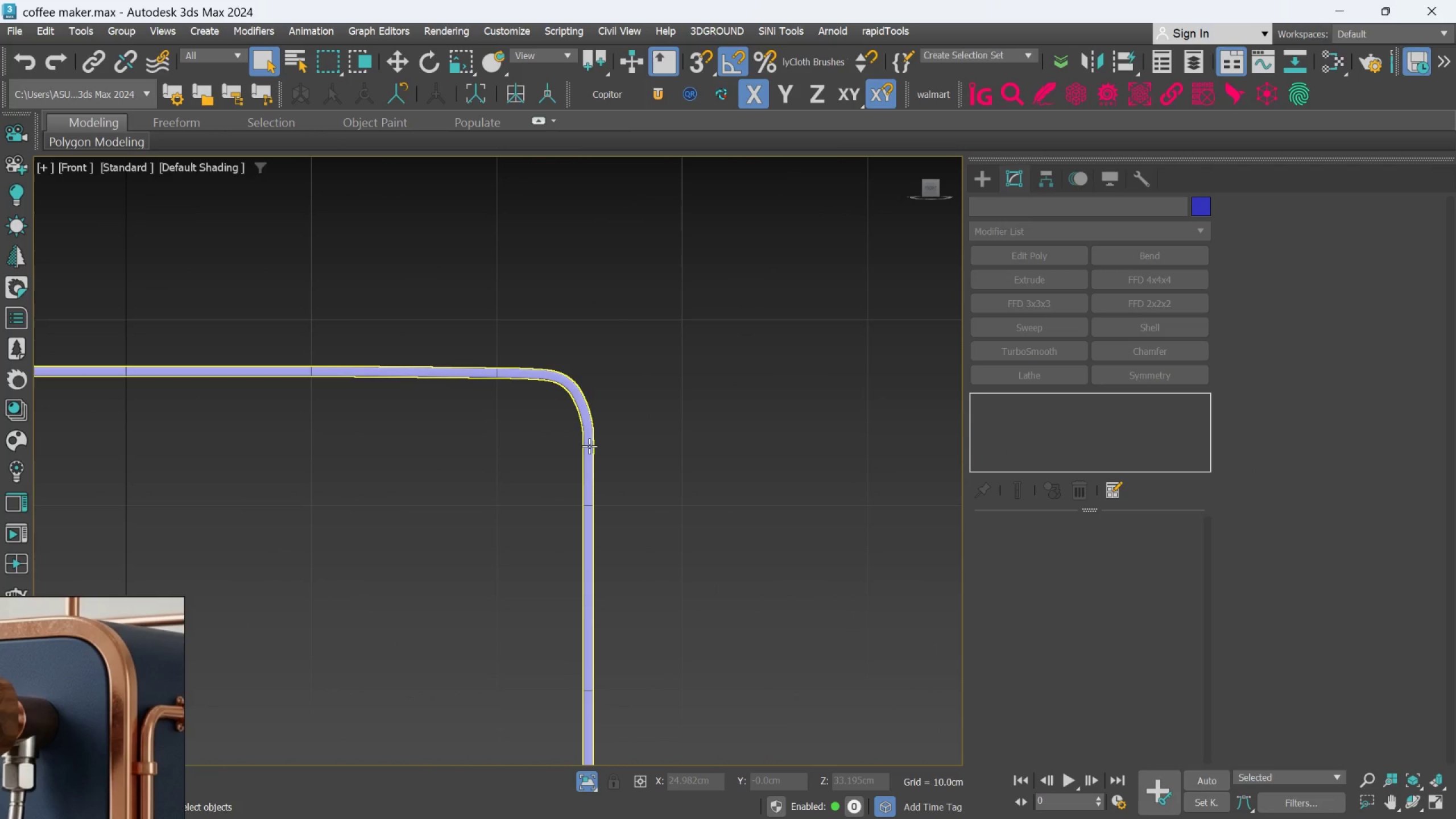 
left_click([589, 446])
 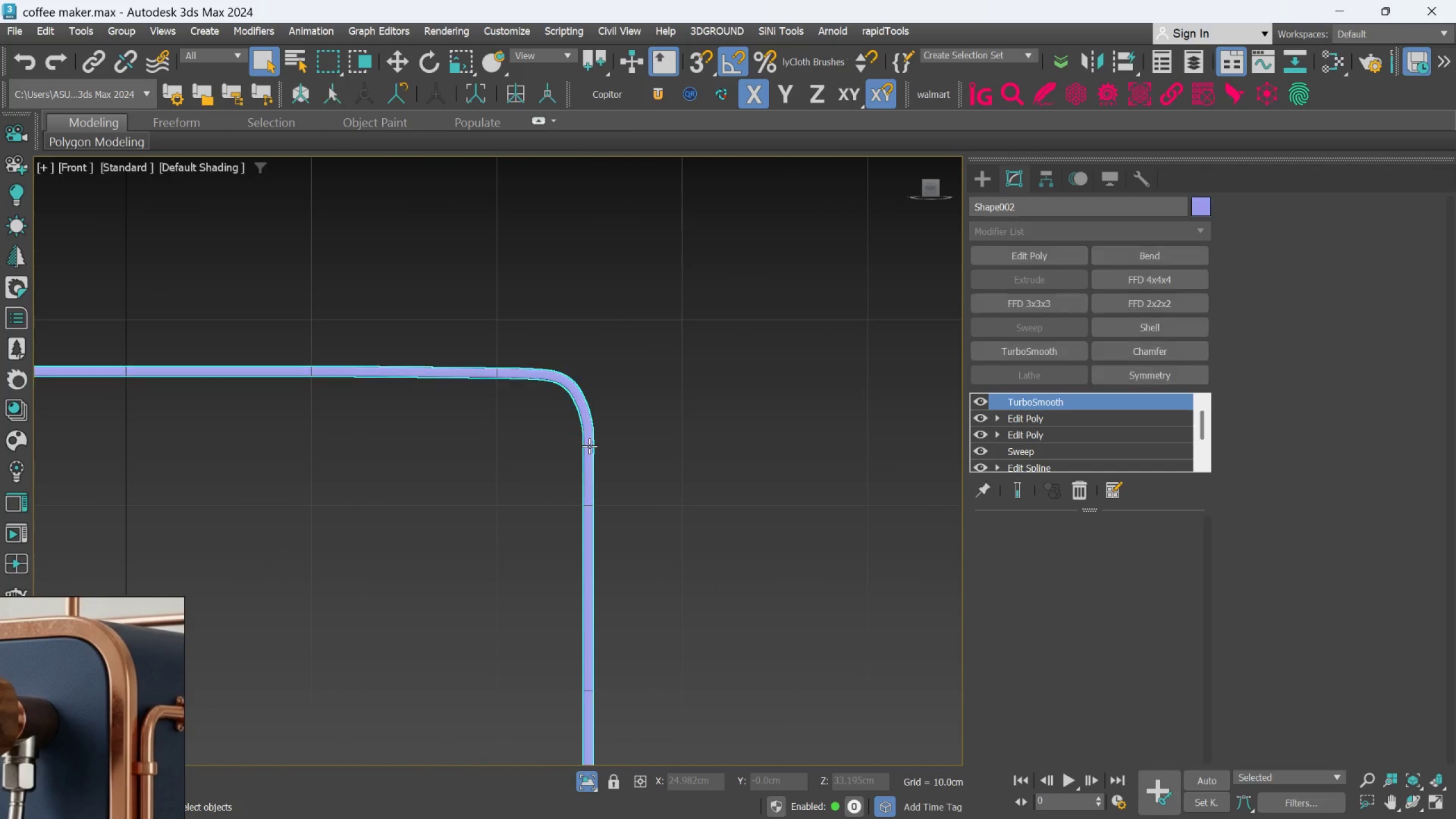 
hold_key(key=AltLeft, duration=0.68)
 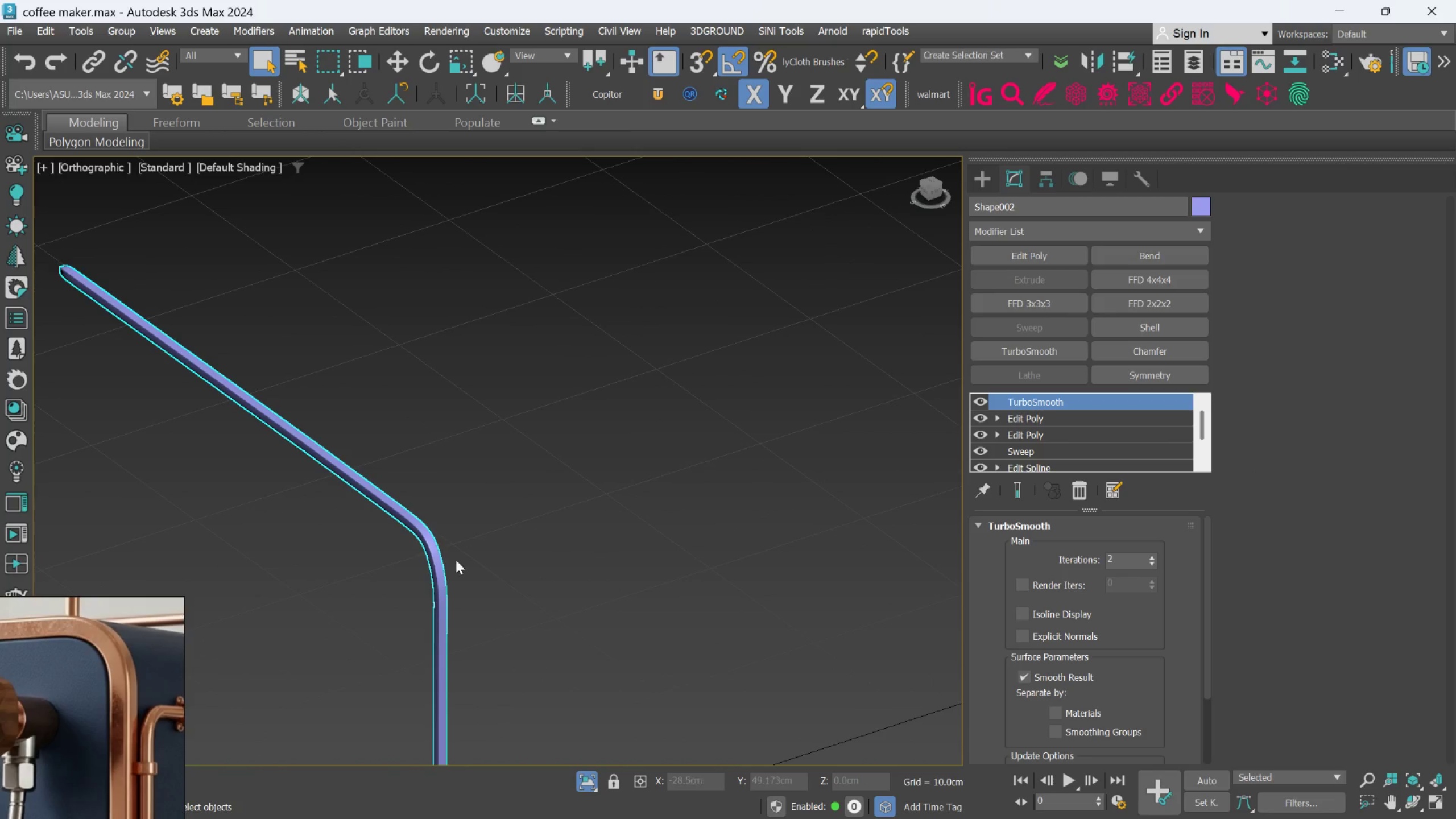 
scroll: coordinate [454, 563], scroll_direction: up, amount: 2.0
 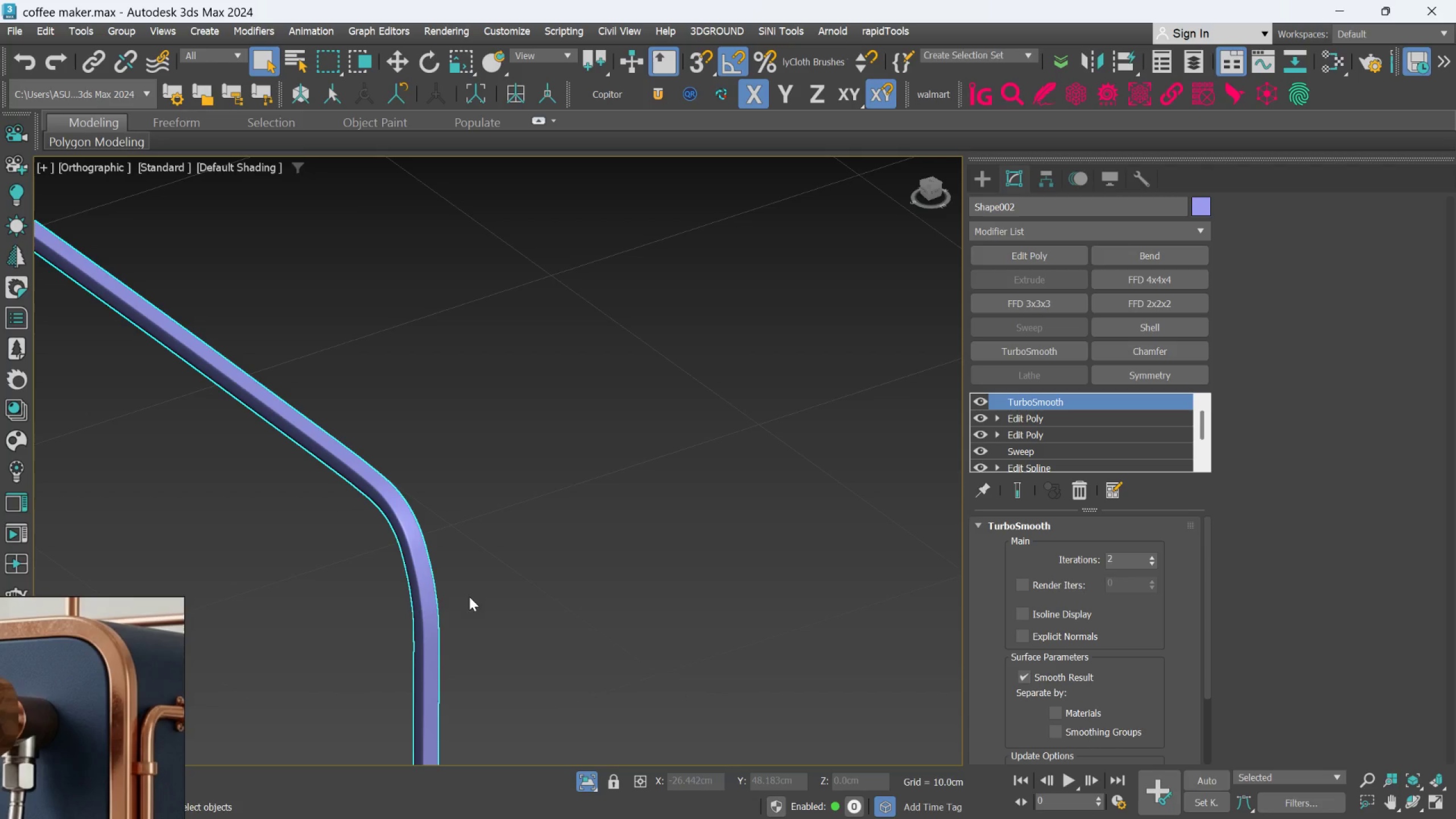 
hold_key(key=AltLeft, duration=0.56)
 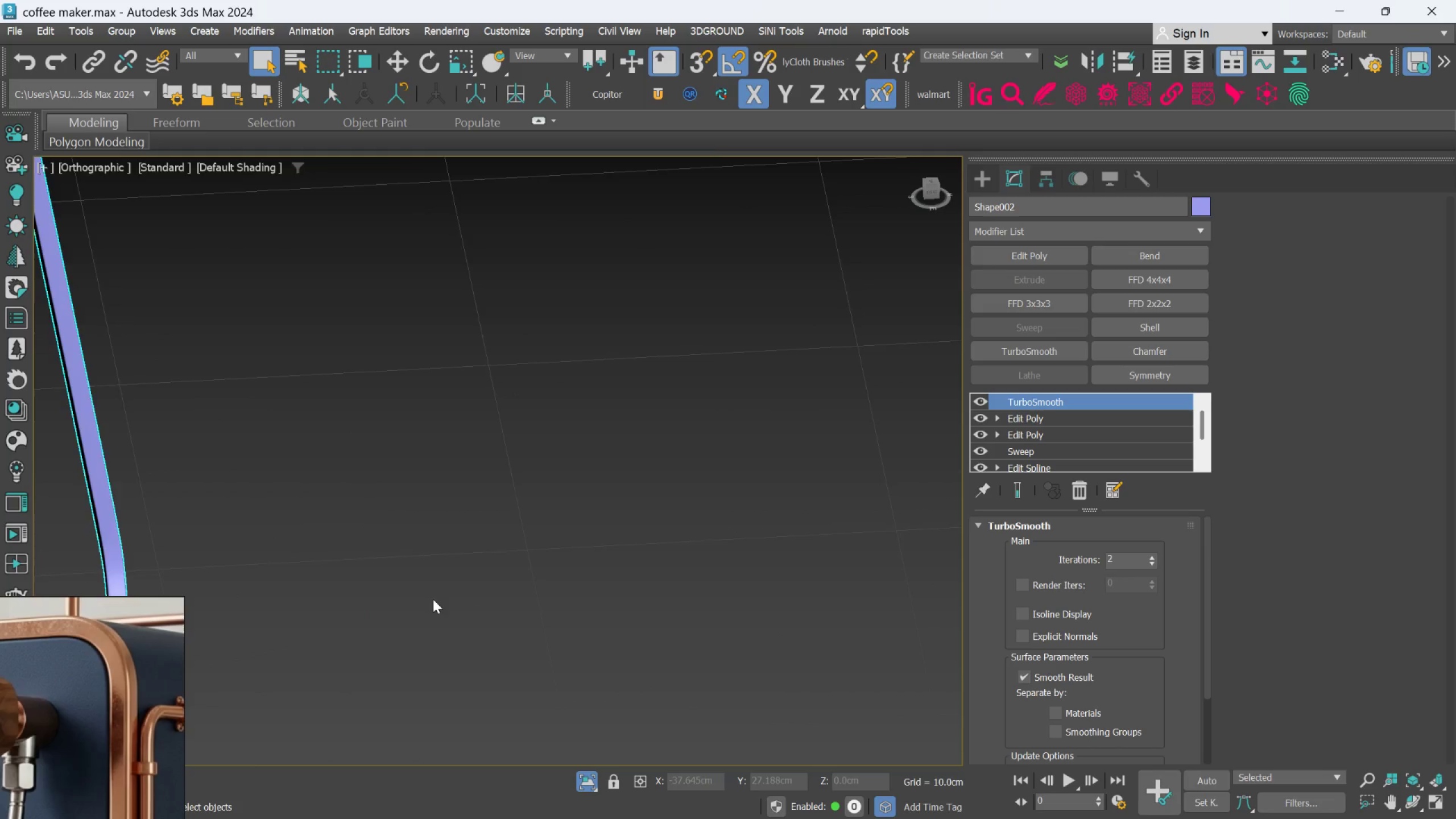 
hold_key(key=AltLeft, duration=0.58)
 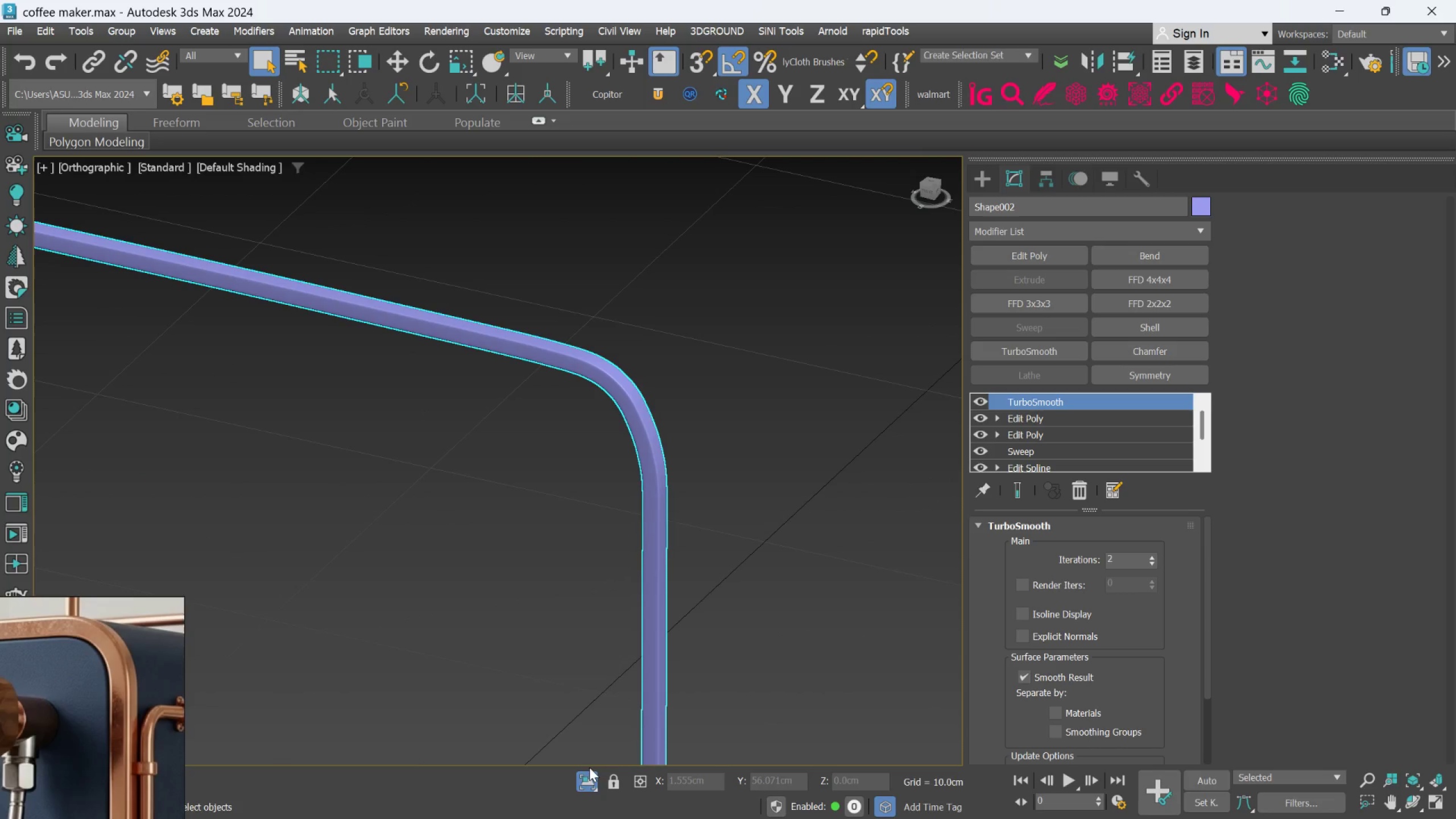 
left_click([586, 773])
 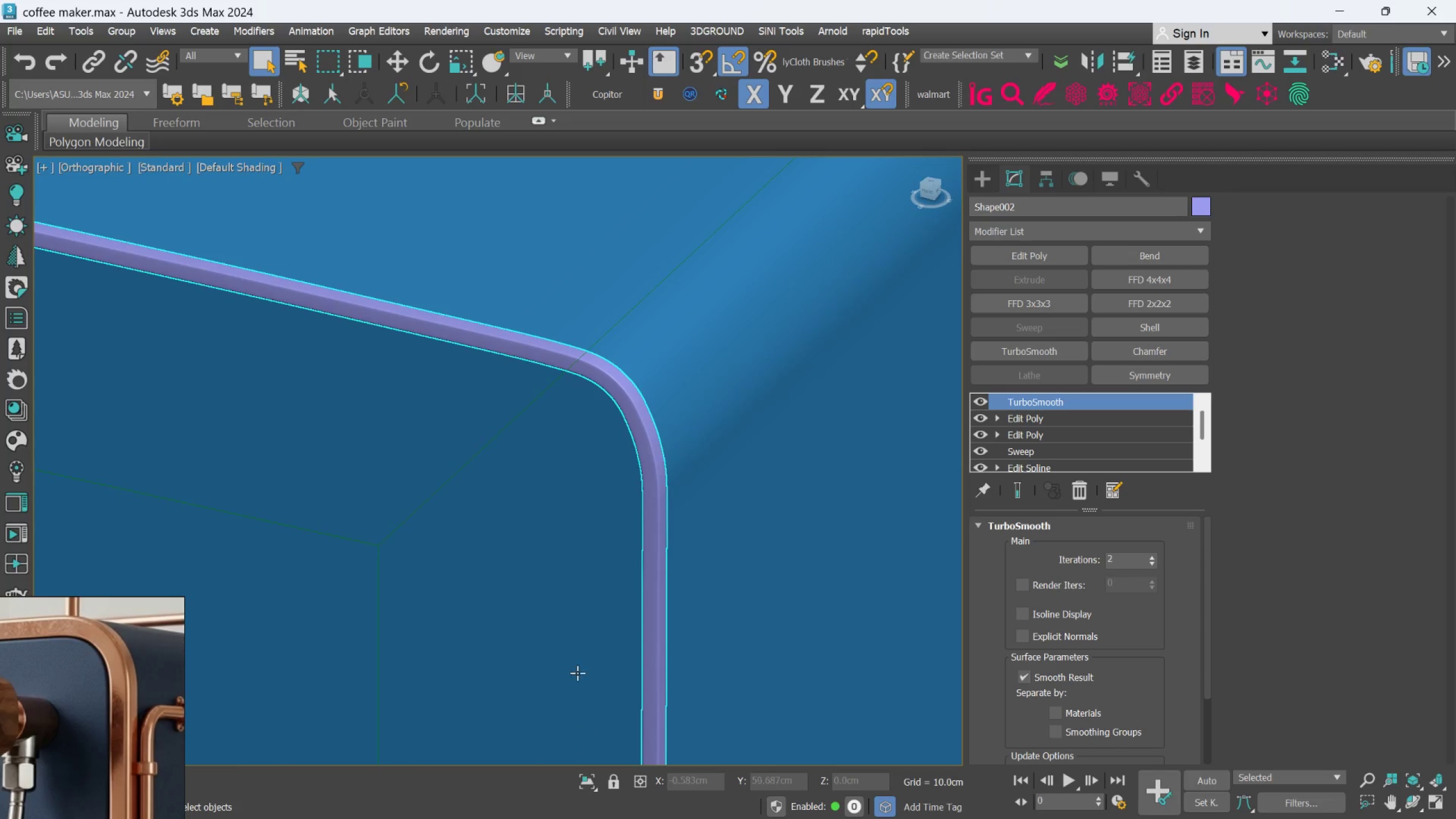 
hold_key(key=AltLeft, duration=0.68)
 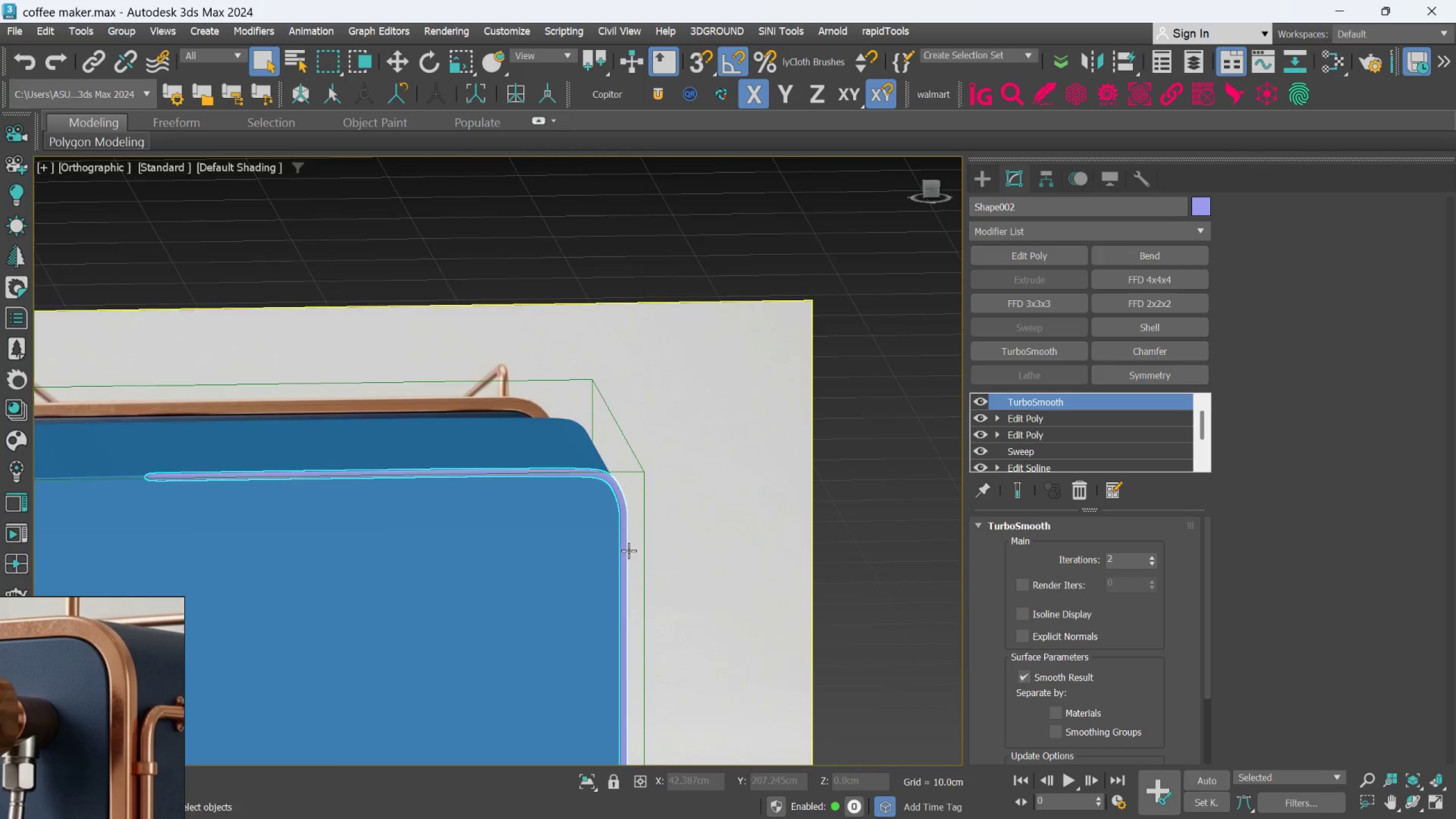 
scroll: coordinate [570, 631], scroll_direction: down, amount: 3.0
 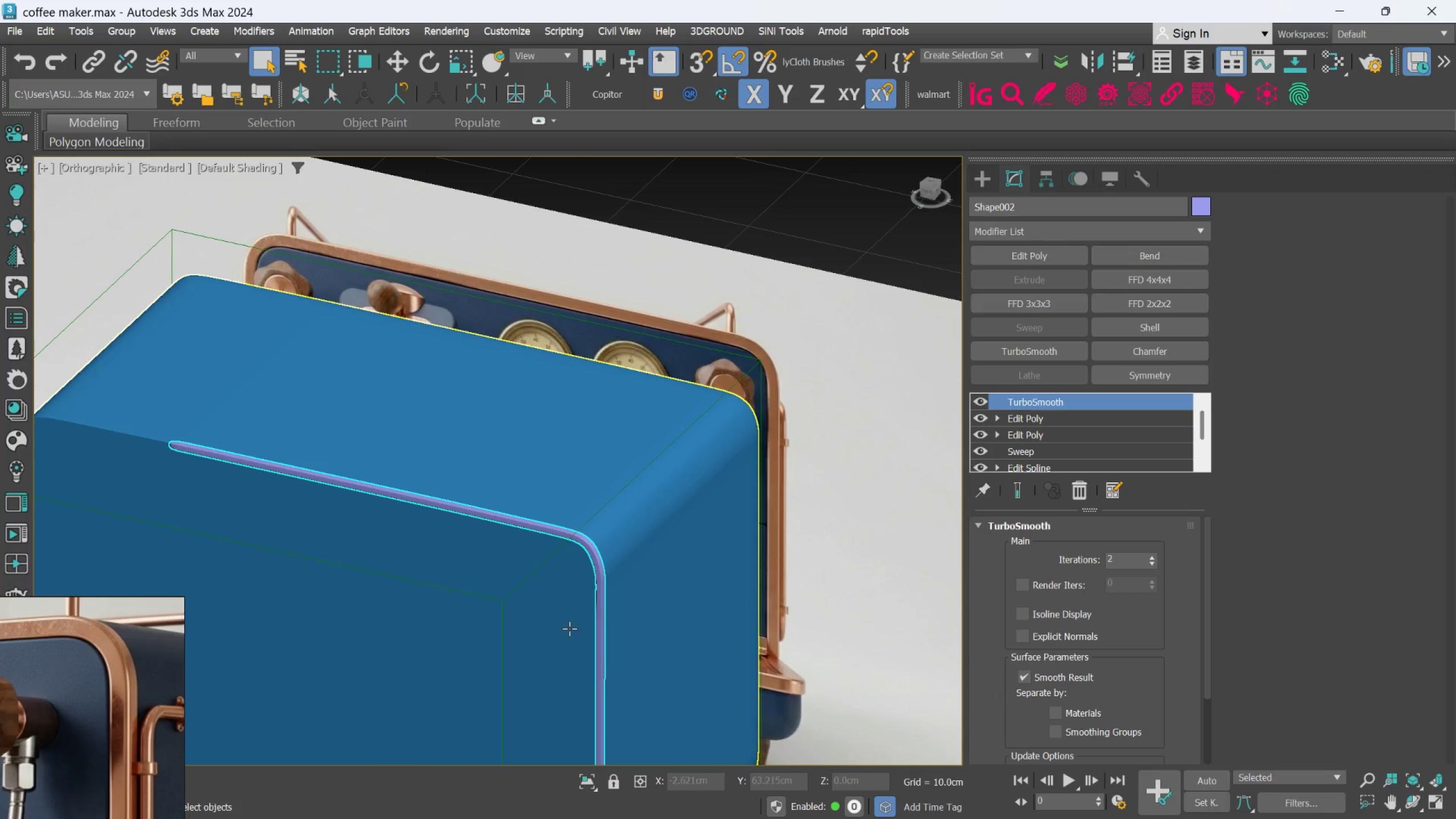 
hold_key(key=AltLeft, duration=0.47)
 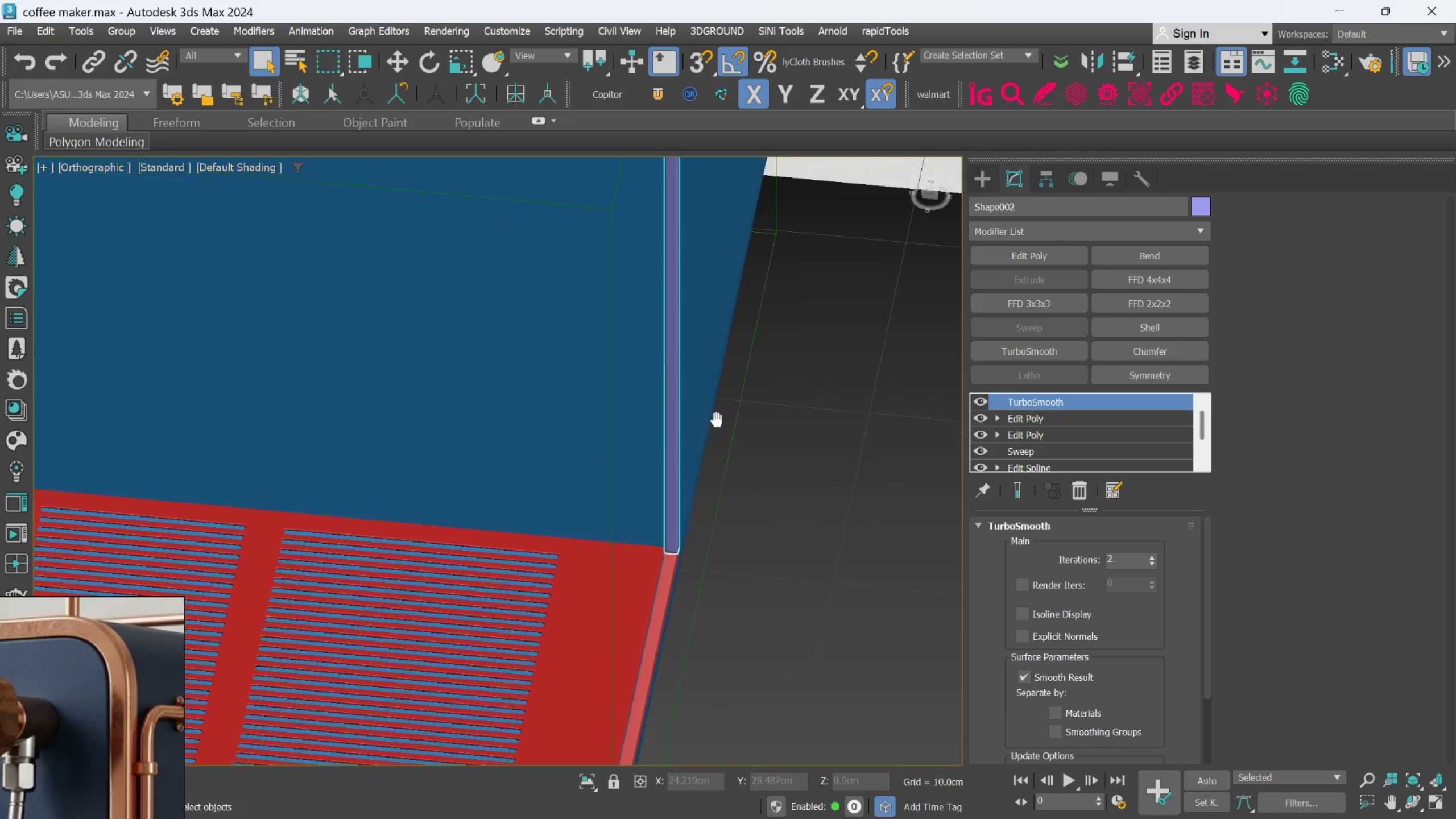 
scroll: coordinate [669, 538], scroll_direction: up, amount: 8.0
 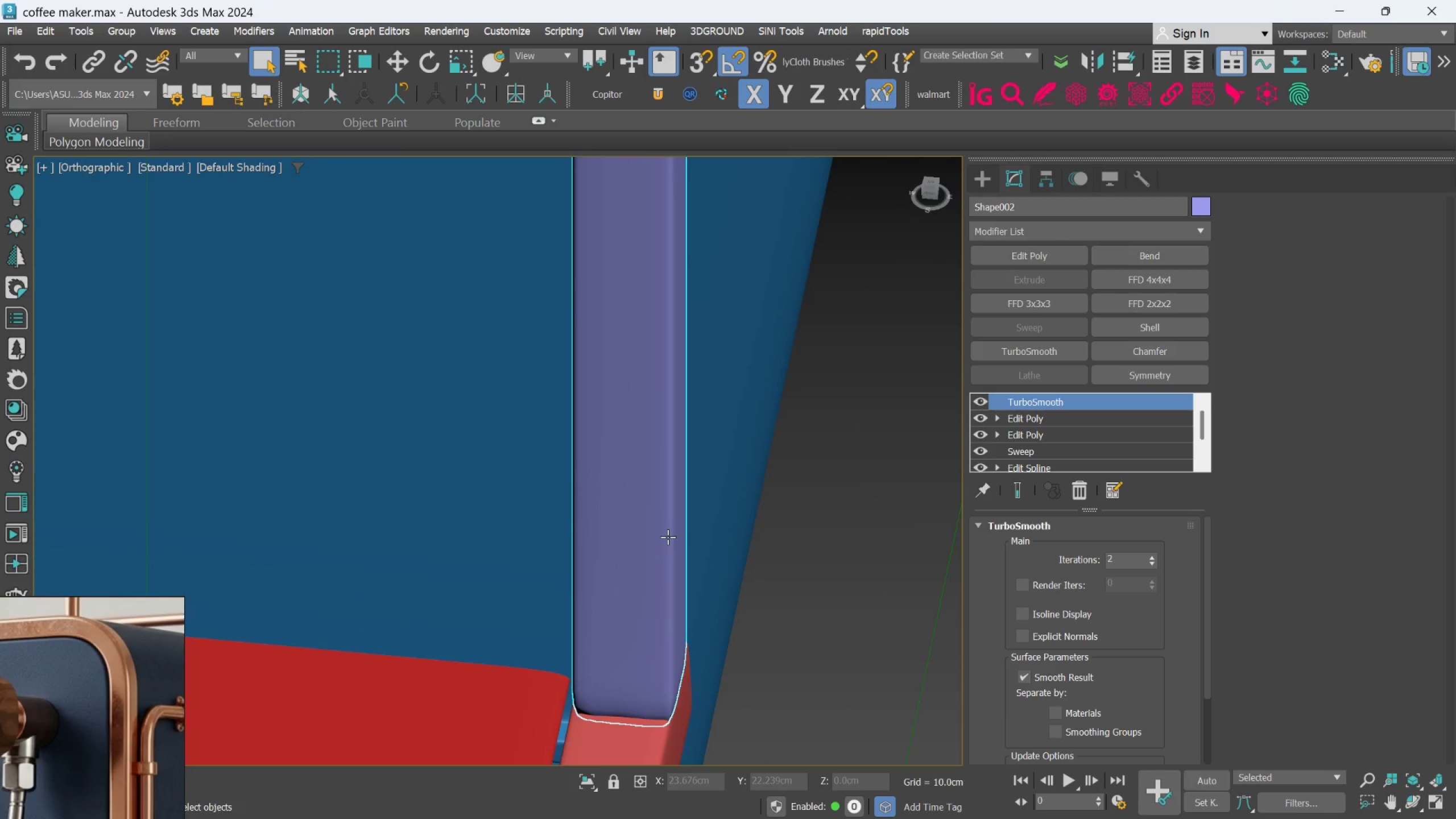 
hold_key(key=AltLeft, duration=0.49)
 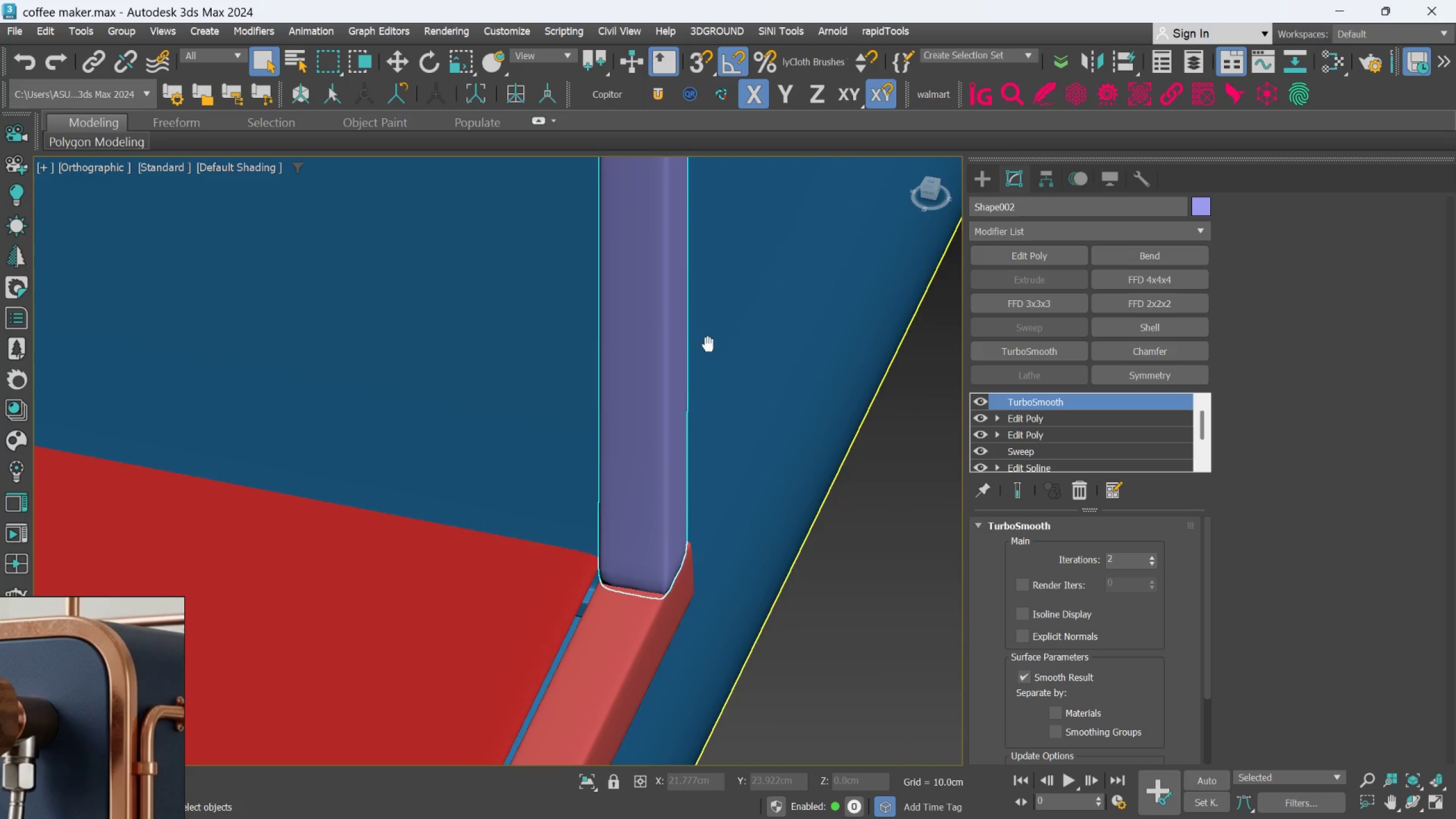 
scroll: coordinate [668, 537], scroll_direction: down, amount: 1.0
 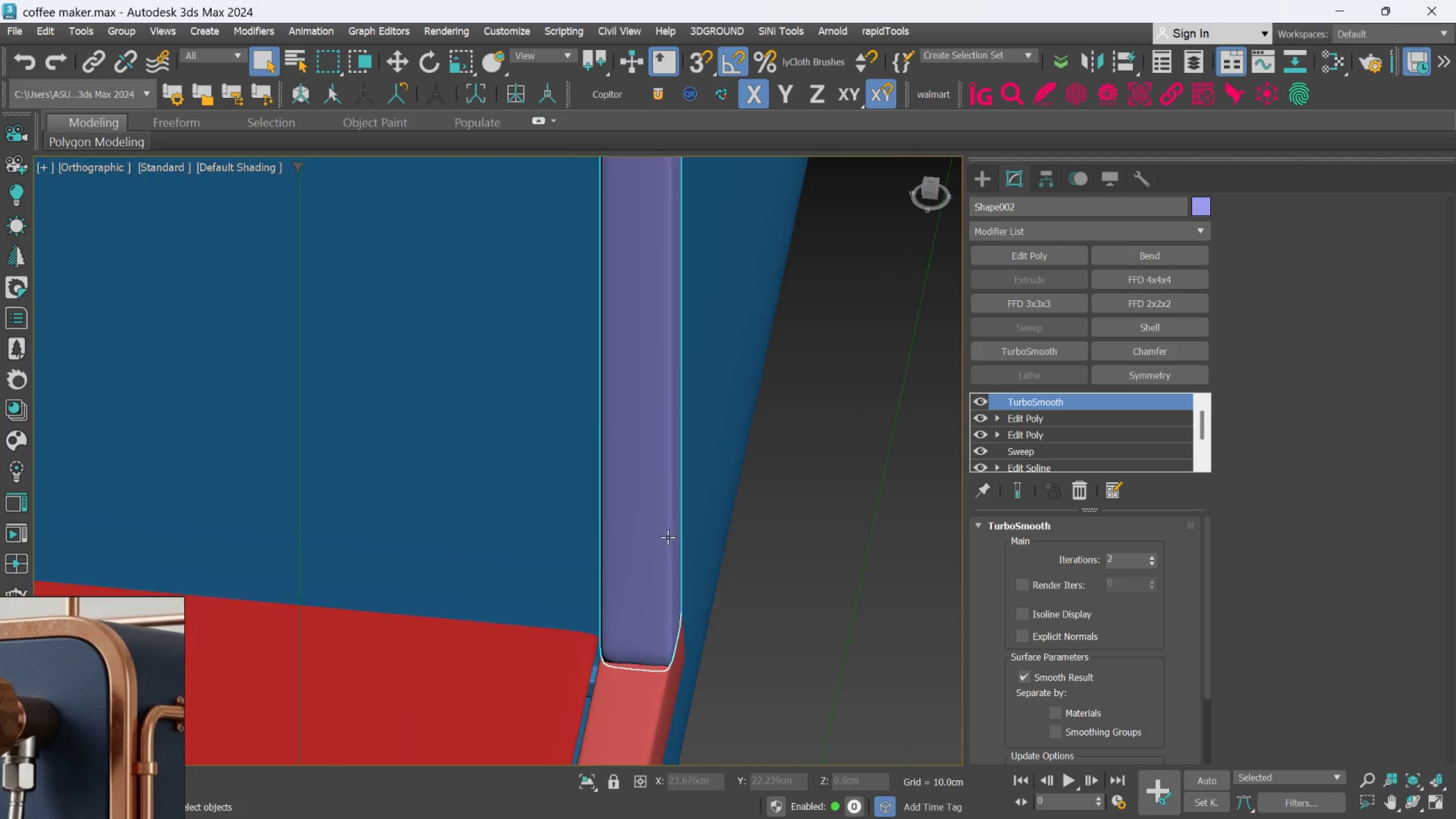 
scroll: coordinate [659, 489], scroll_direction: up, amount: 3.0
 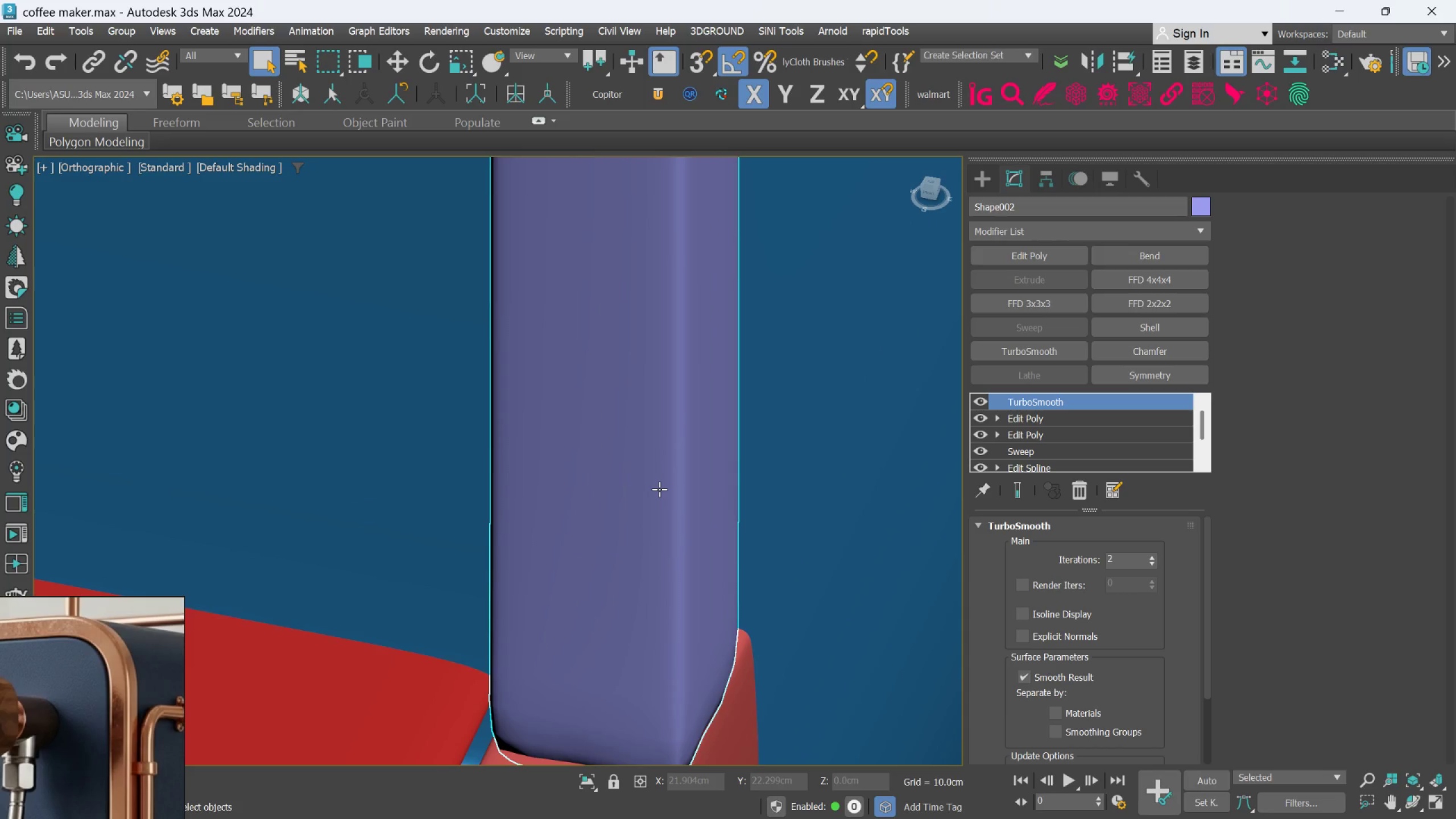 
hold_key(key=AltLeft, duration=0.44)
 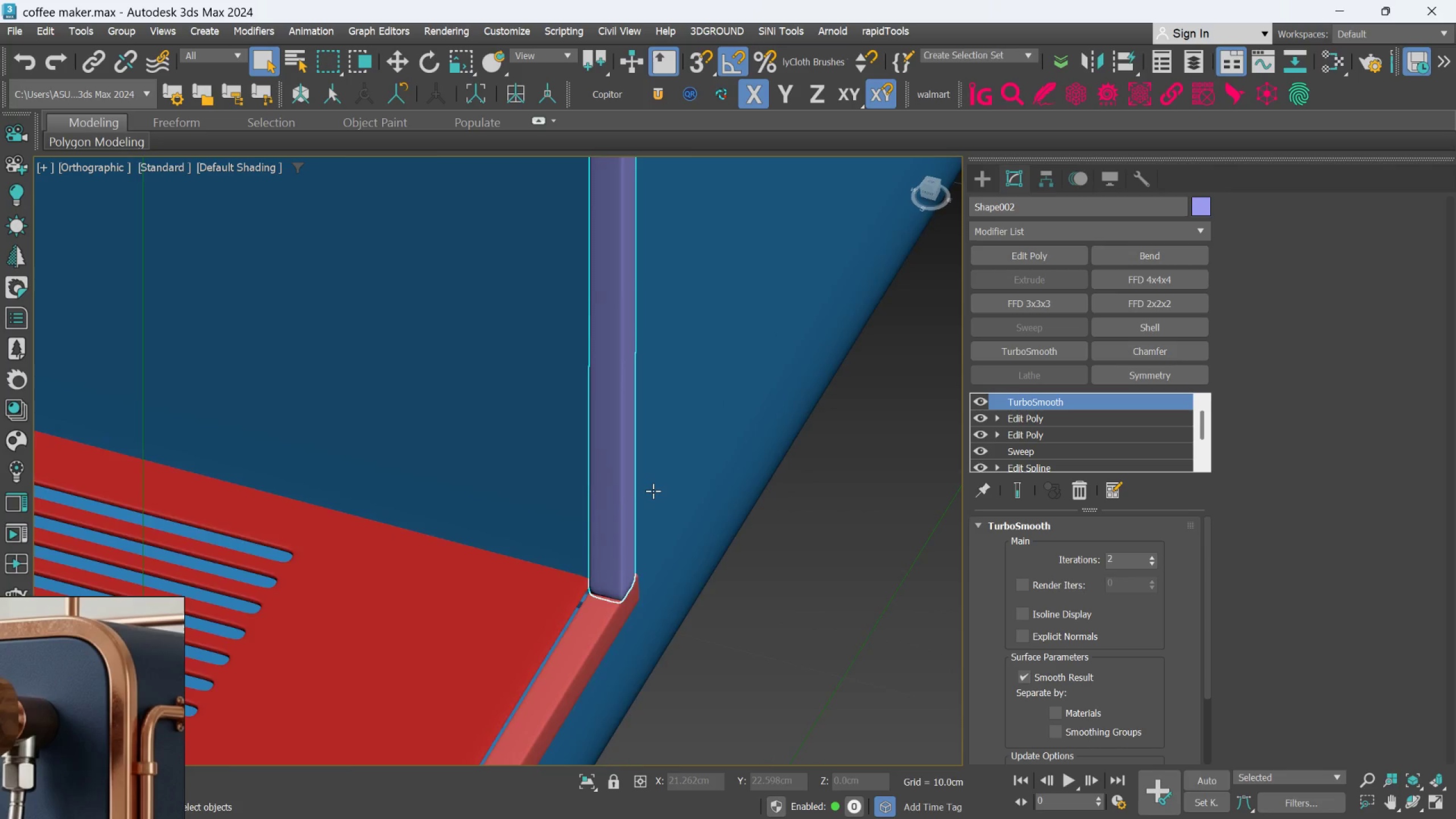 
scroll: coordinate [659, 489], scroll_direction: down, amount: 5.0
 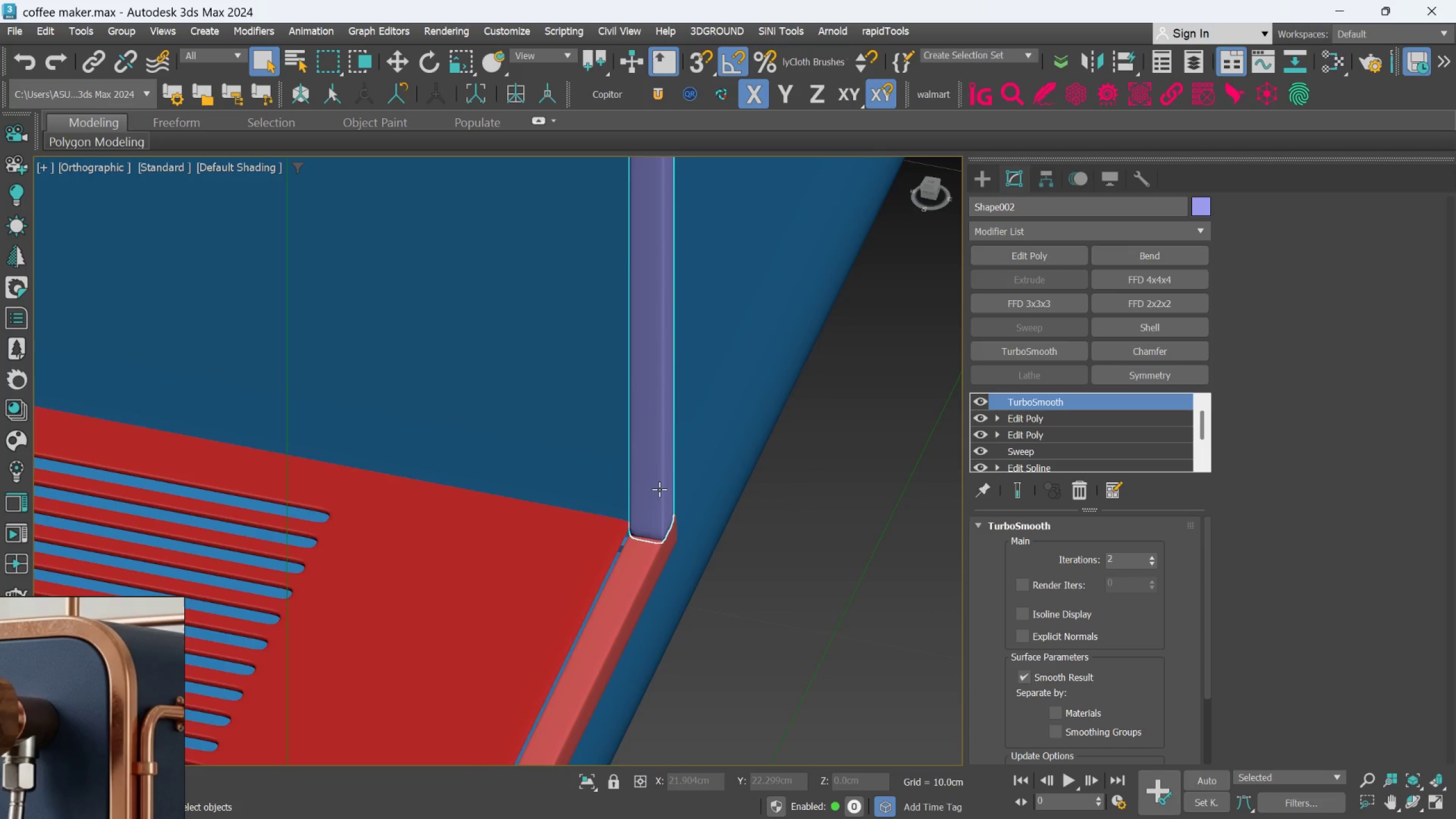 
hold_key(key=AltLeft, duration=0.32)
 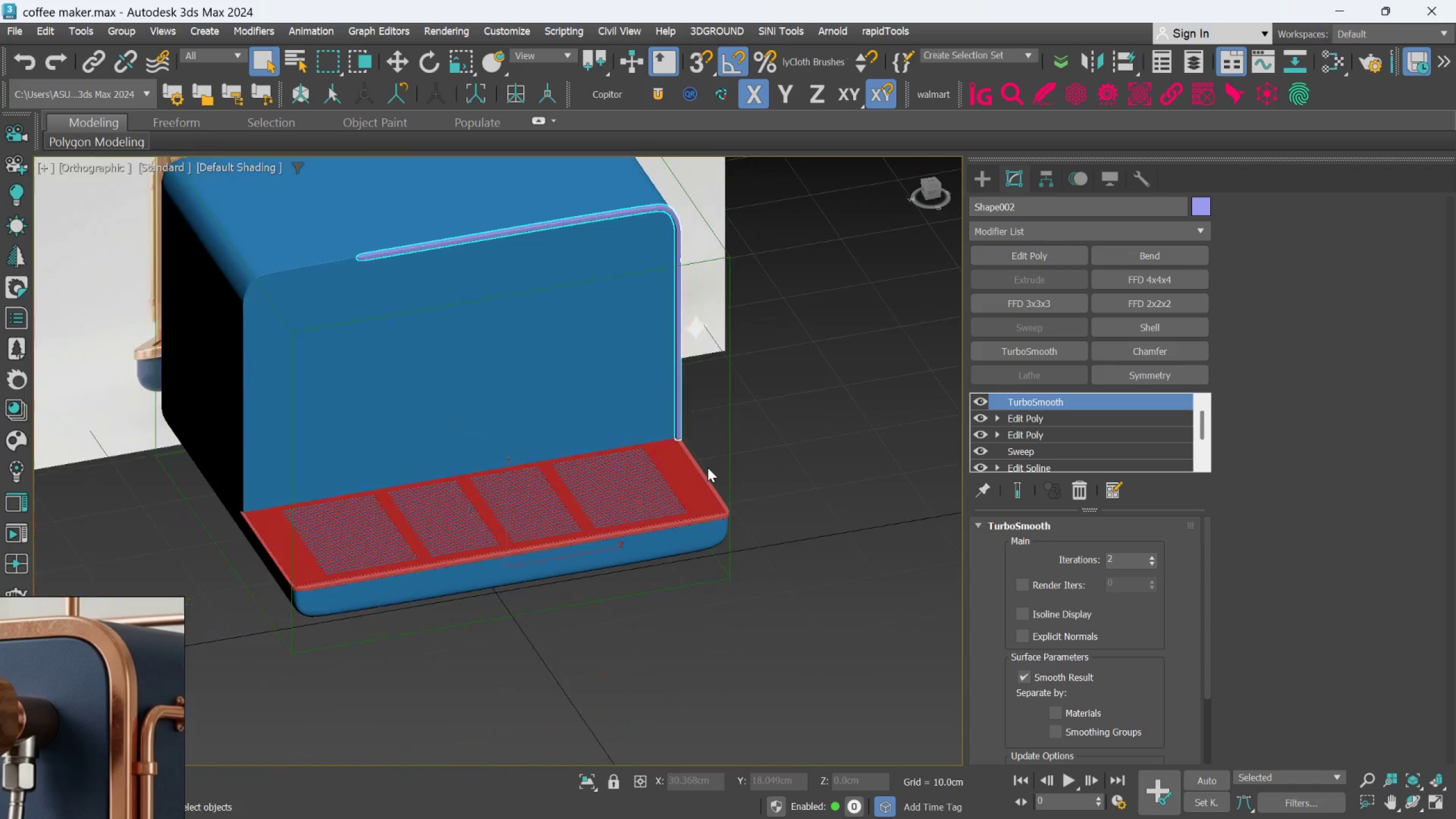 
hold_key(key=AltLeft, duration=0.49)
 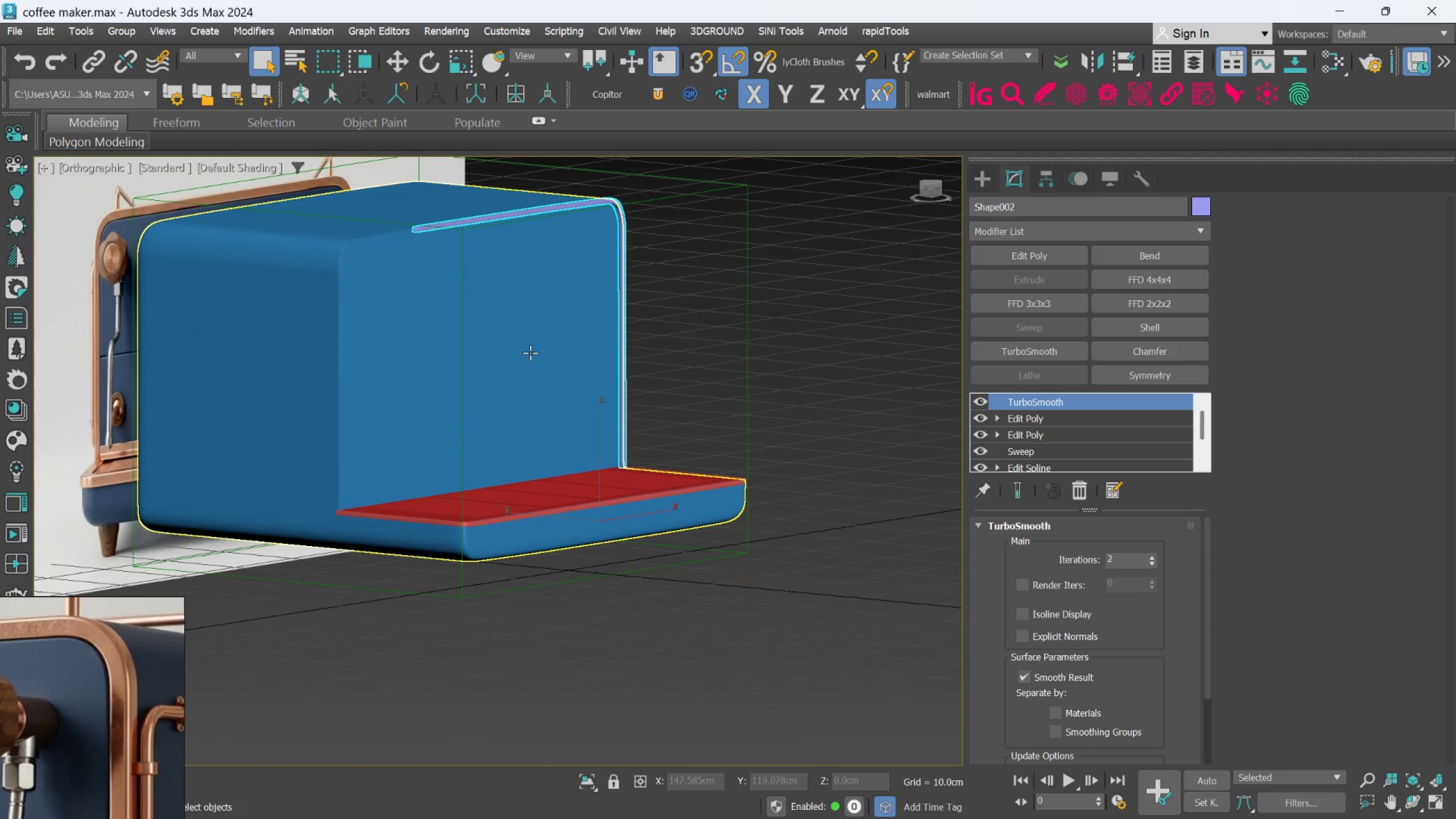 
scroll: coordinate [708, 468], scroll_direction: down, amount: 6.0
 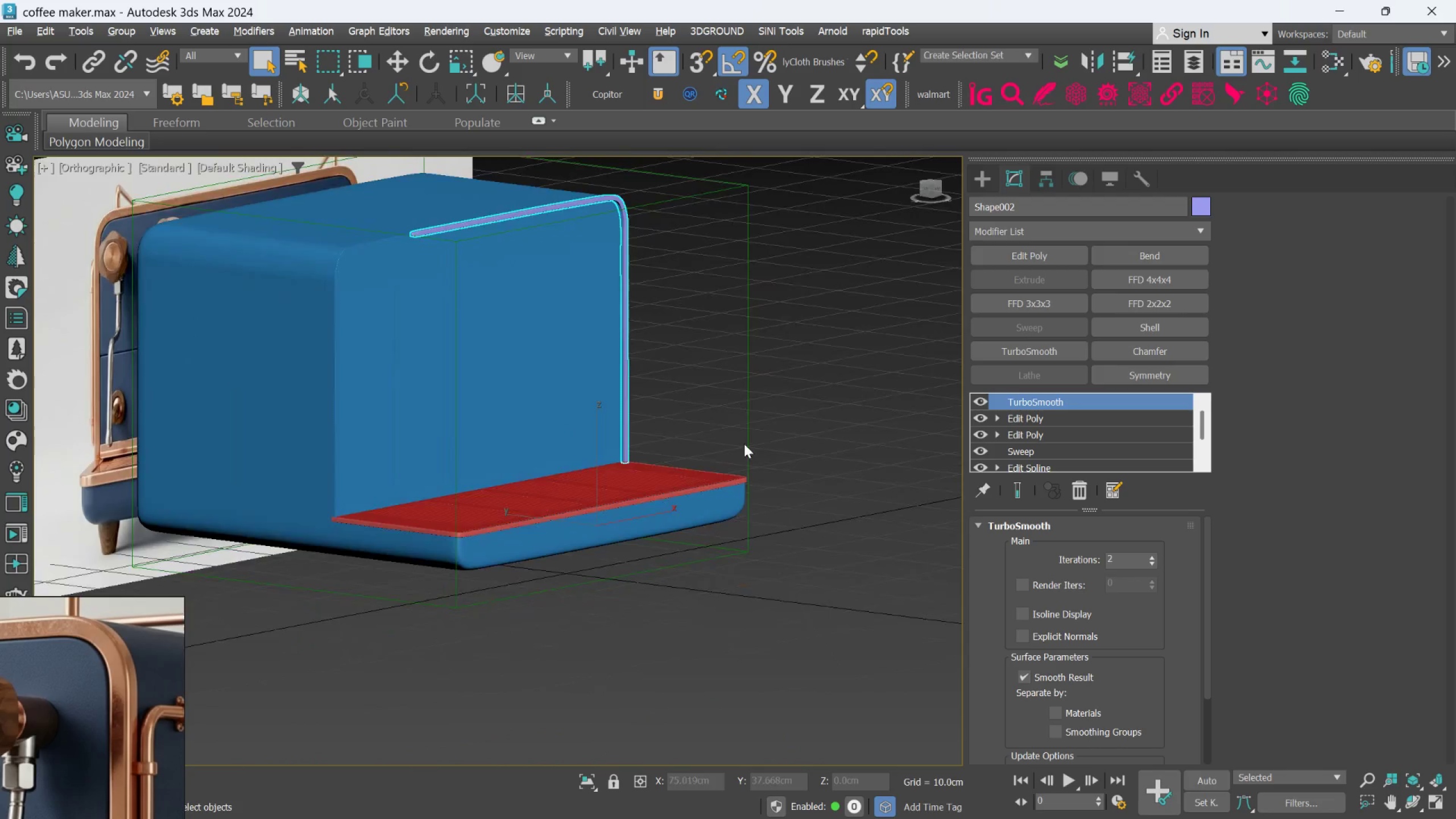 
hold_key(key=AltLeft, duration=0.75)
 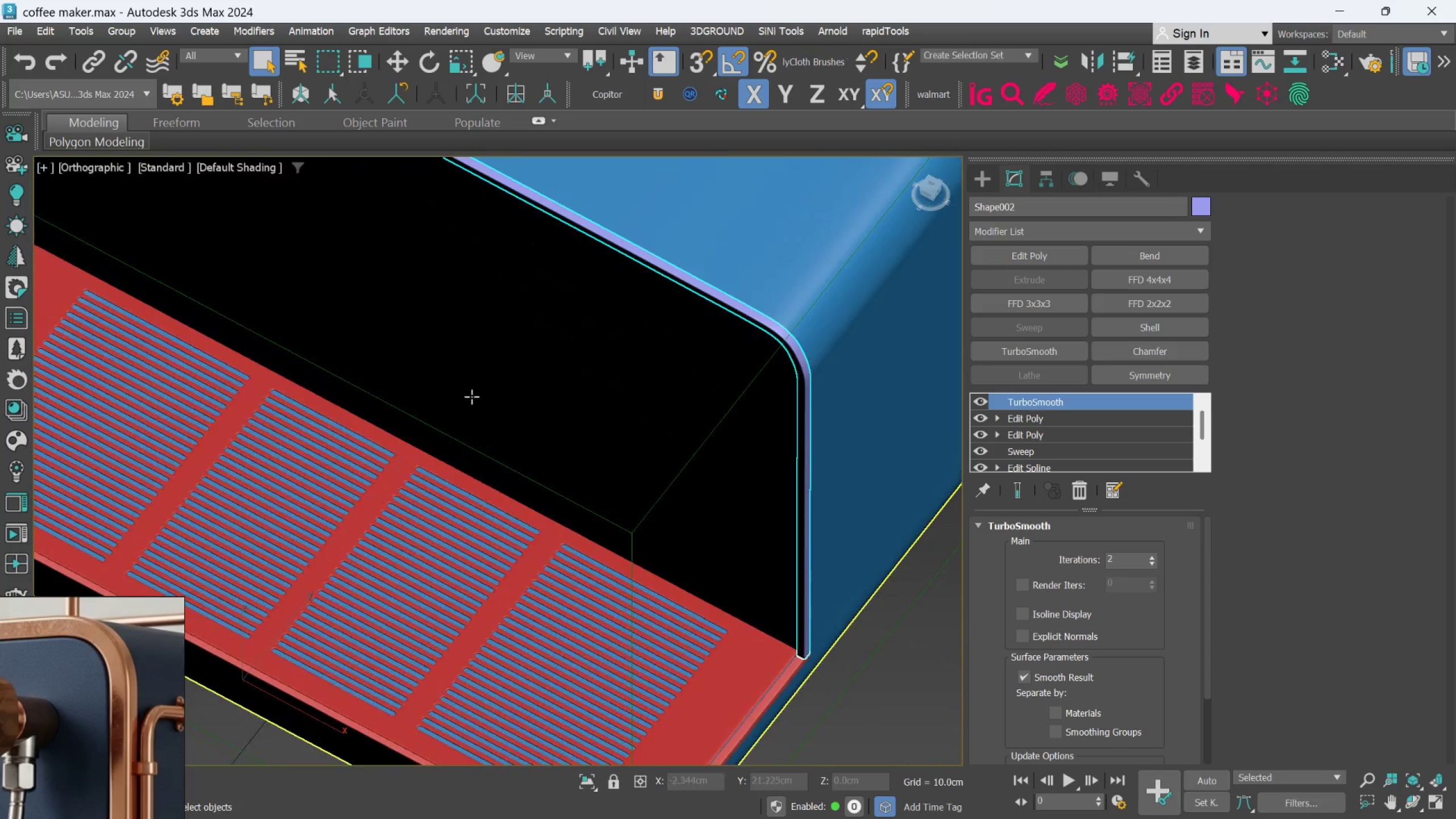 
scroll: coordinate [516, 348], scroll_direction: up, amount: 2.0
 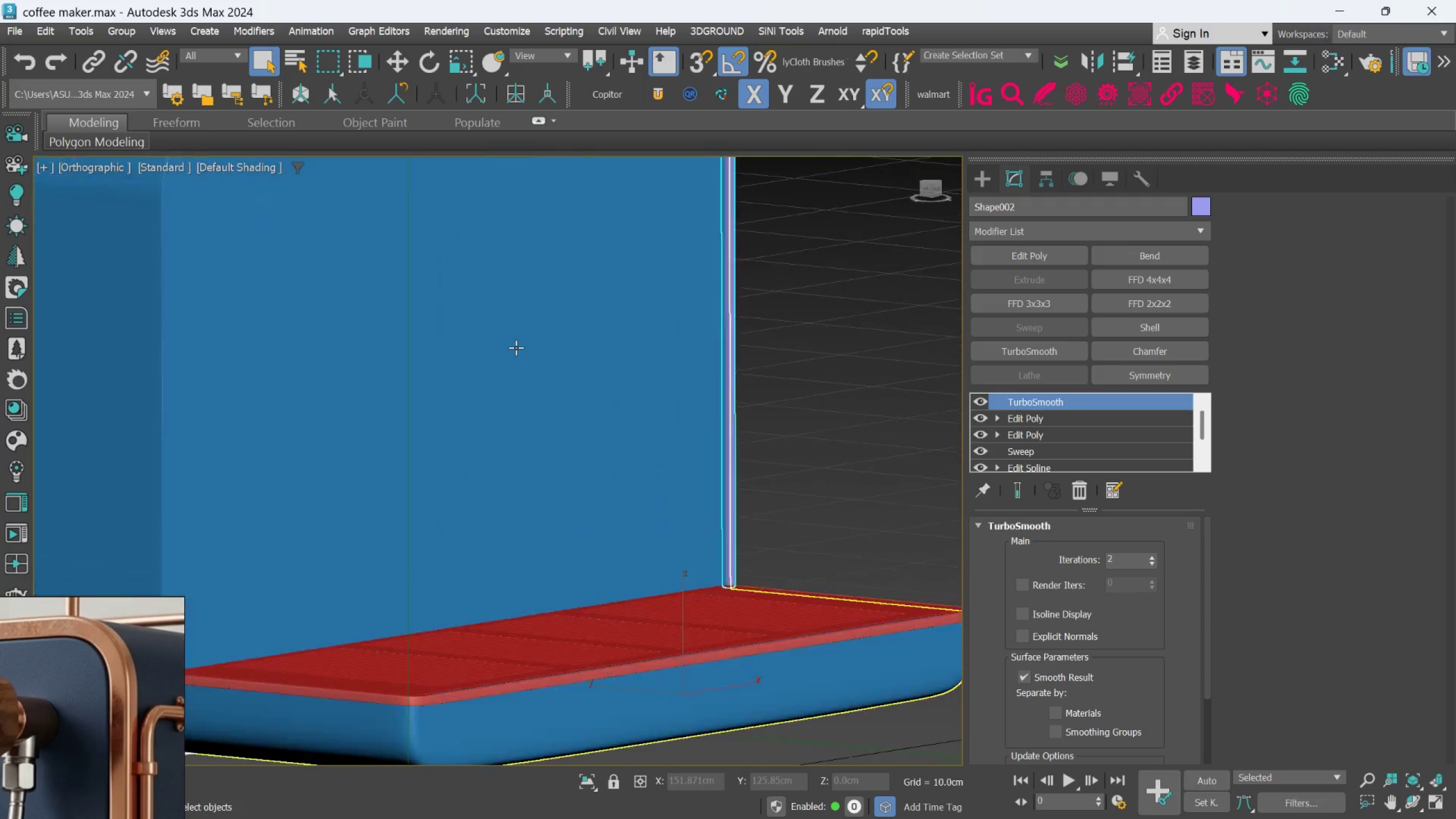 
hold_key(key=AltLeft, duration=1.23)
 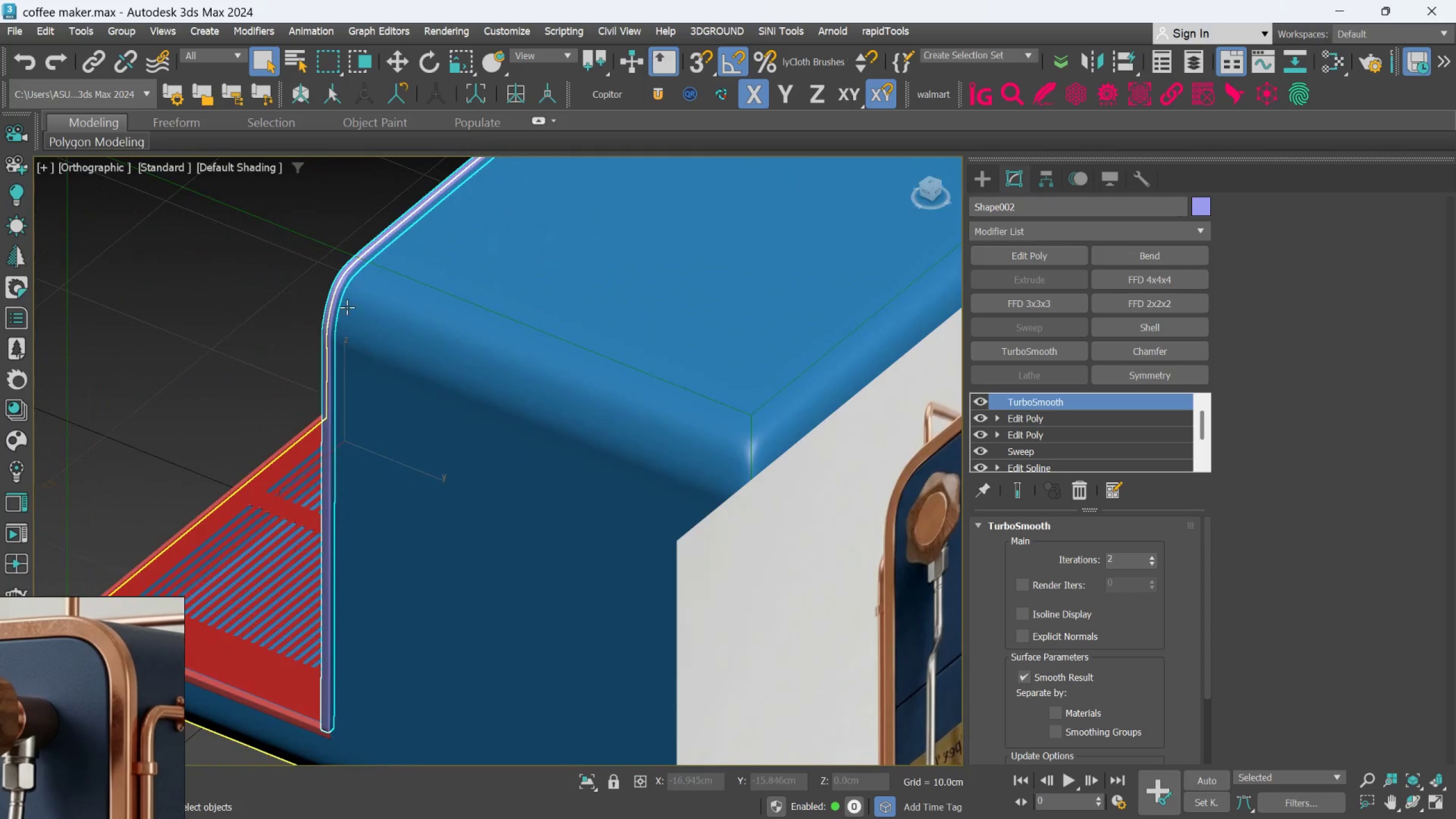 
scroll: coordinate [332, 280], scroll_direction: up, amount: 3.0
 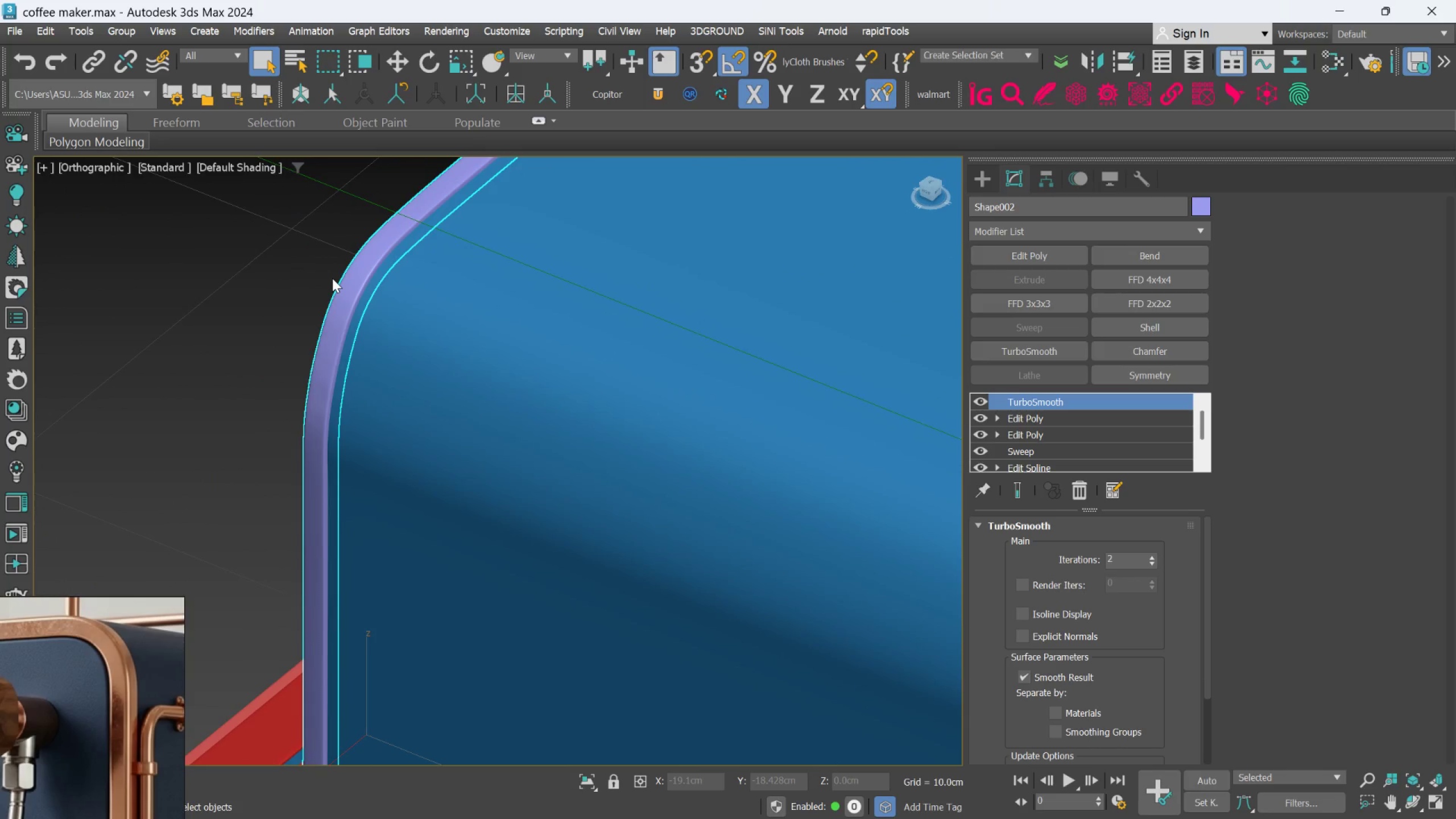 
hold_key(key=AltLeft, duration=0.51)
 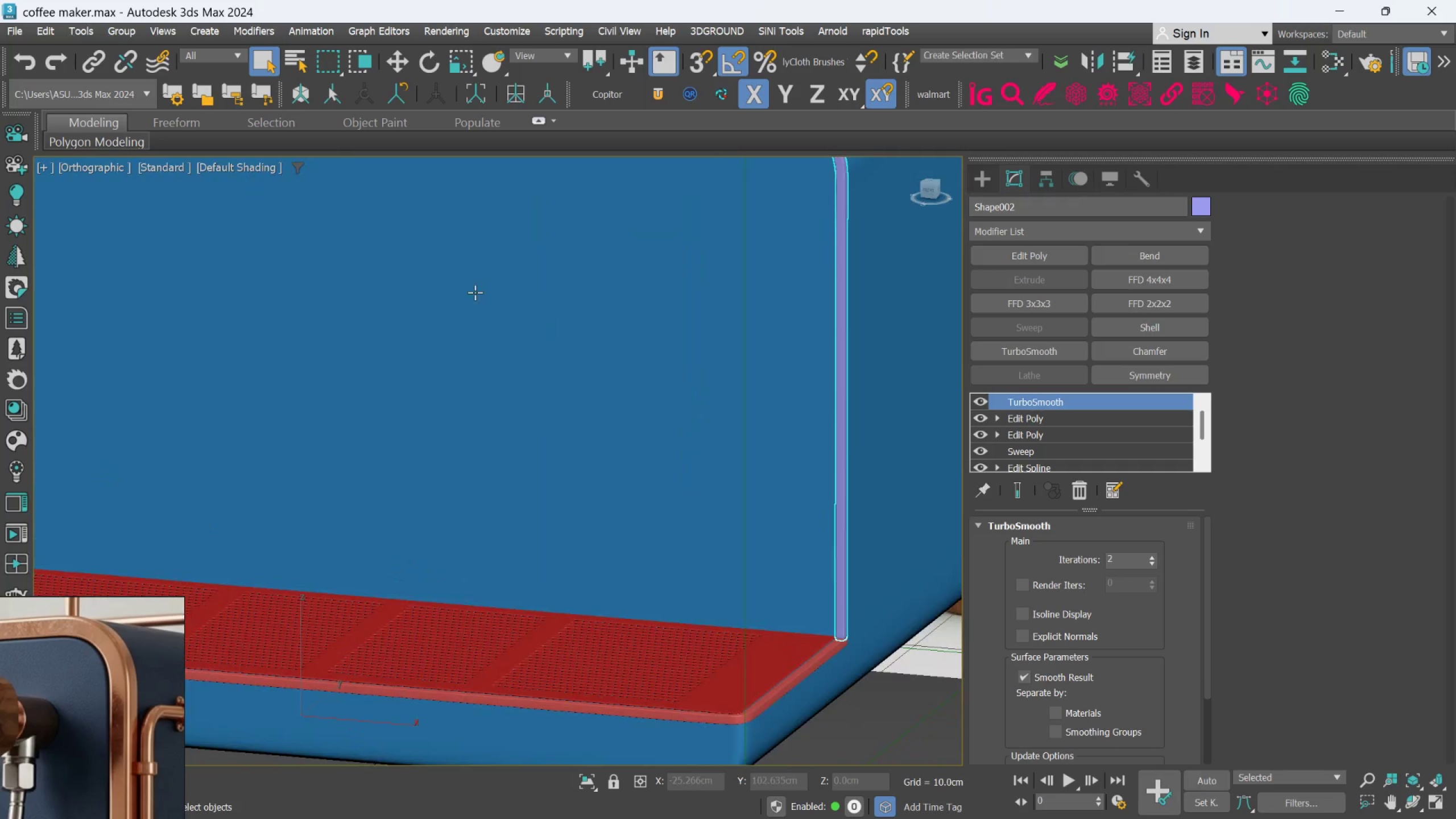 
scroll: coordinate [332, 282], scroll_direction: down, amount: 3.0
 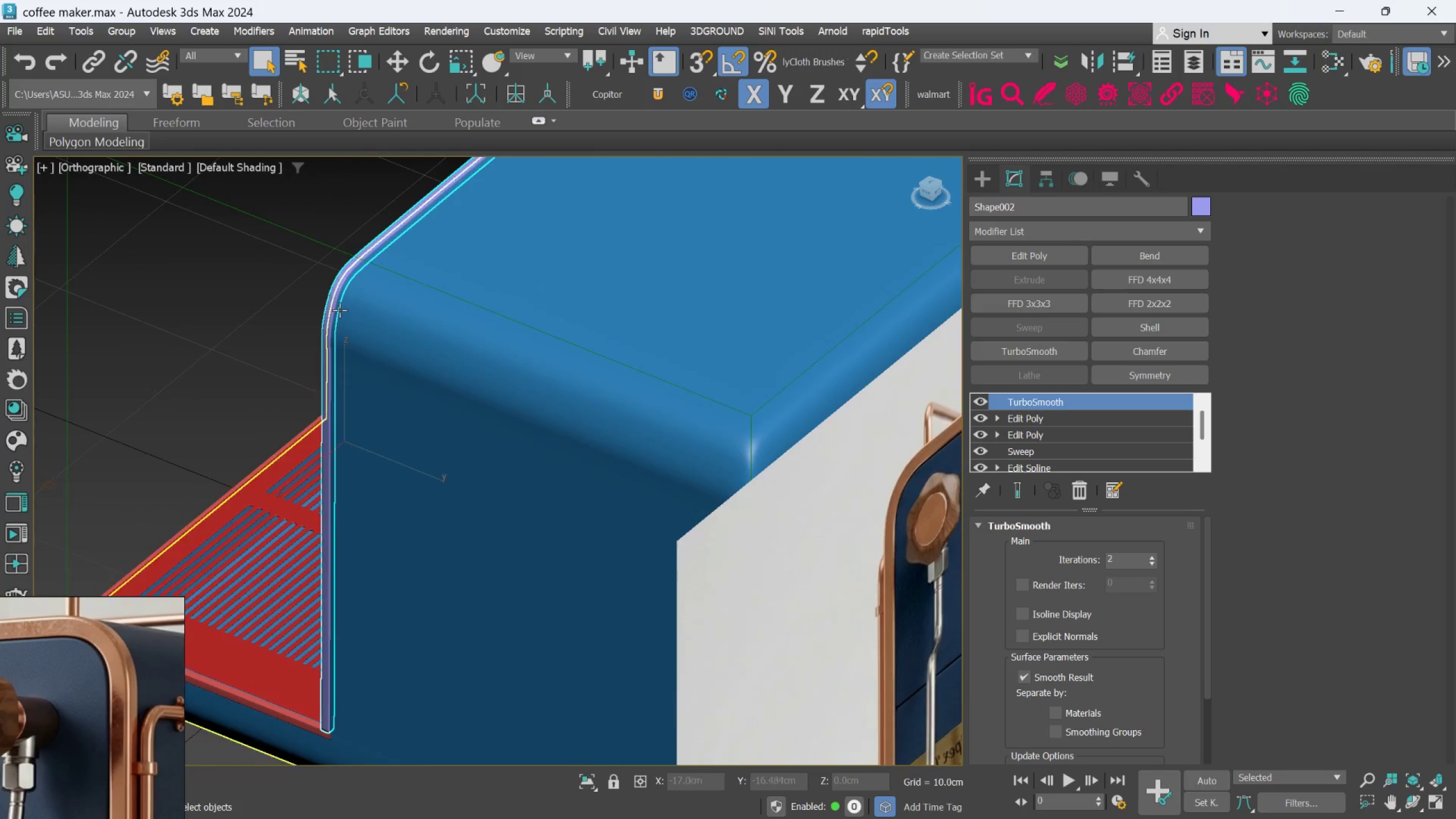 
key(Alt+AltLeft)
 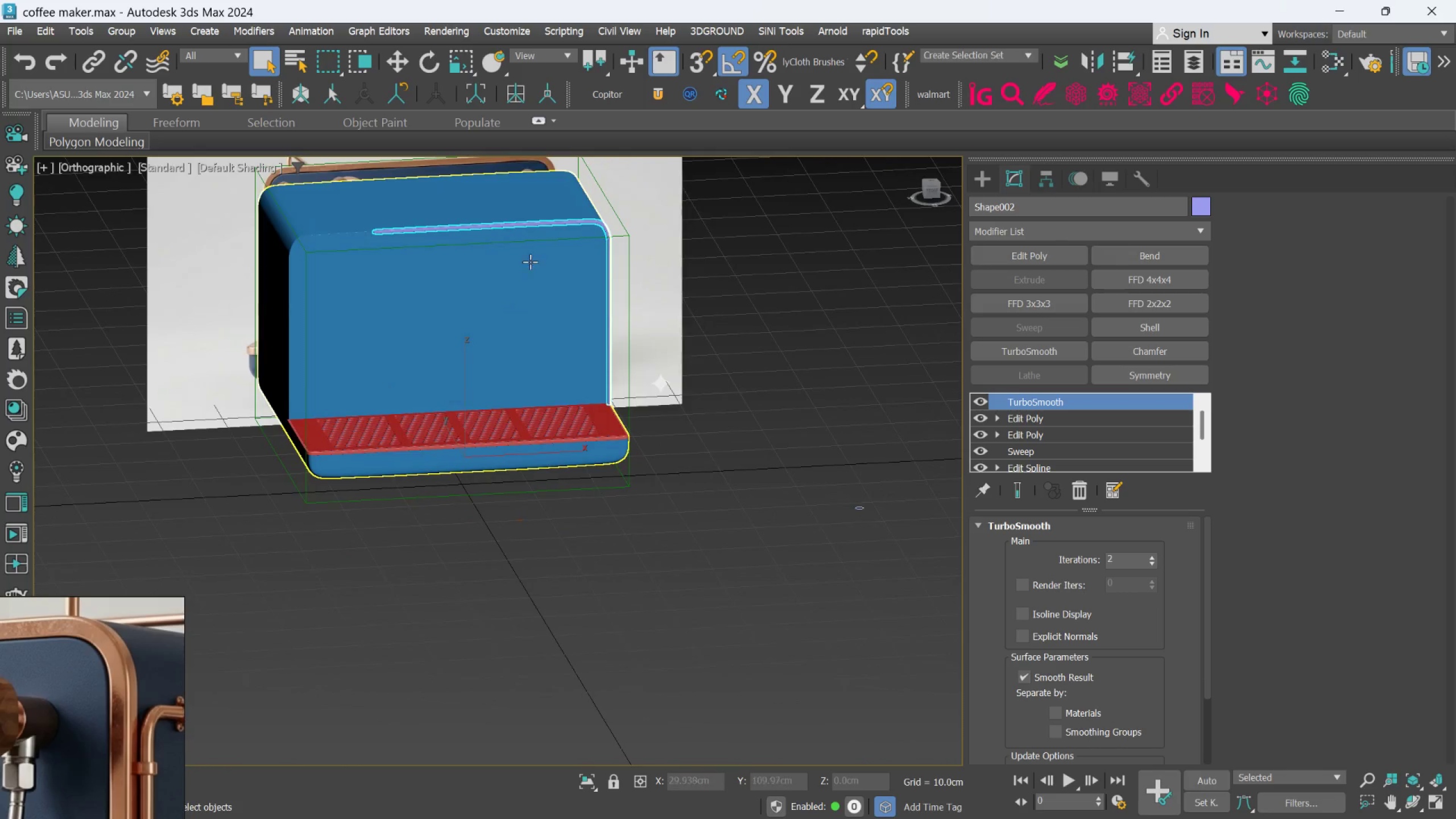 
scroll: coordinate [475, 304], scroll_direction: down, amount: 3.0
 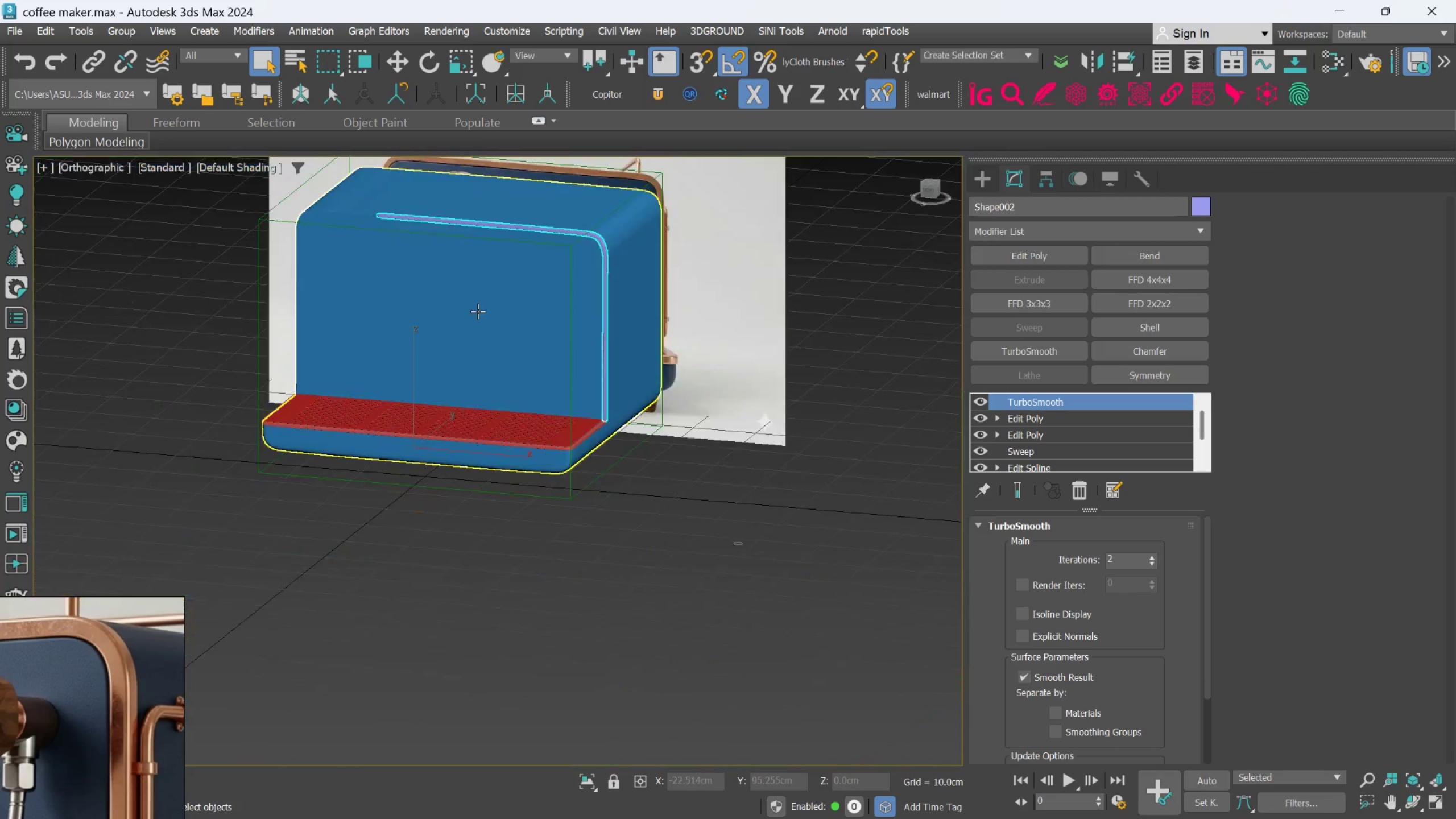 
scroll: coordinate [834, 438], scroll_direction: up, amount: 7.0
 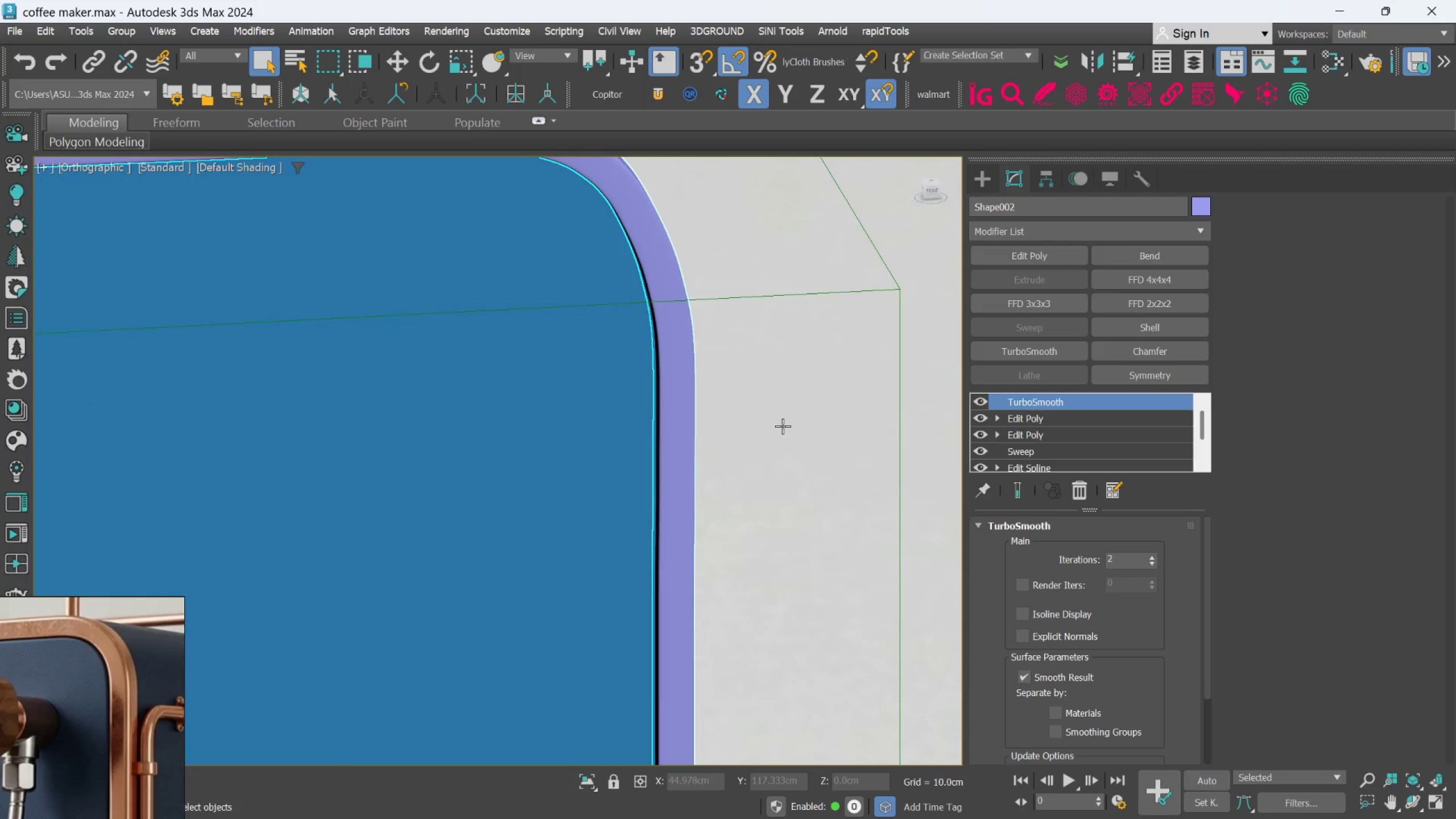 
scroll: coordinate [717, 460], scroll_direction: down, amount: 5.0
 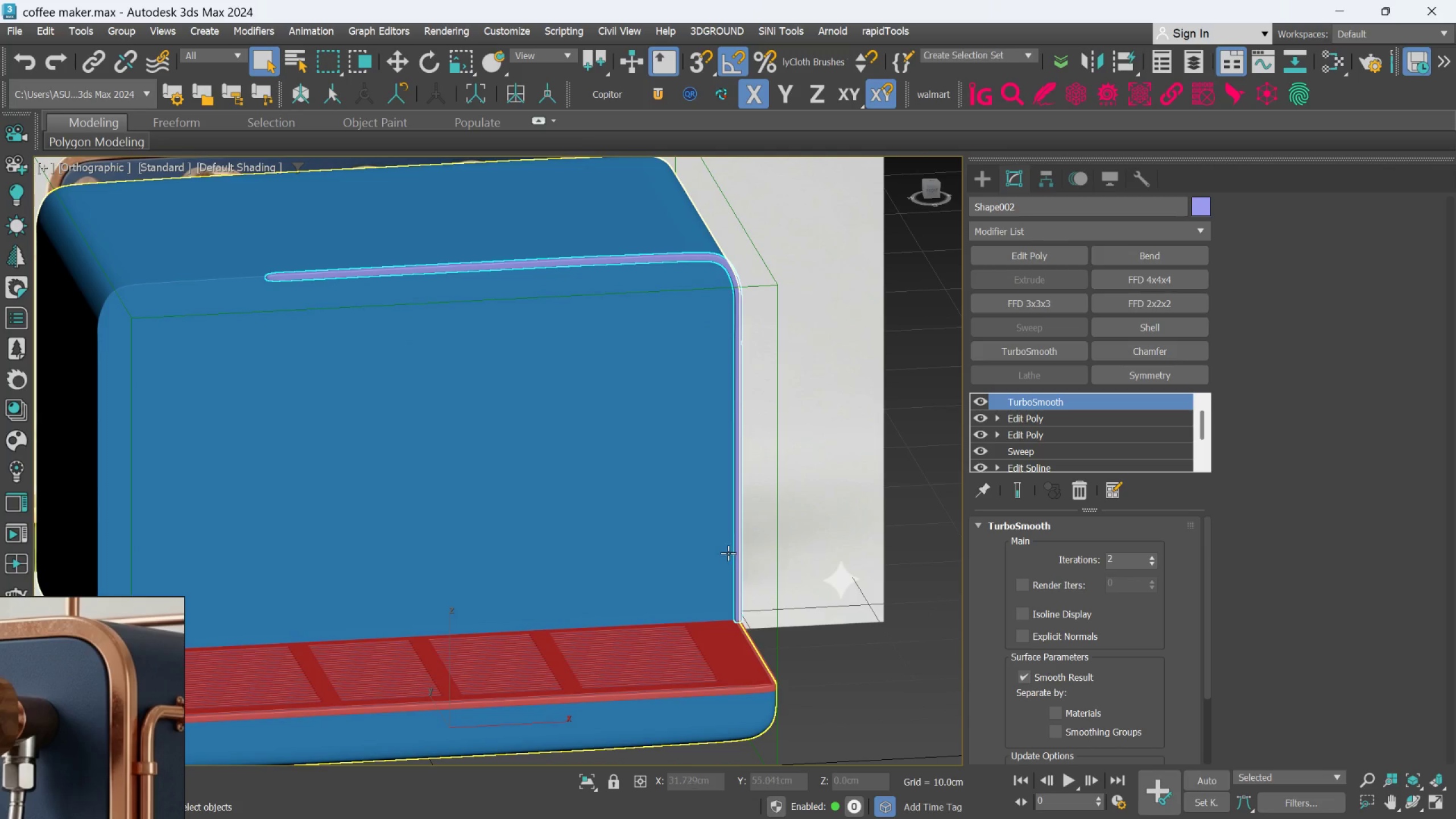 
scroll: coordinate [741, 342], scroll_direction: up, amount: 6.0
 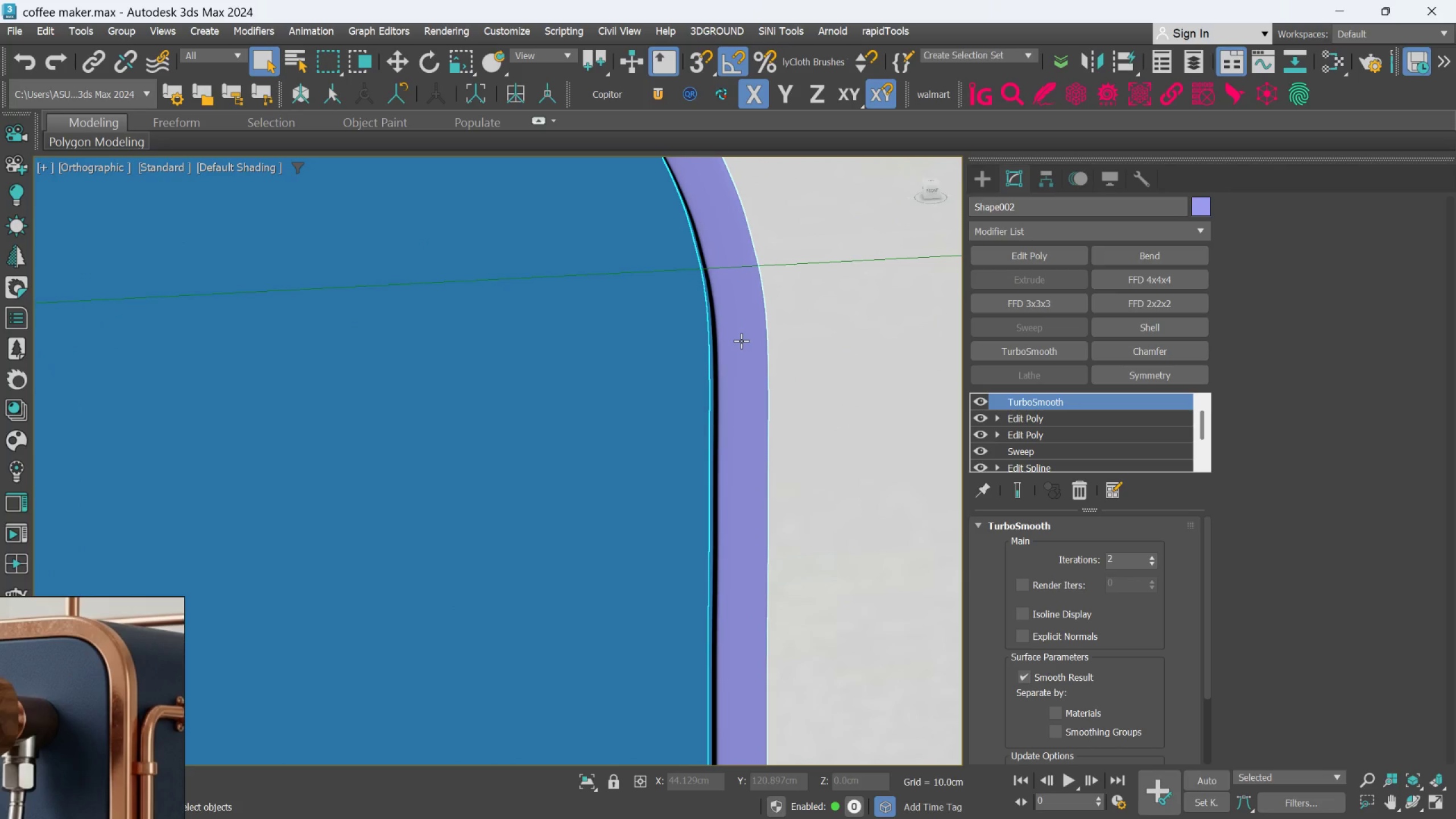 
left_click([741, 341])
 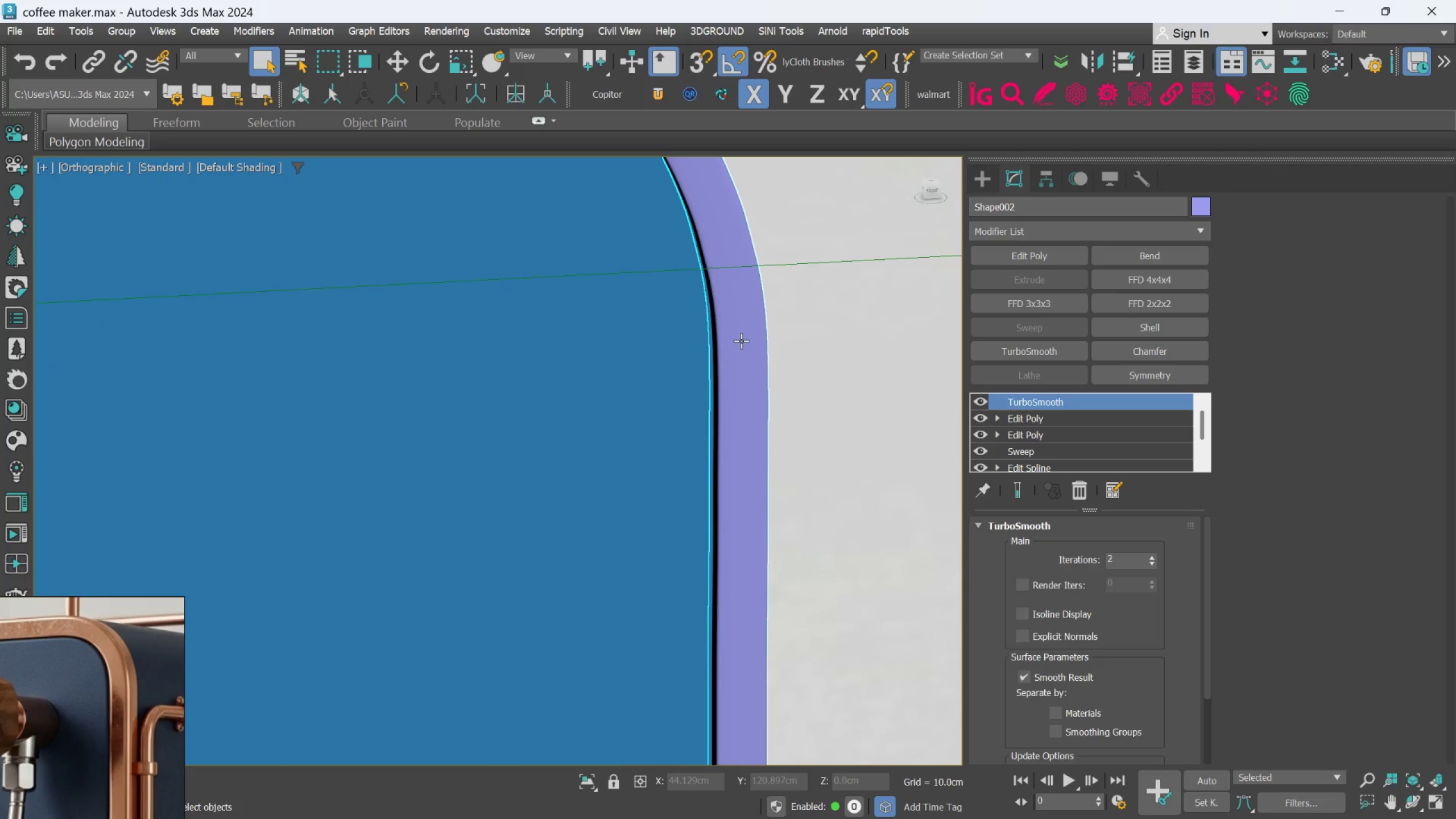 
hold_key(key=AltLeft, duration=0.94)
 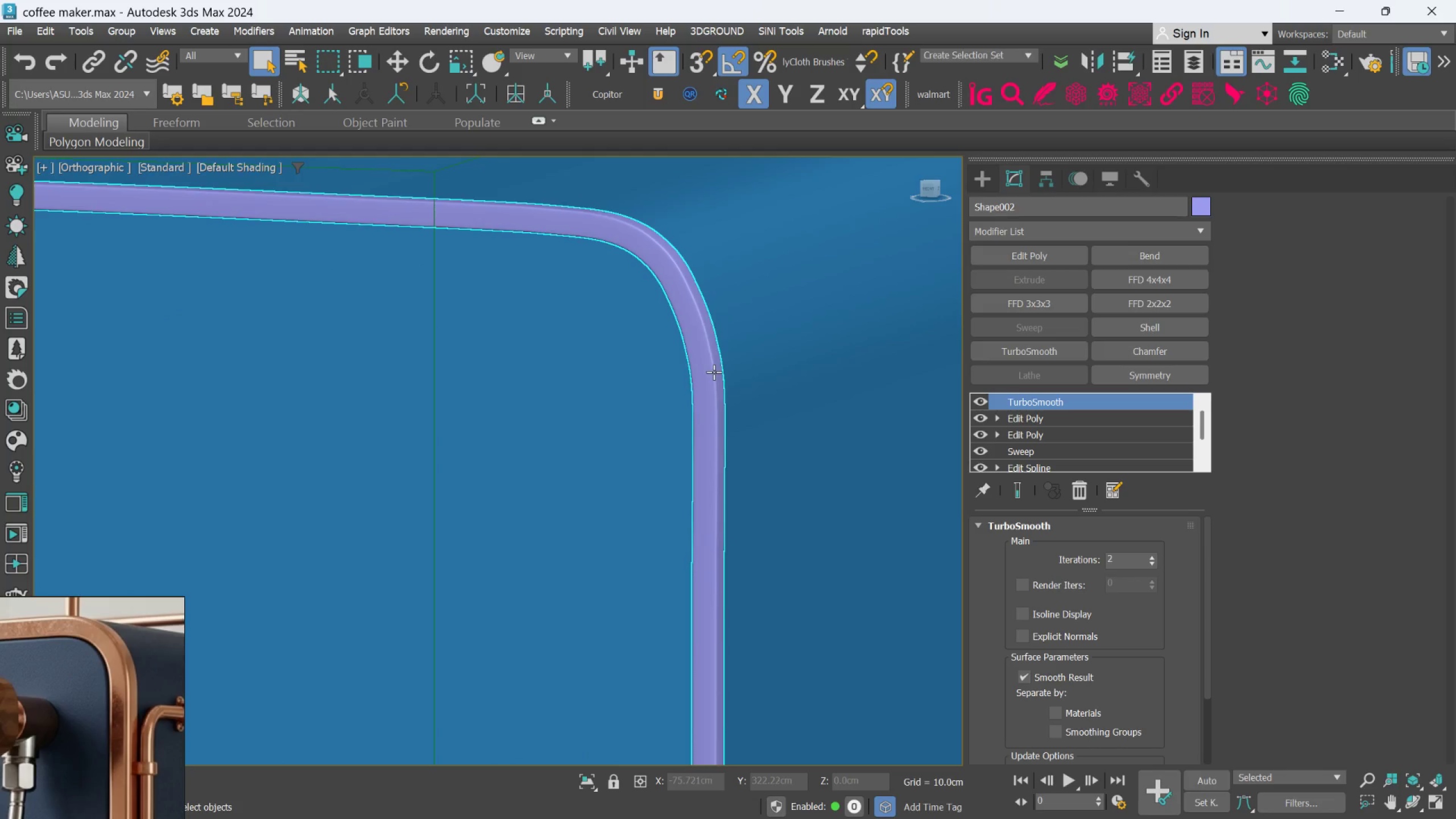 
scroll: coordinate [741, 341], scroll_direction: down, amount: 2.0
 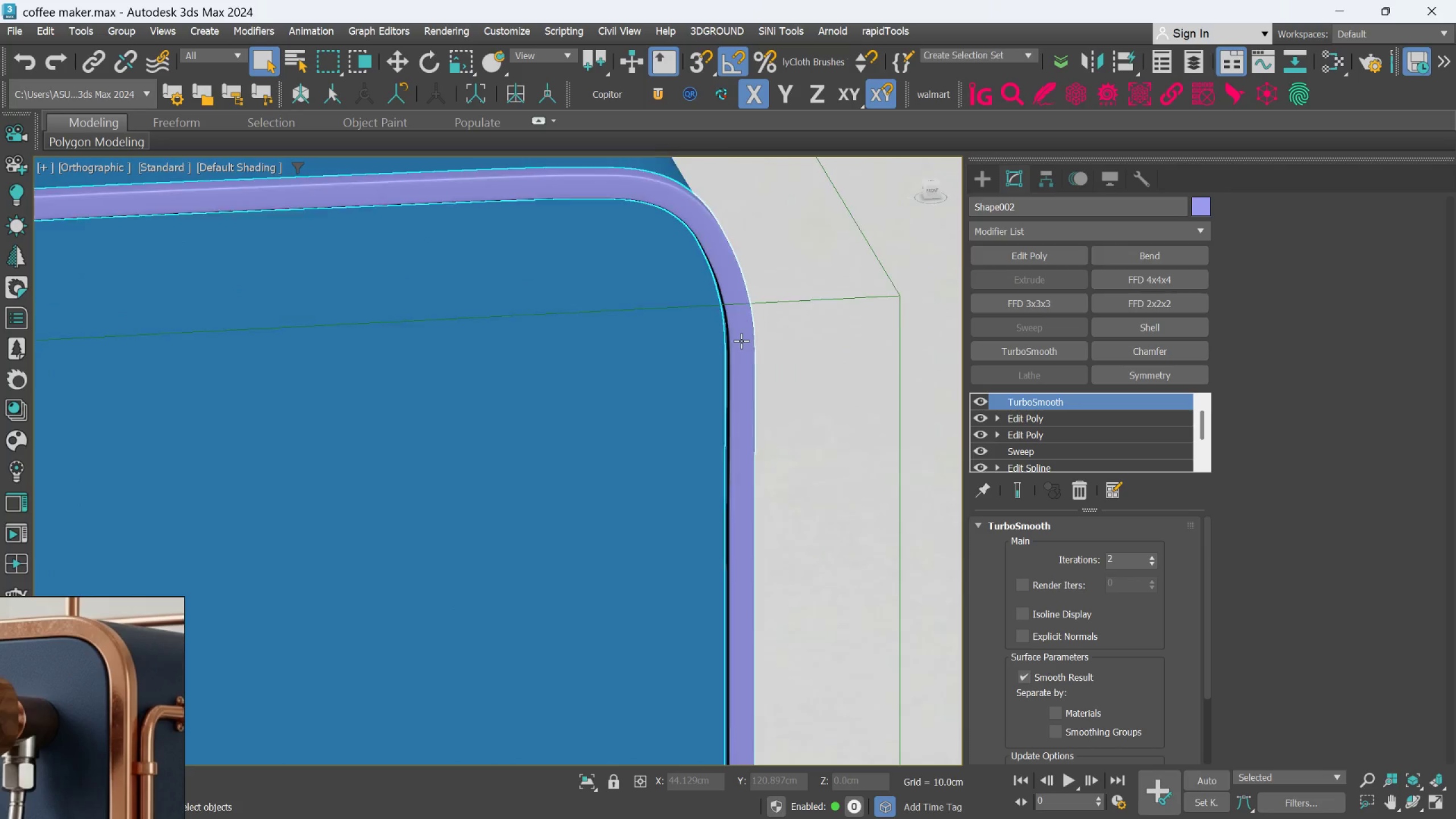 
hold_key(key=AltLeft, duration=0.76)
 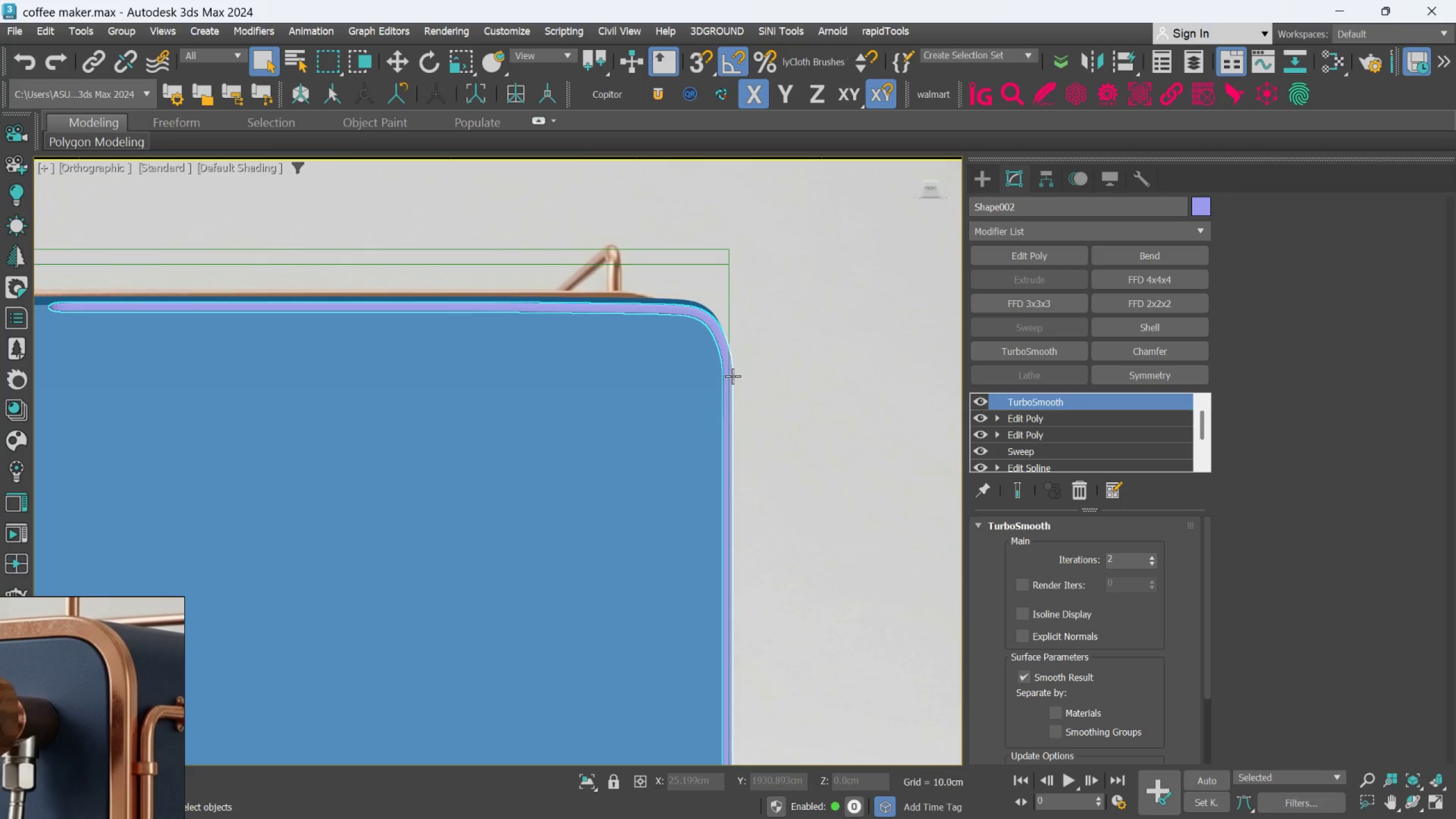 
scroll: coordinate [733, 378], scroll_direction: down, amount: 5.0
 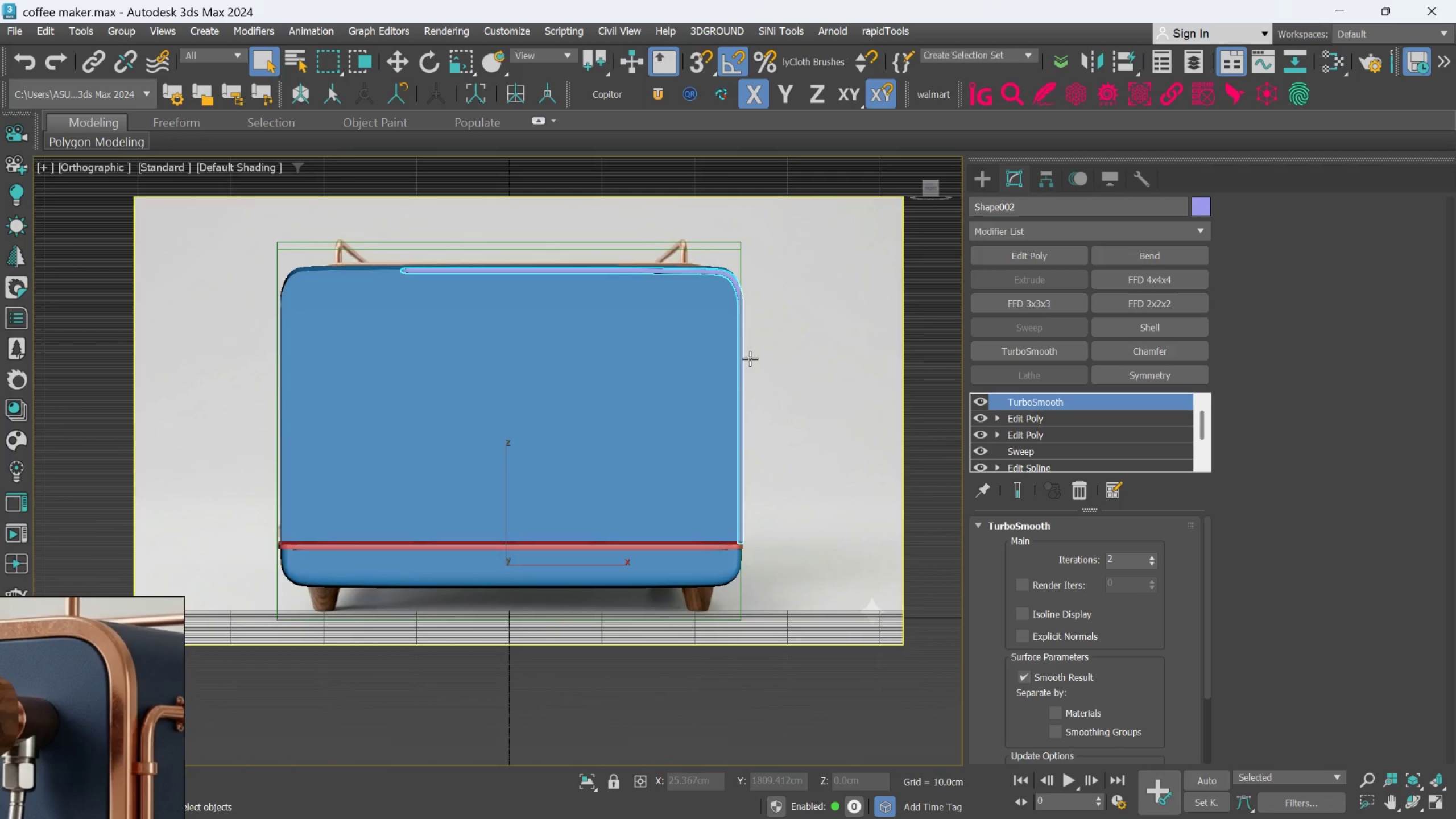 
scroll: coordinate [743, 476], scroll_direction: up, amount: 3.0
 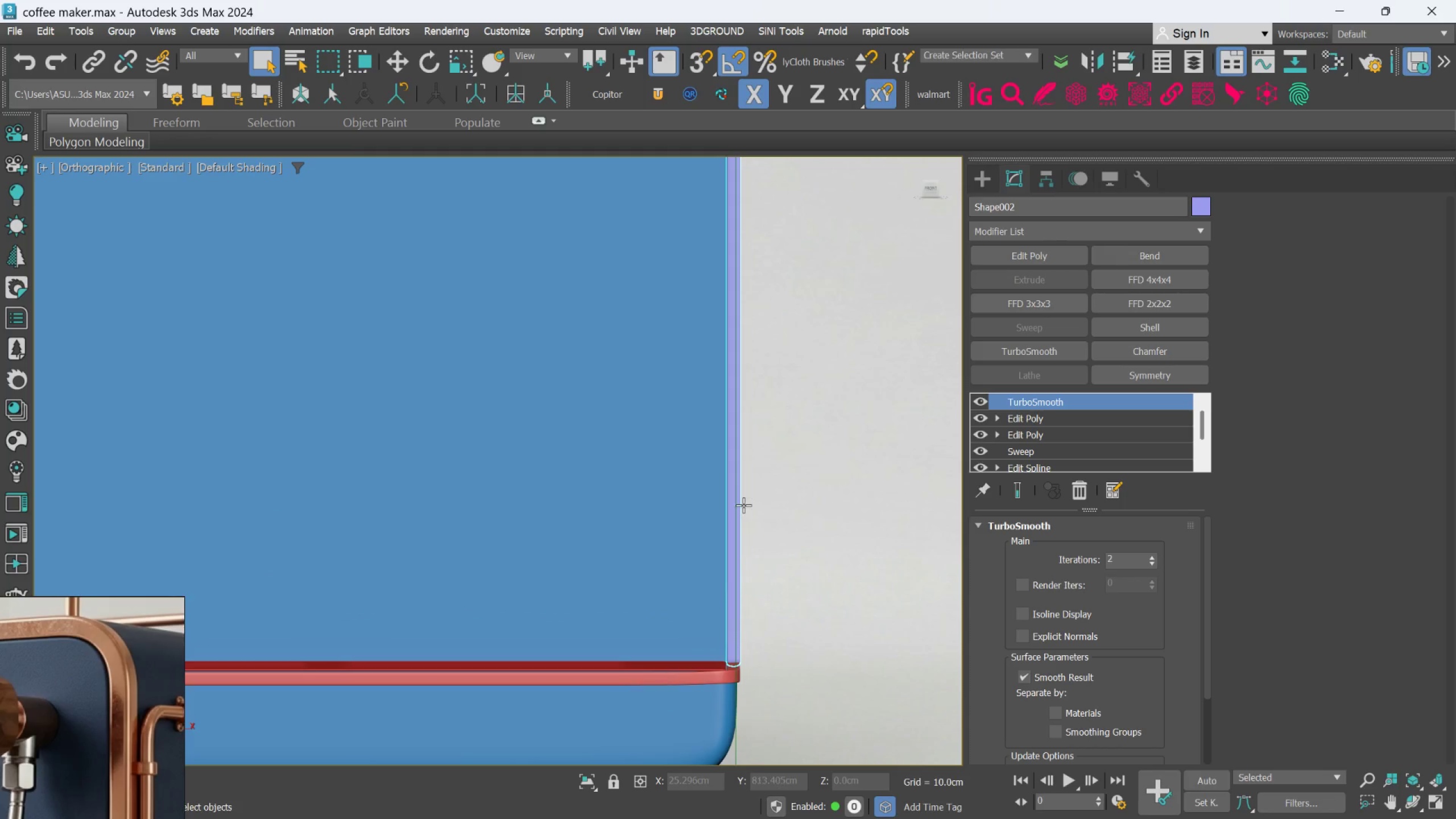 
hold_key(key=AltLeft, duration=0.35)
 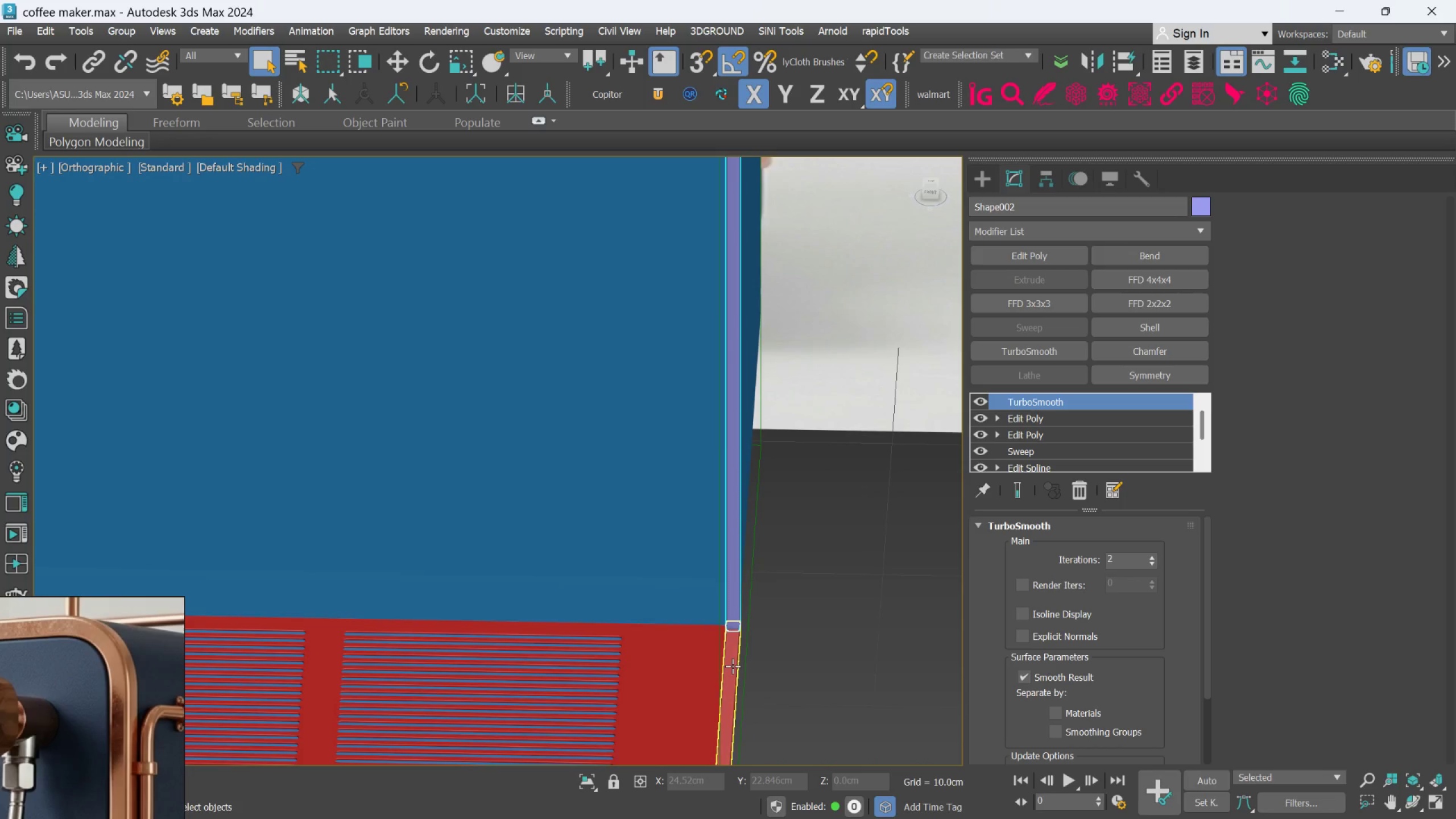 
scroll: coordinate [729, 661], scroll_direction: up, amount: 2.0
 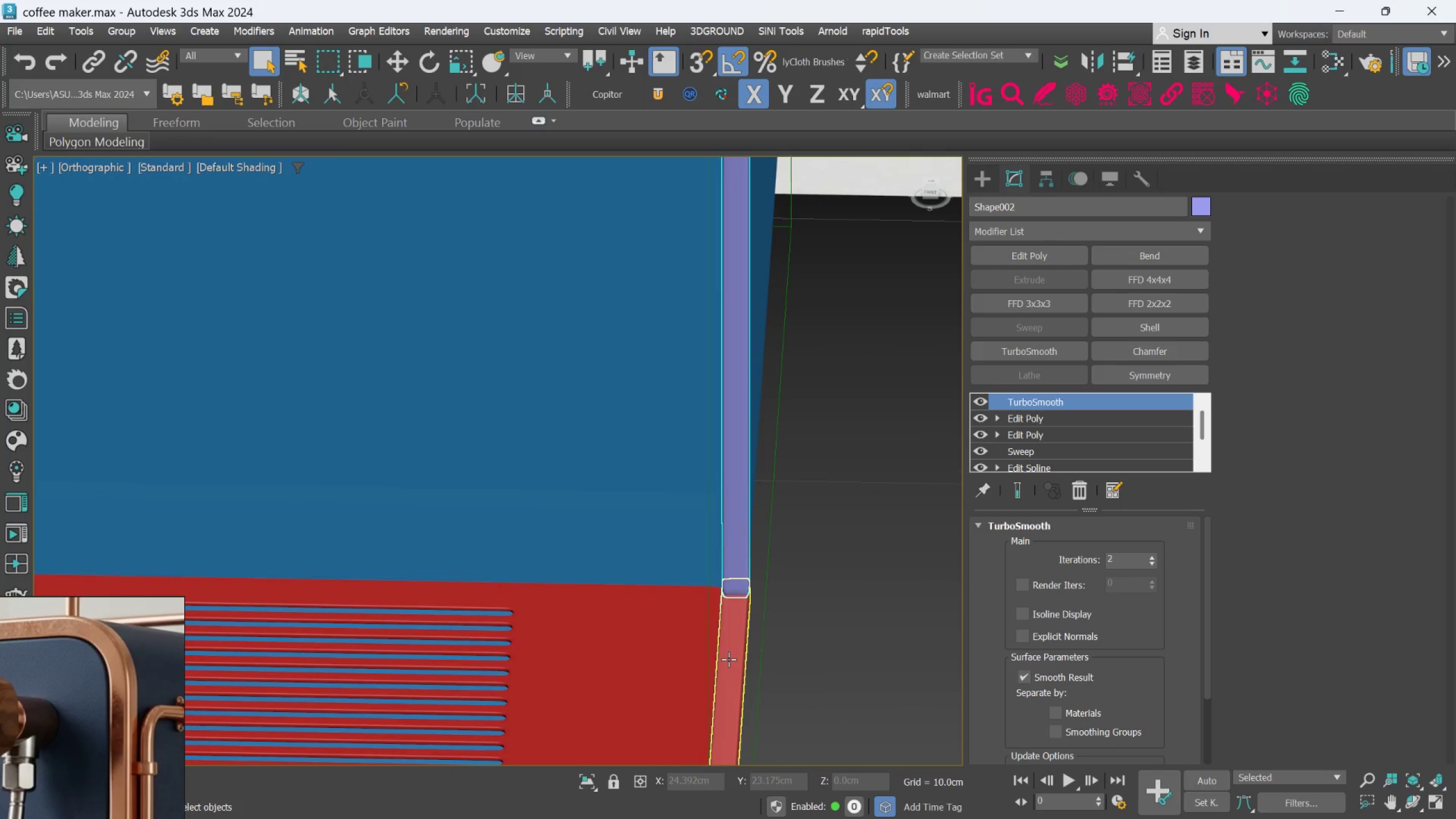 
left_click([728, 658])
 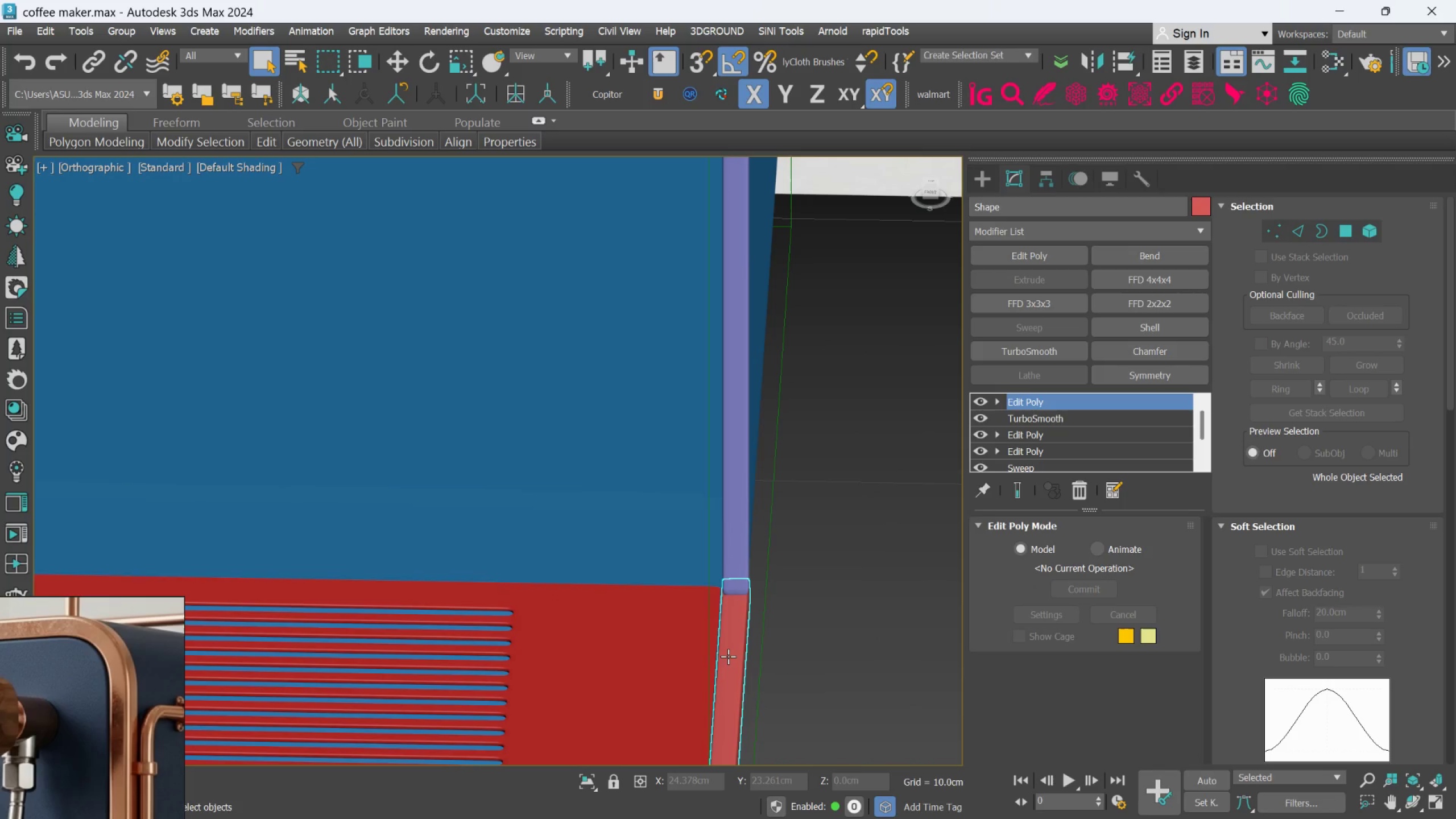 
hold_key(key=AltLeft, duration=0.5)
 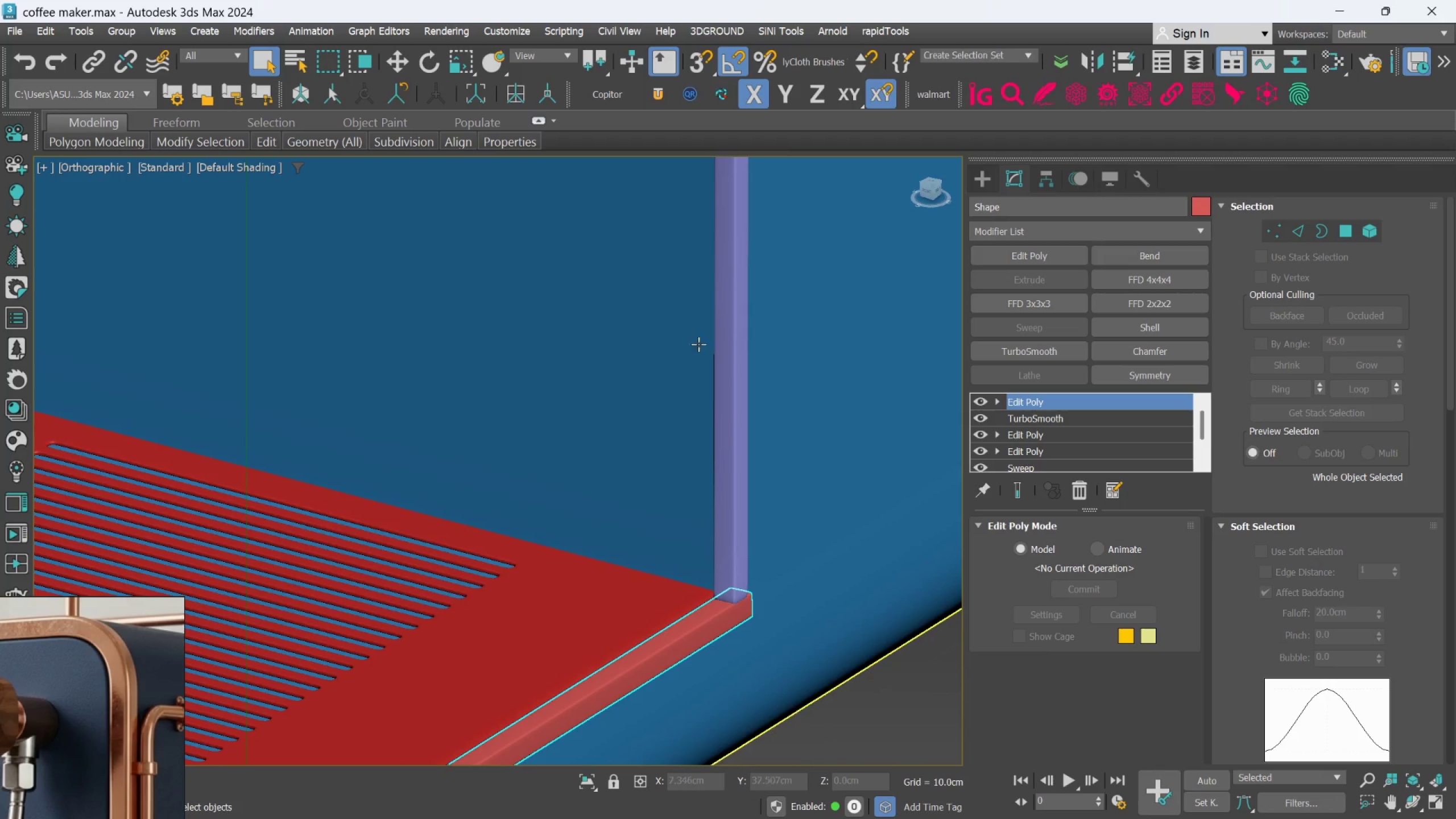 
key(Alt+AltLeft)
 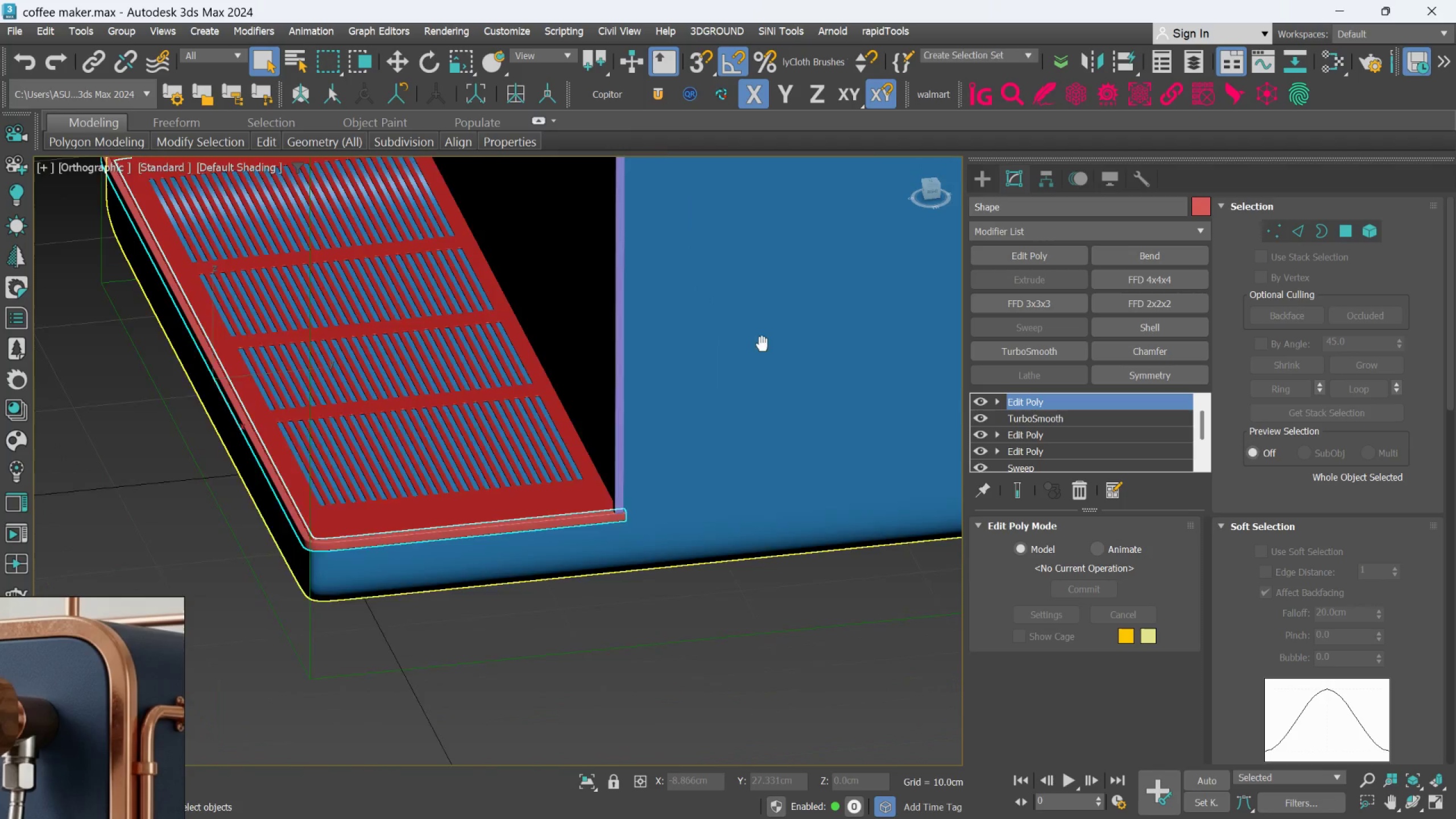 
scroll: coordinate [657, 491], scroll_direction: down, amount: 3.0
 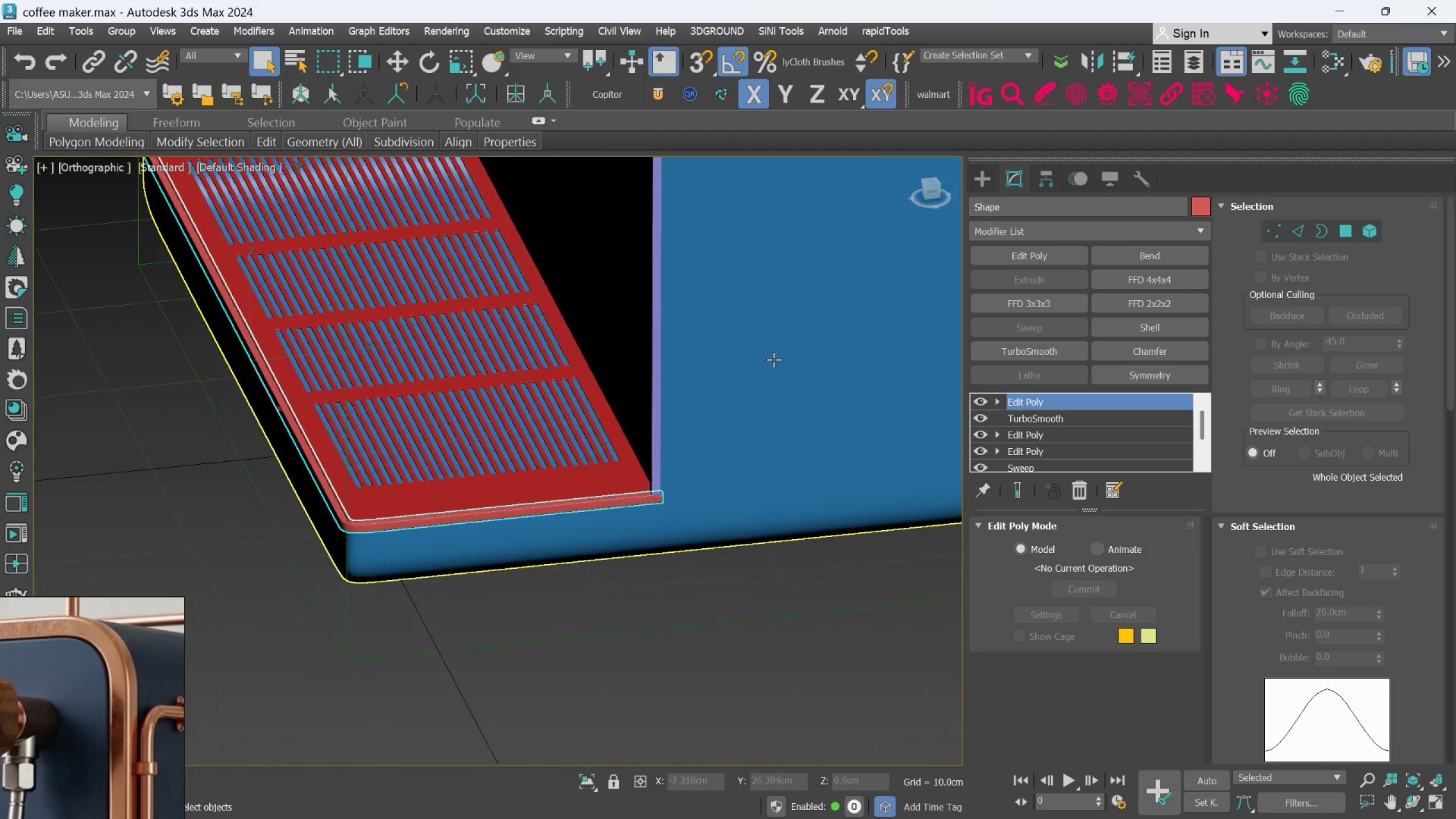 
scroll: coordinate [623, 464], scroll_direction: up, amount: 1.0
 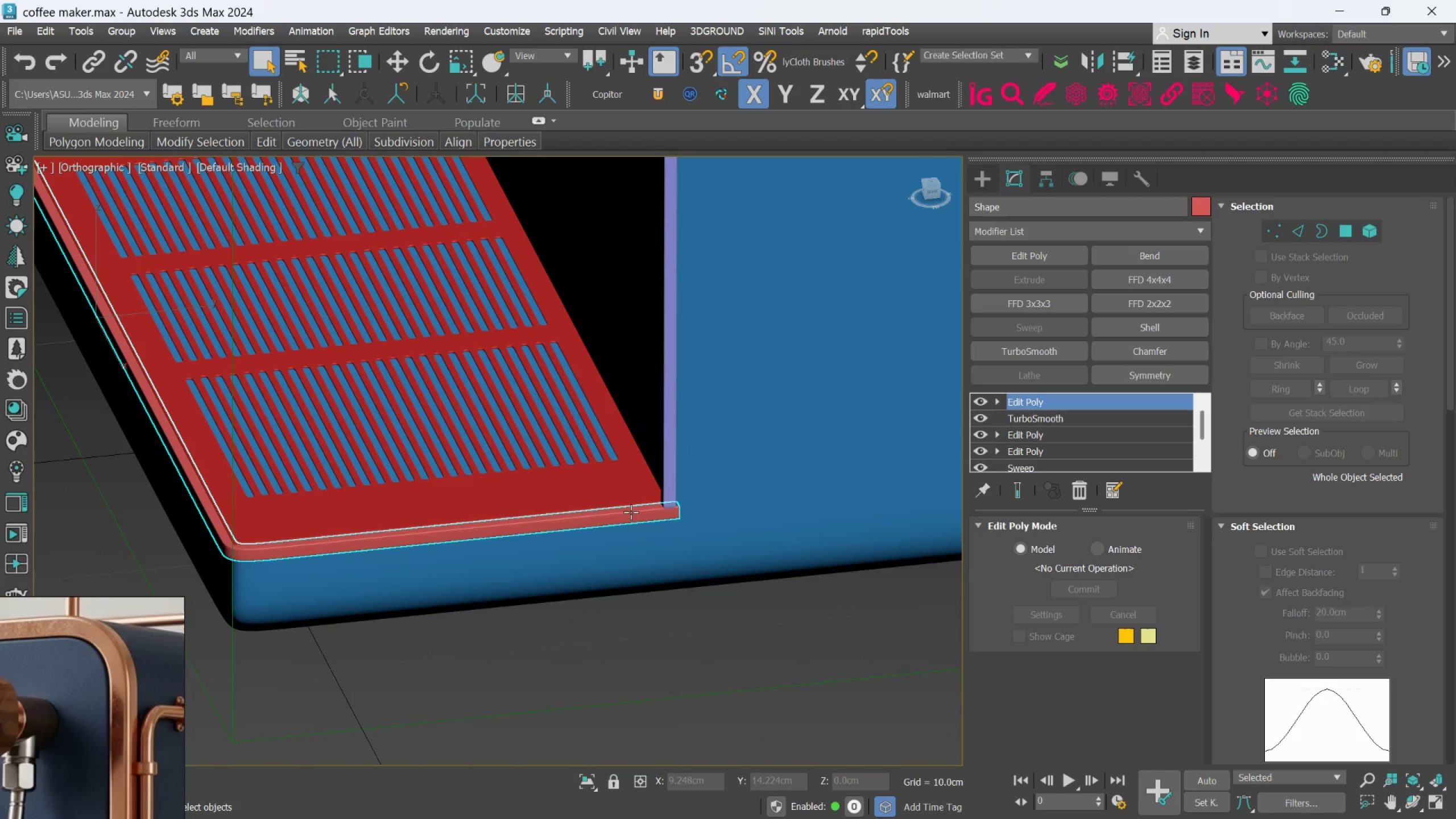 
left_click([632, 514])
 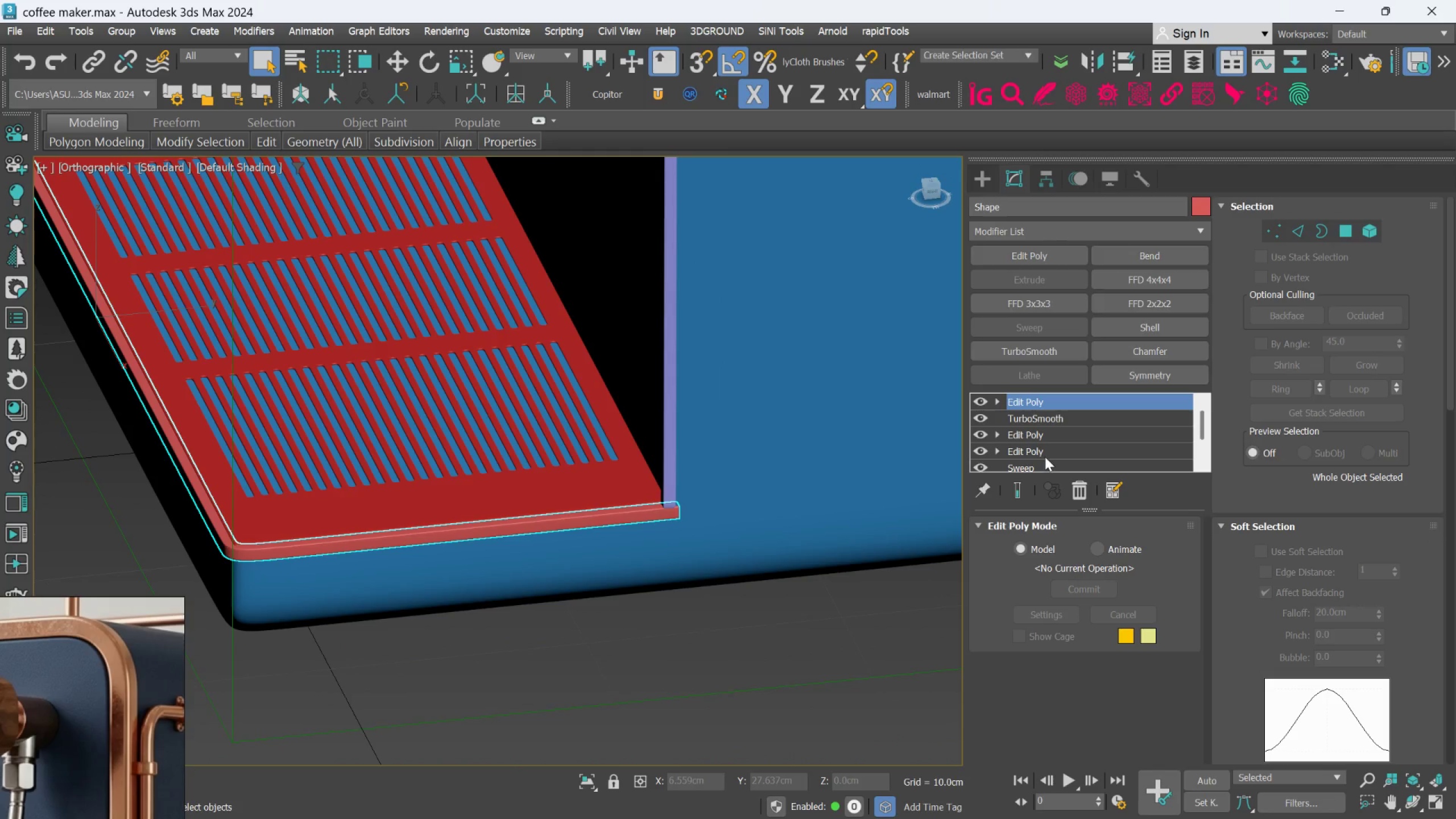 
hold_key(key=AltLeft, duration=0.56)
 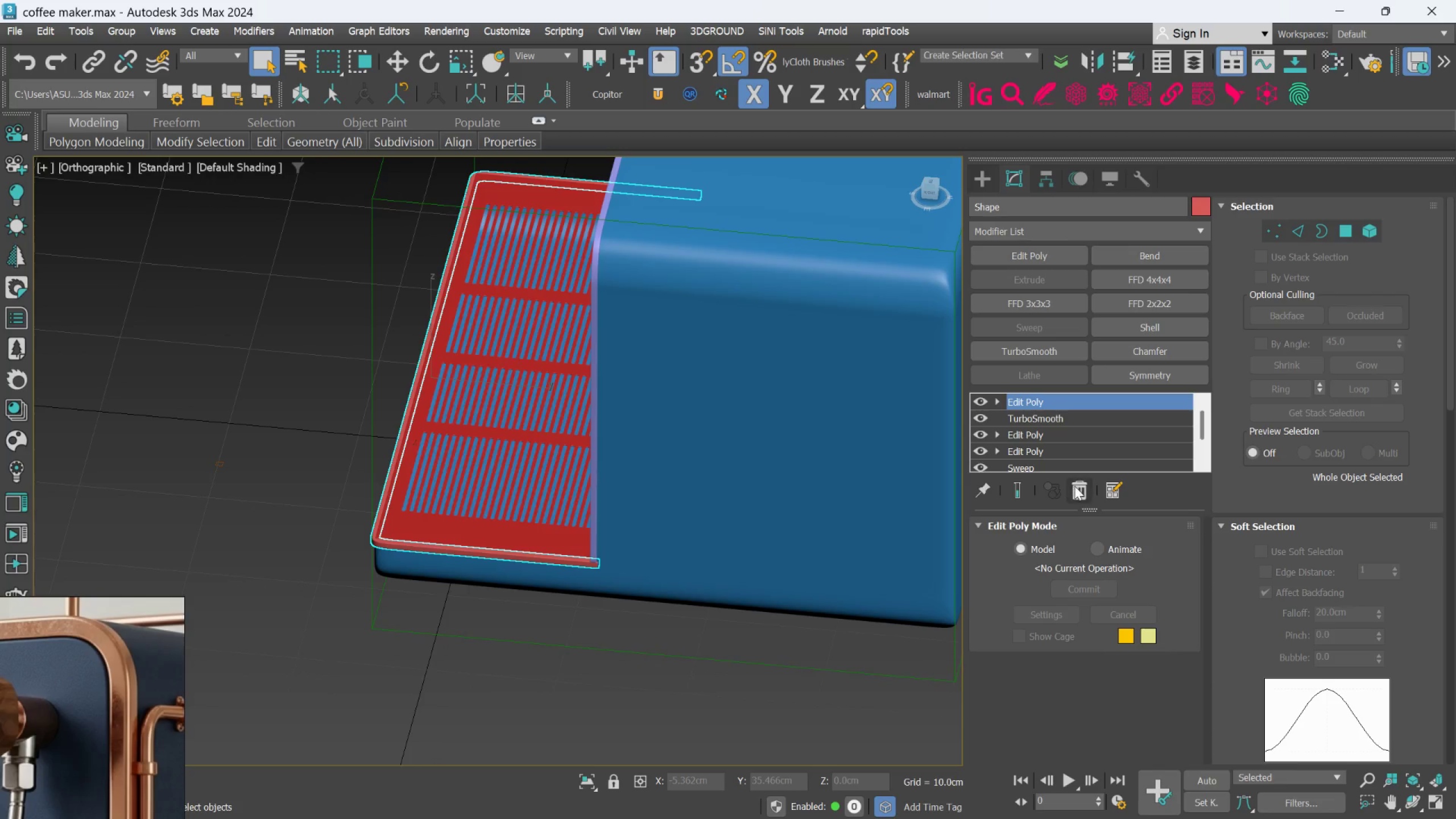 
scroll: coordinate [763, 484], scroll_direction: down, amount: 2.0
 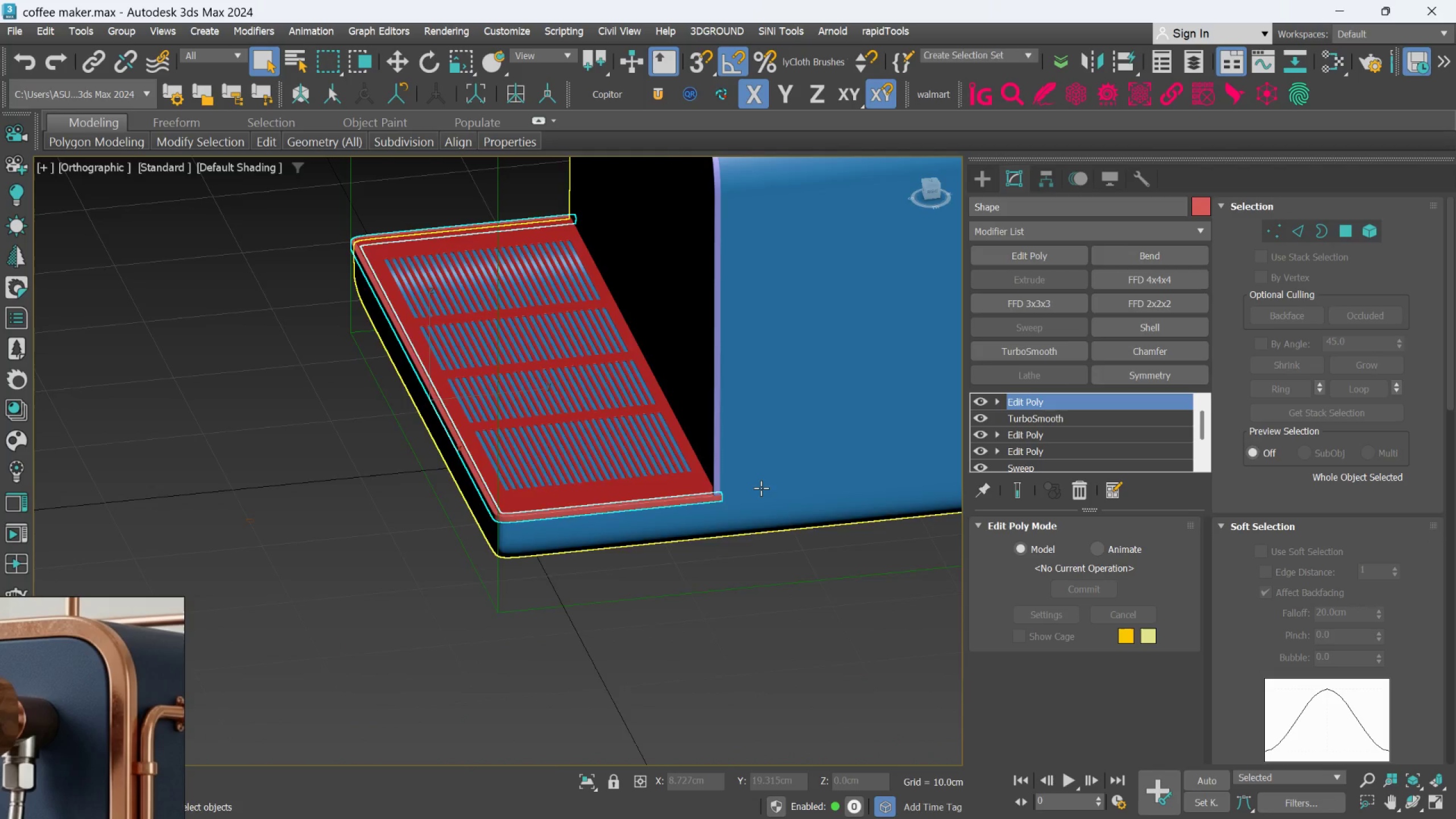 
hold_key(key=AltLeft, duration=0.32)
 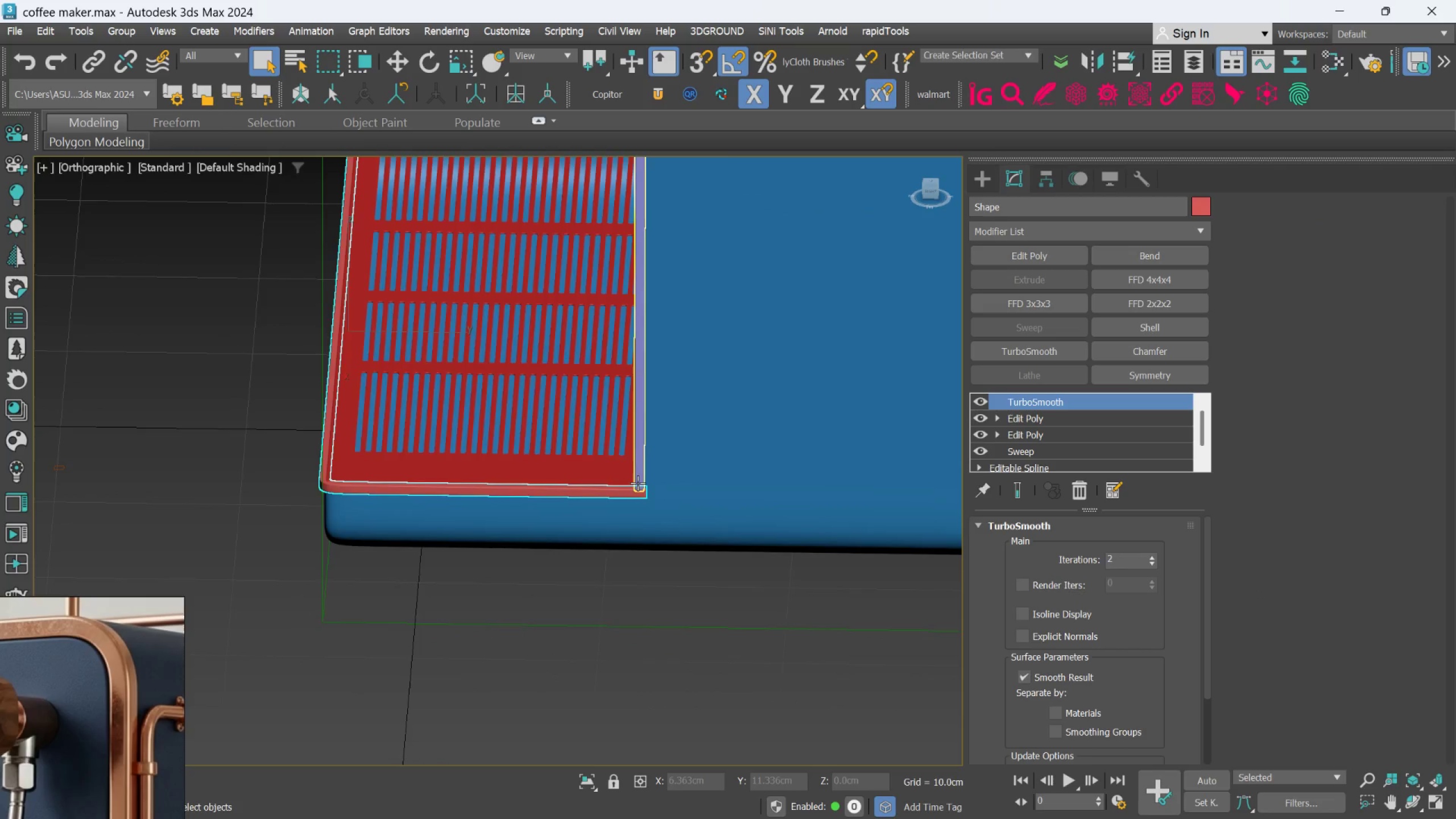 
scroll: coordinate [623, 528], scroll_direction: up, amount: 1.0
 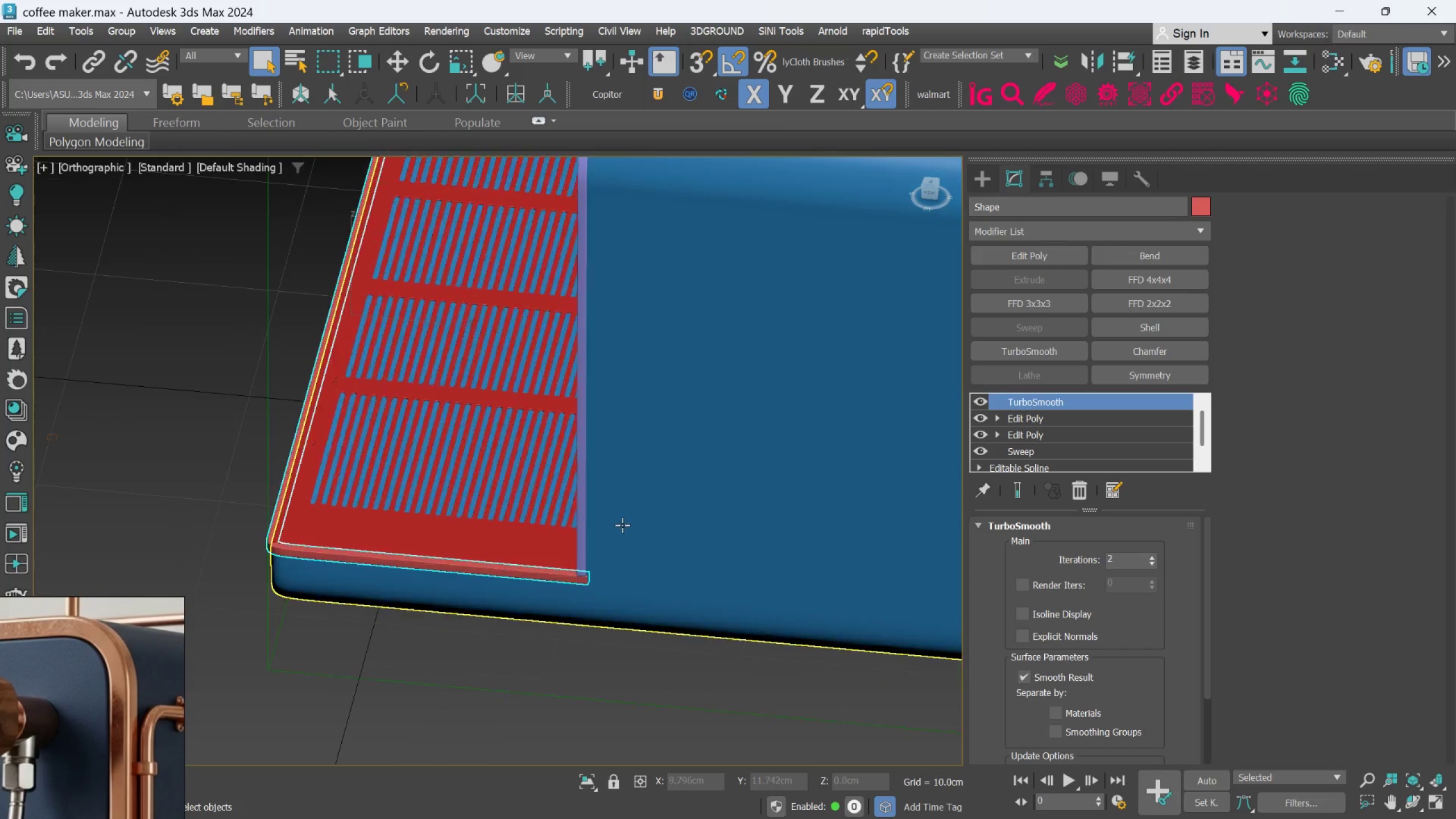 
left_click([639, 475])
 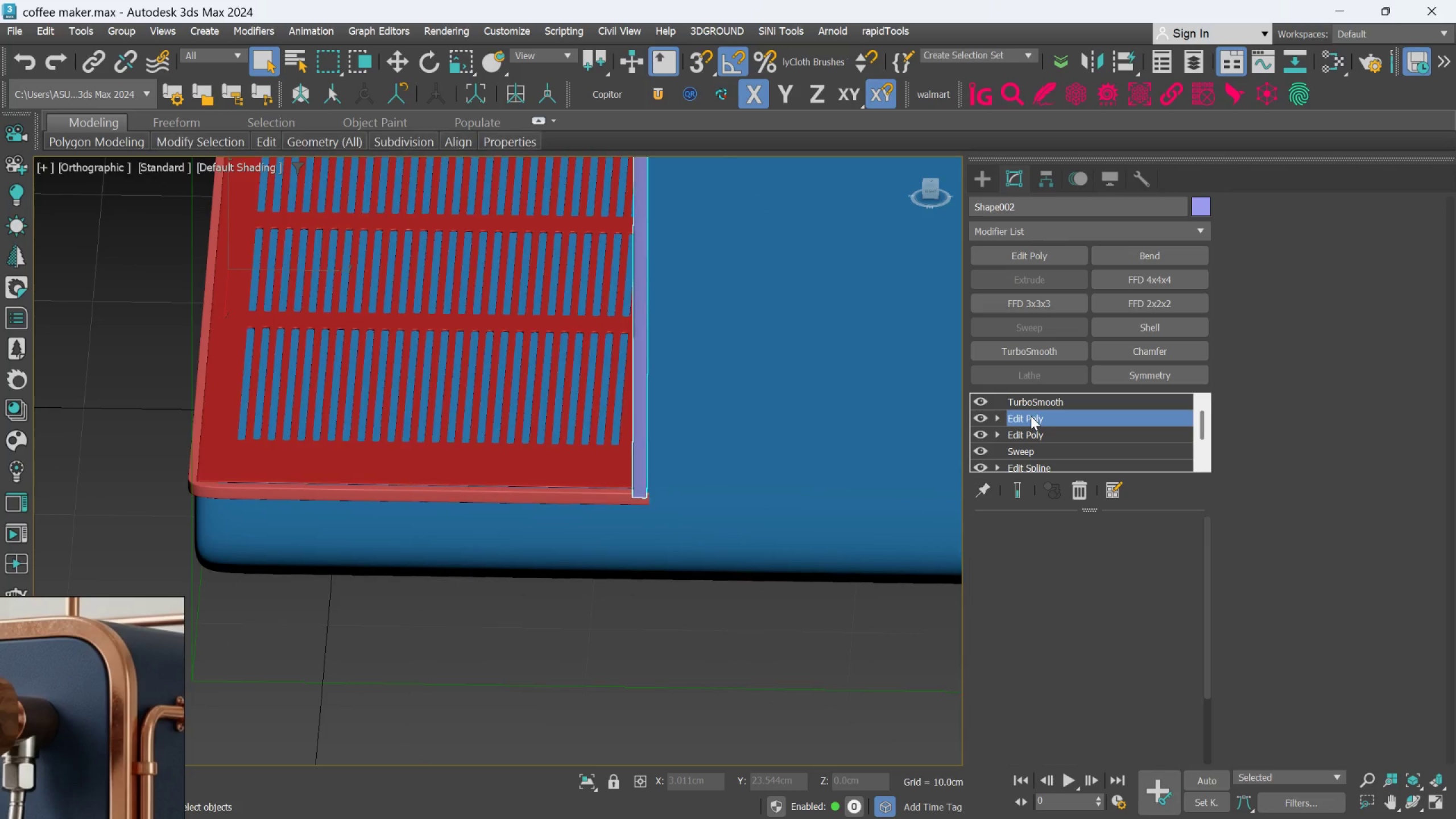 
scroll: coordinate [638, 480], scroll_direction: up, amount: 1.0
 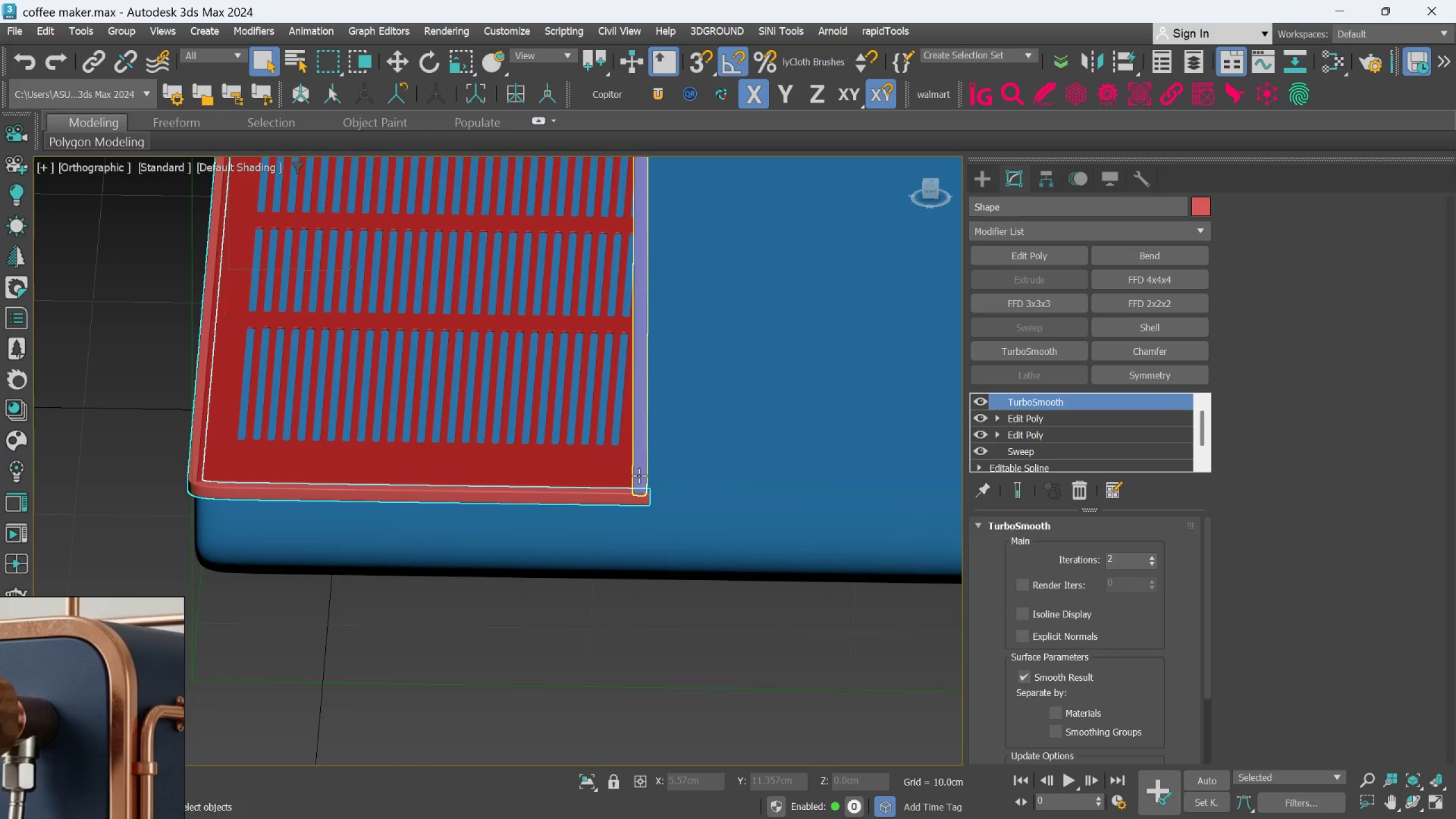 
hold_key(key=AltLeft, duration=0.69)
 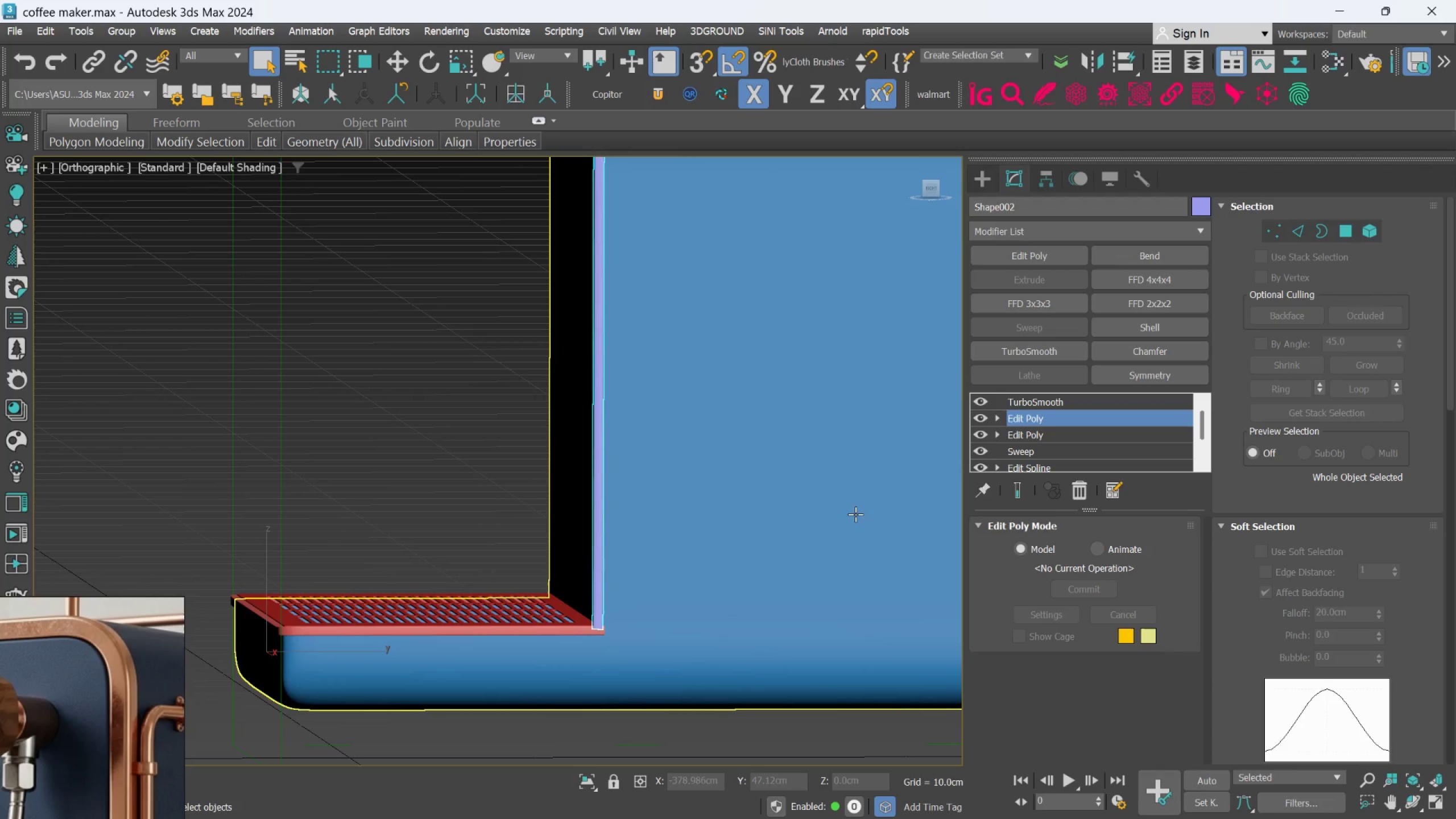 
scroll: coordinate [718, 483], scroll_direction: down, amount: 1.0
 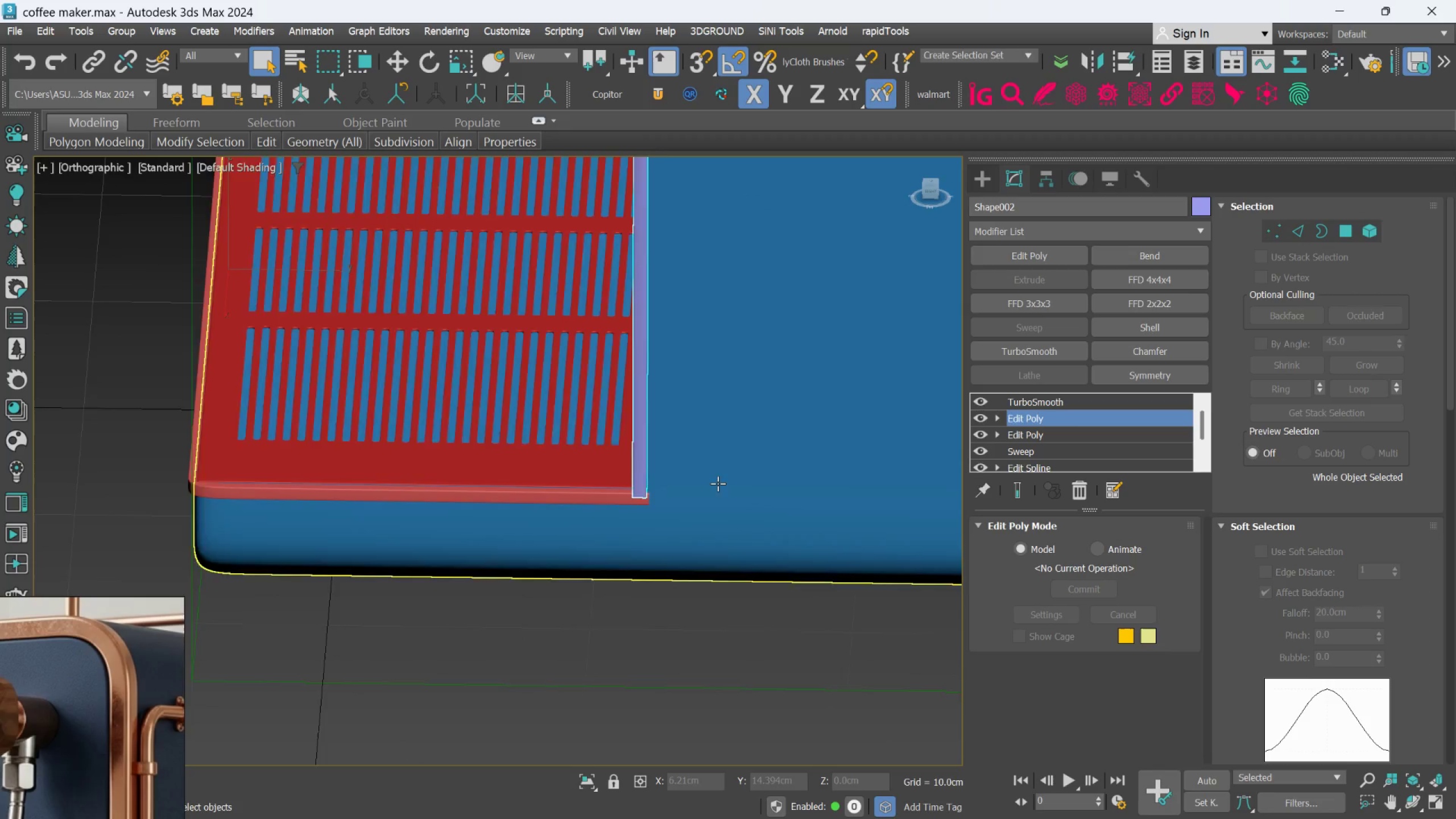 
left_click([582, 787])
 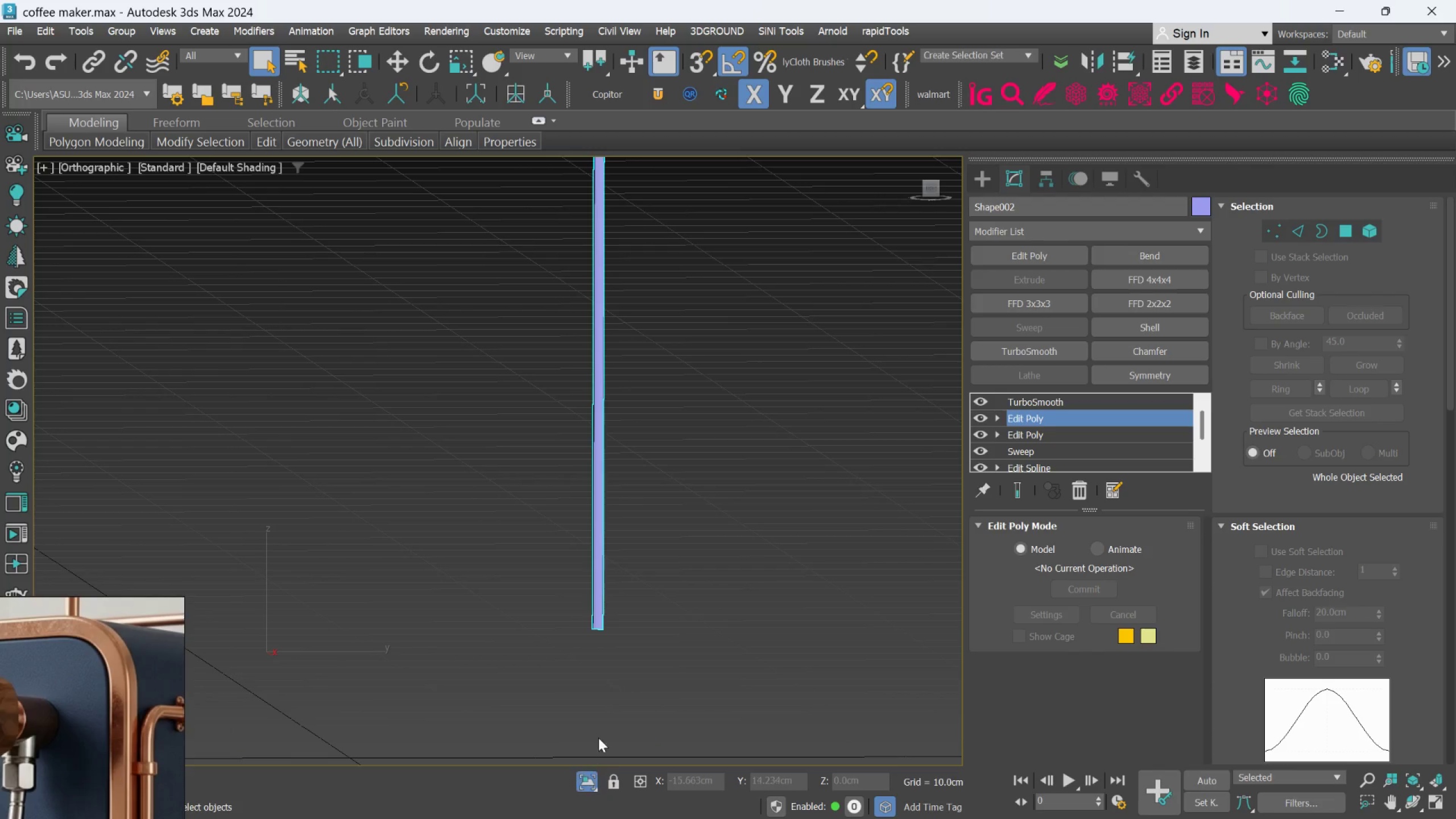 
hold_key(key=AltLeft, duration=0.37)
scroll: coordinate [702, 377], scroll_direction: up, amount: 2.0
 